 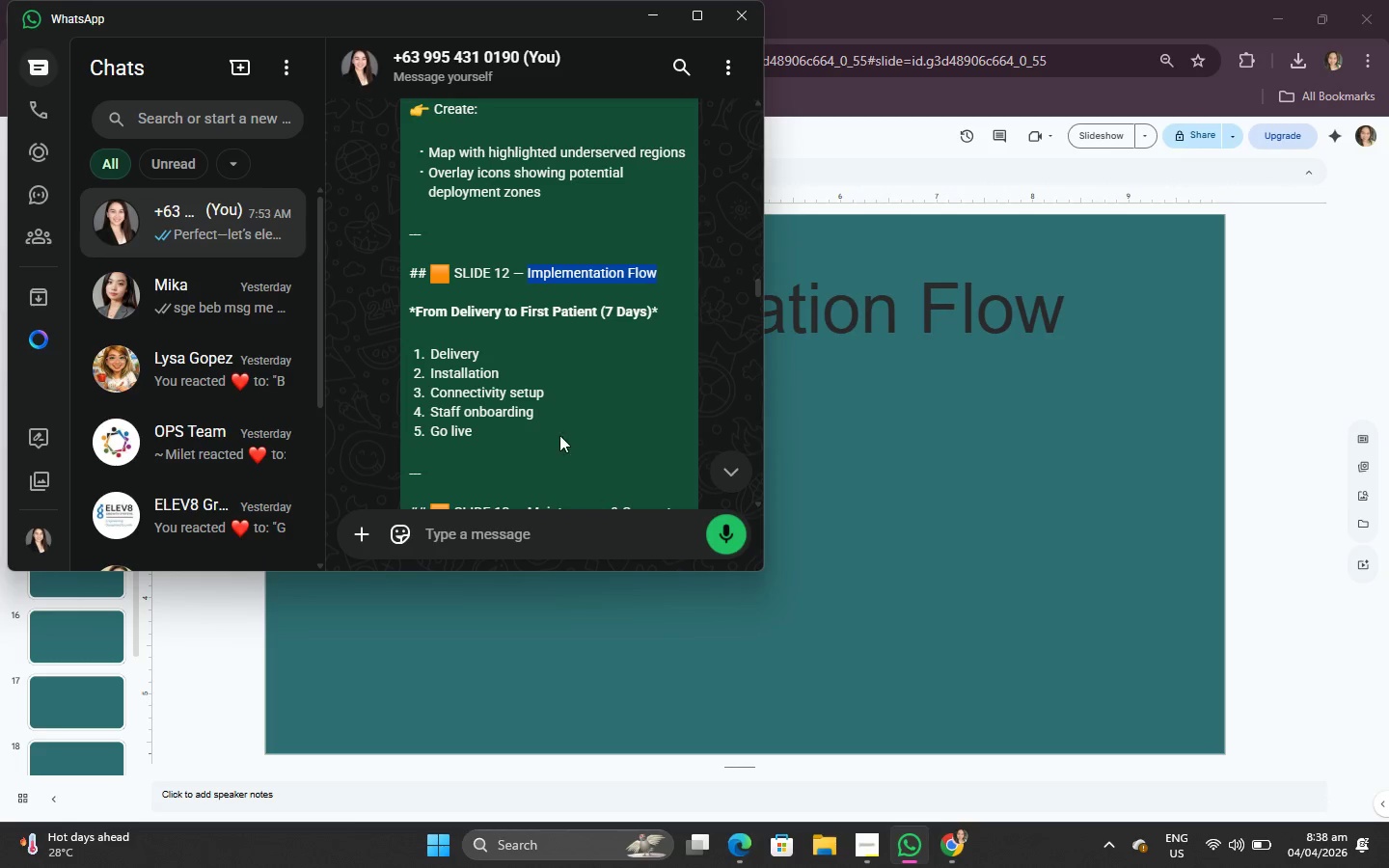 
left_click_drag(start_coordinate=[410, 303], to_coordinate=[519, 431])
 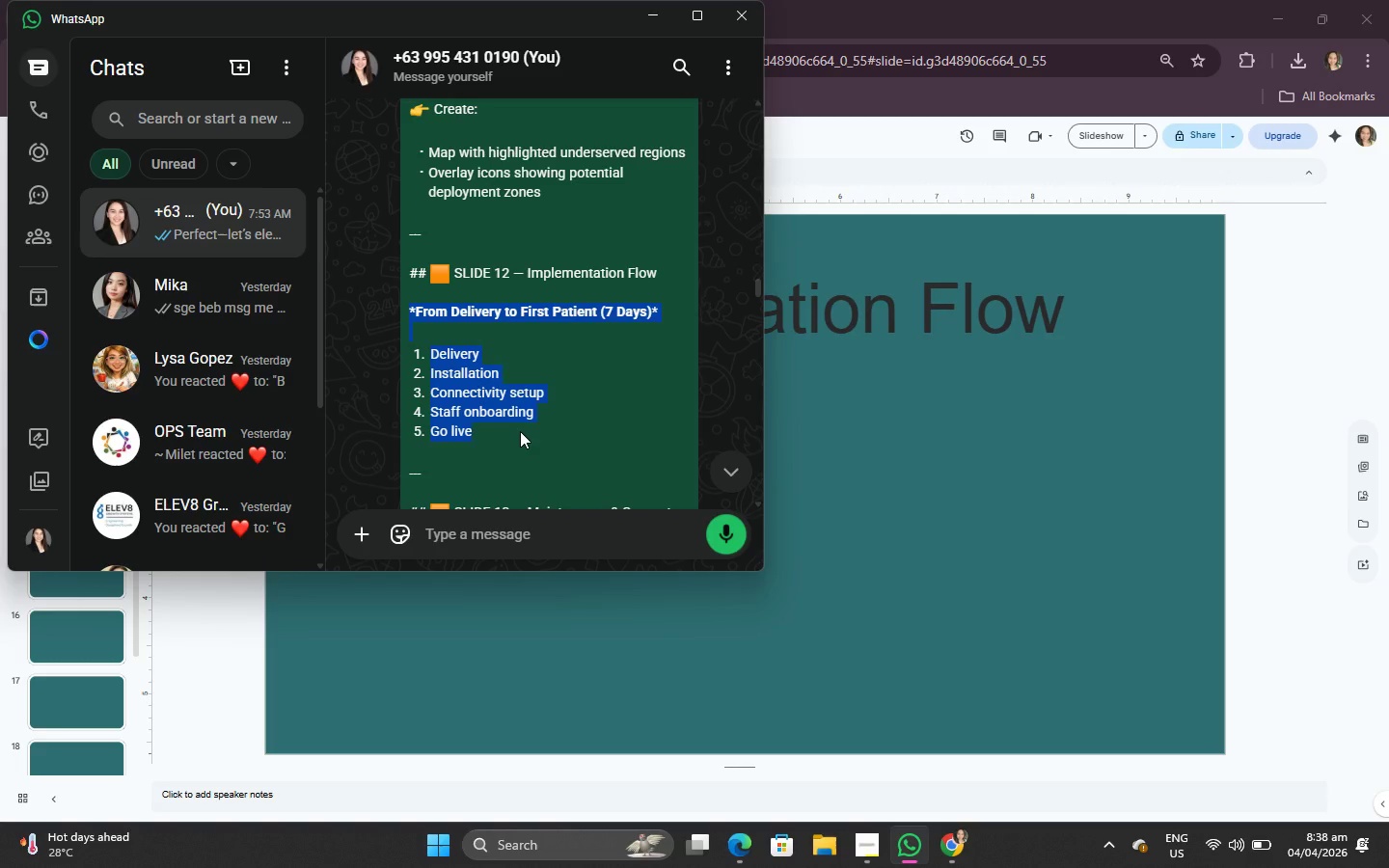 
key(Control+C)
 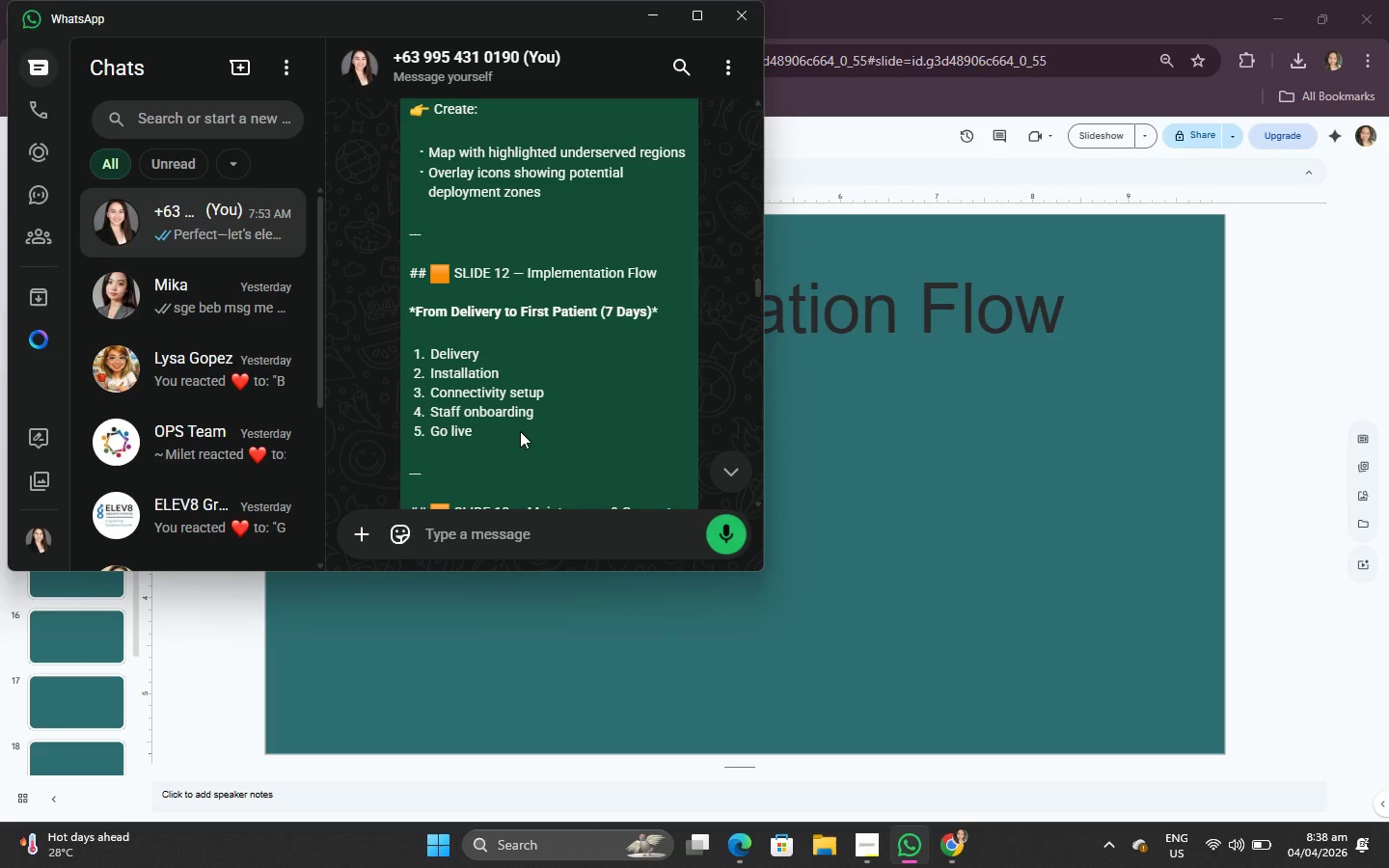 
left_click([520, 431])
 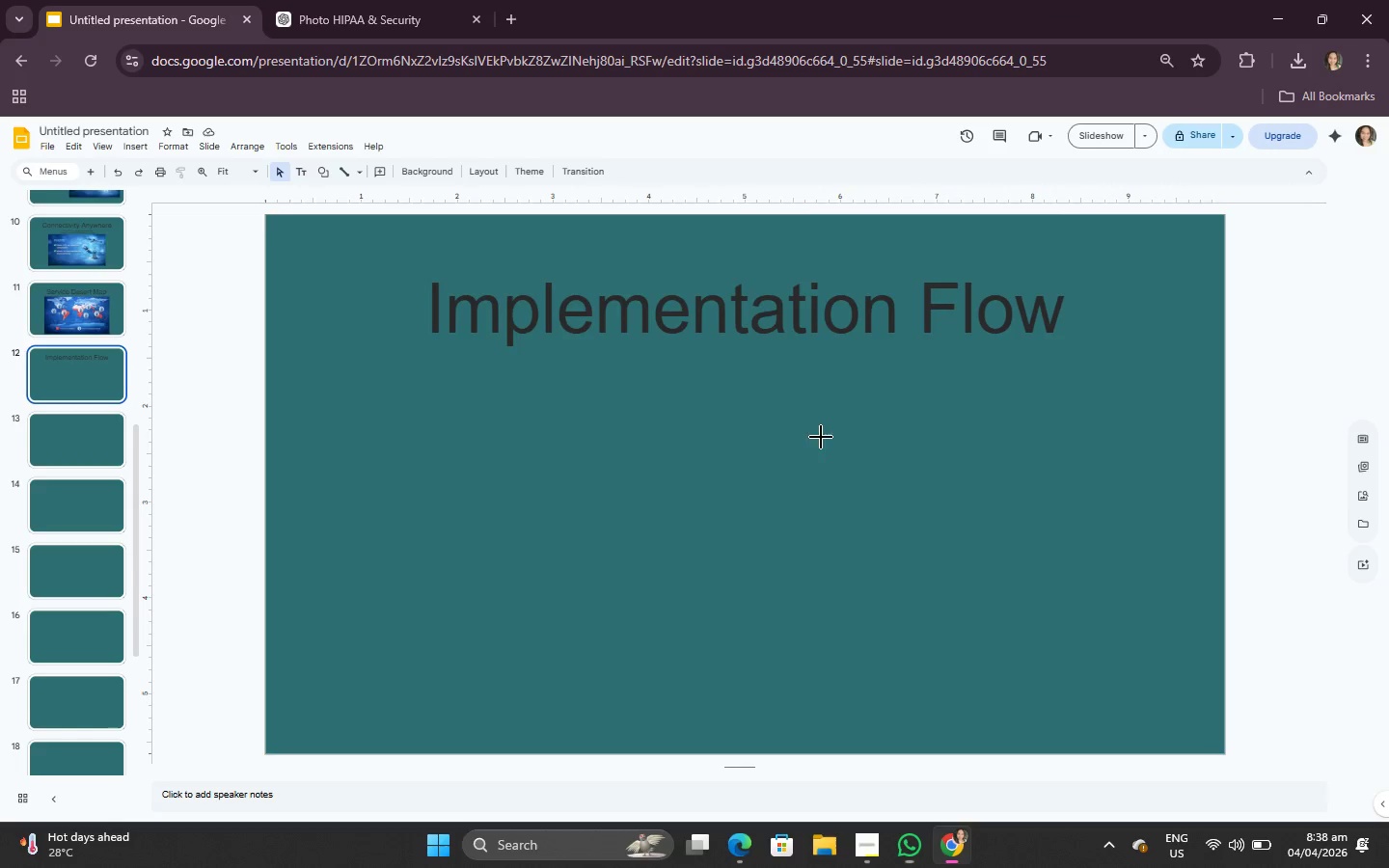 
key(Control+V)
 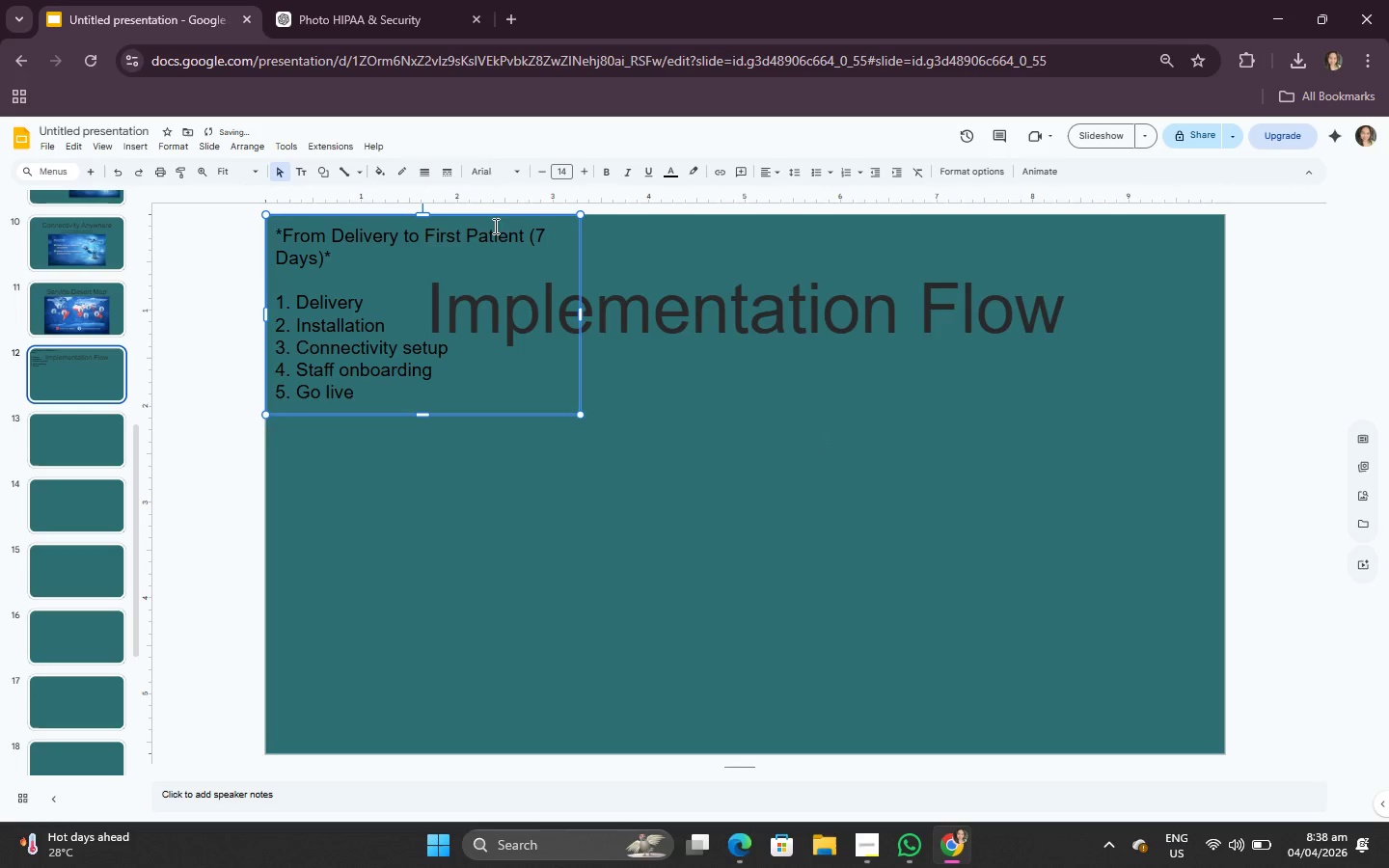 
left_click_drag(start_coordinate=[491, 218], to_coordinate=[624, 417])
 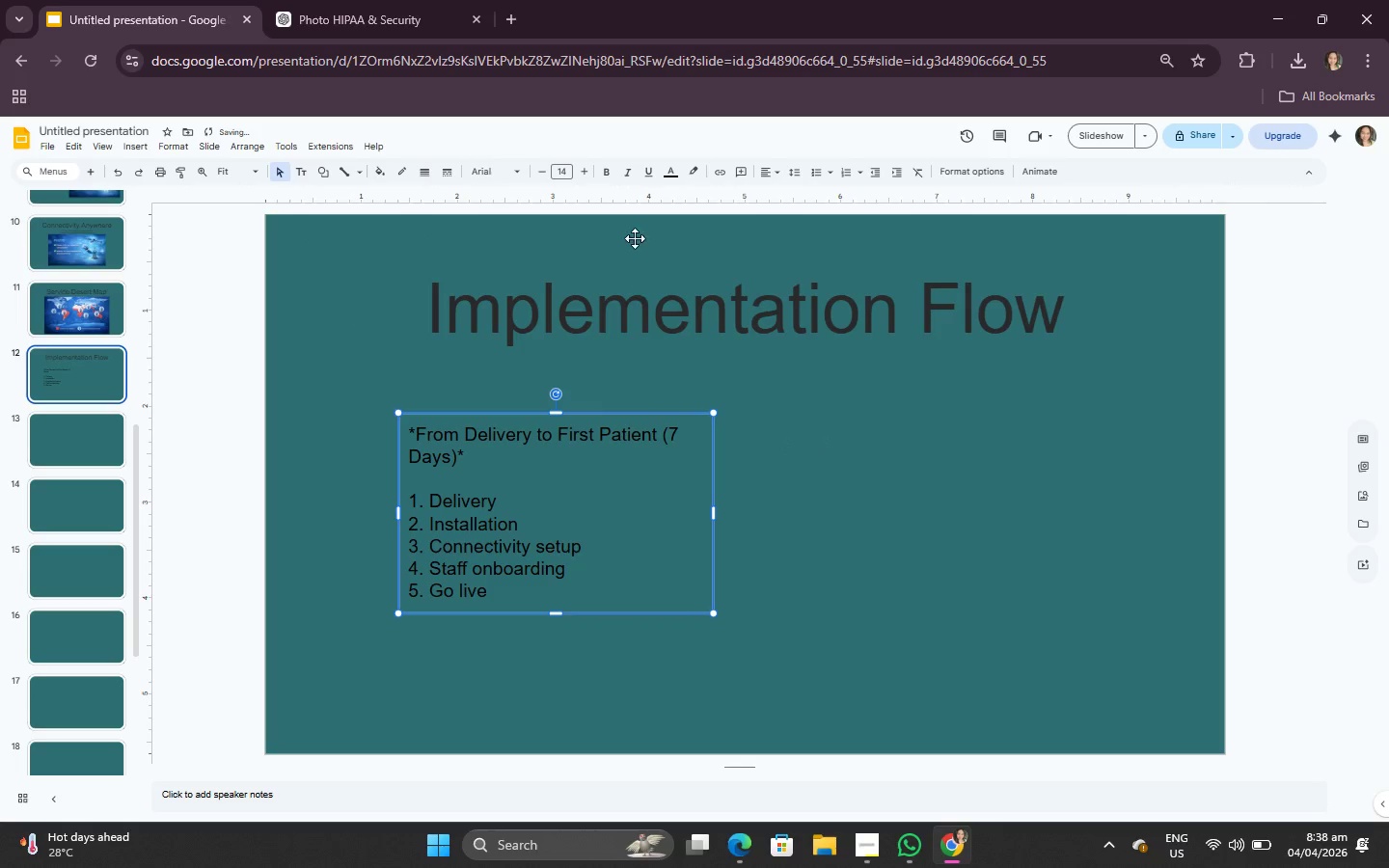 
hold_key(key=ControlLeft, duration=0.44)
 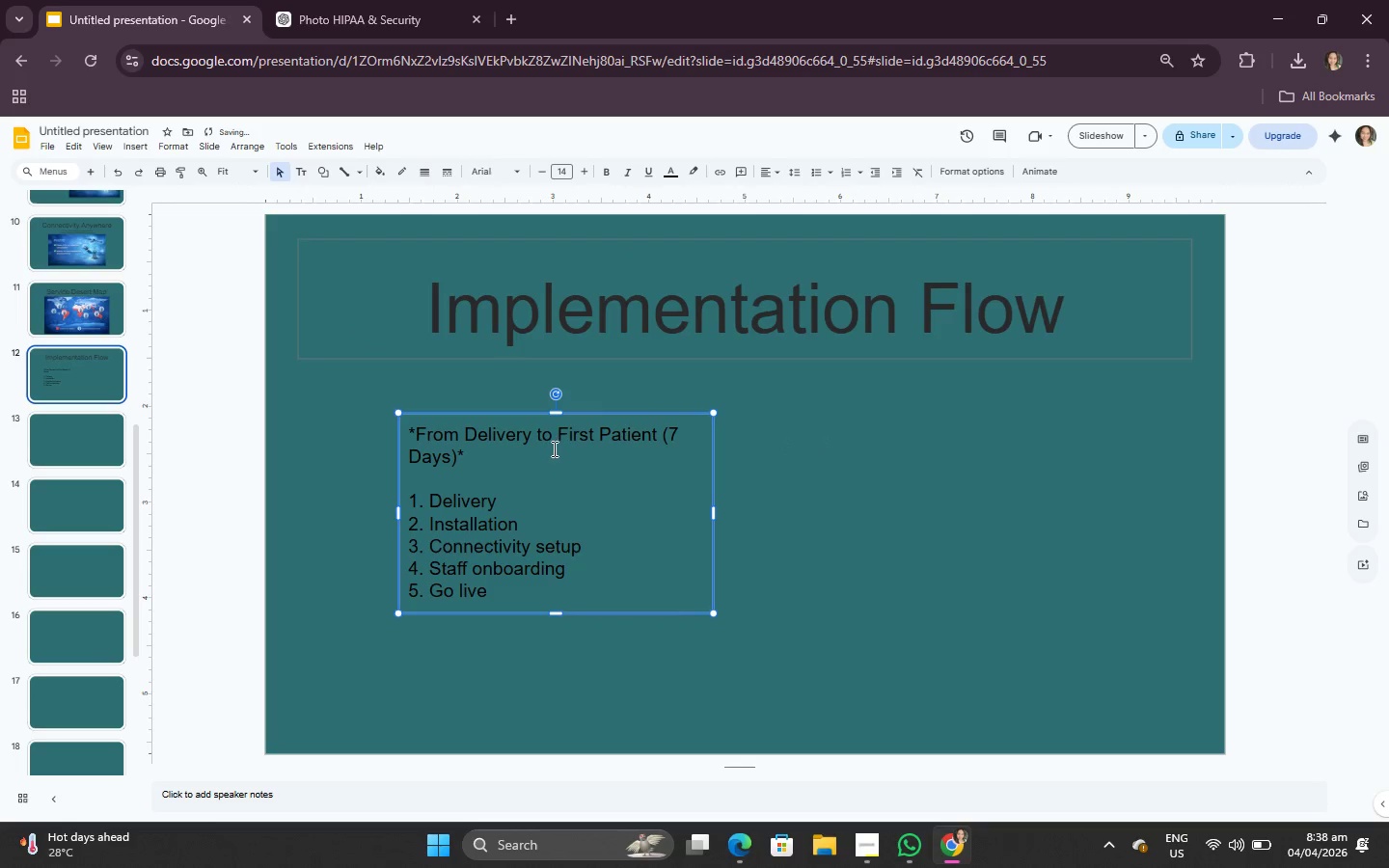 
left_click([553, 448])
 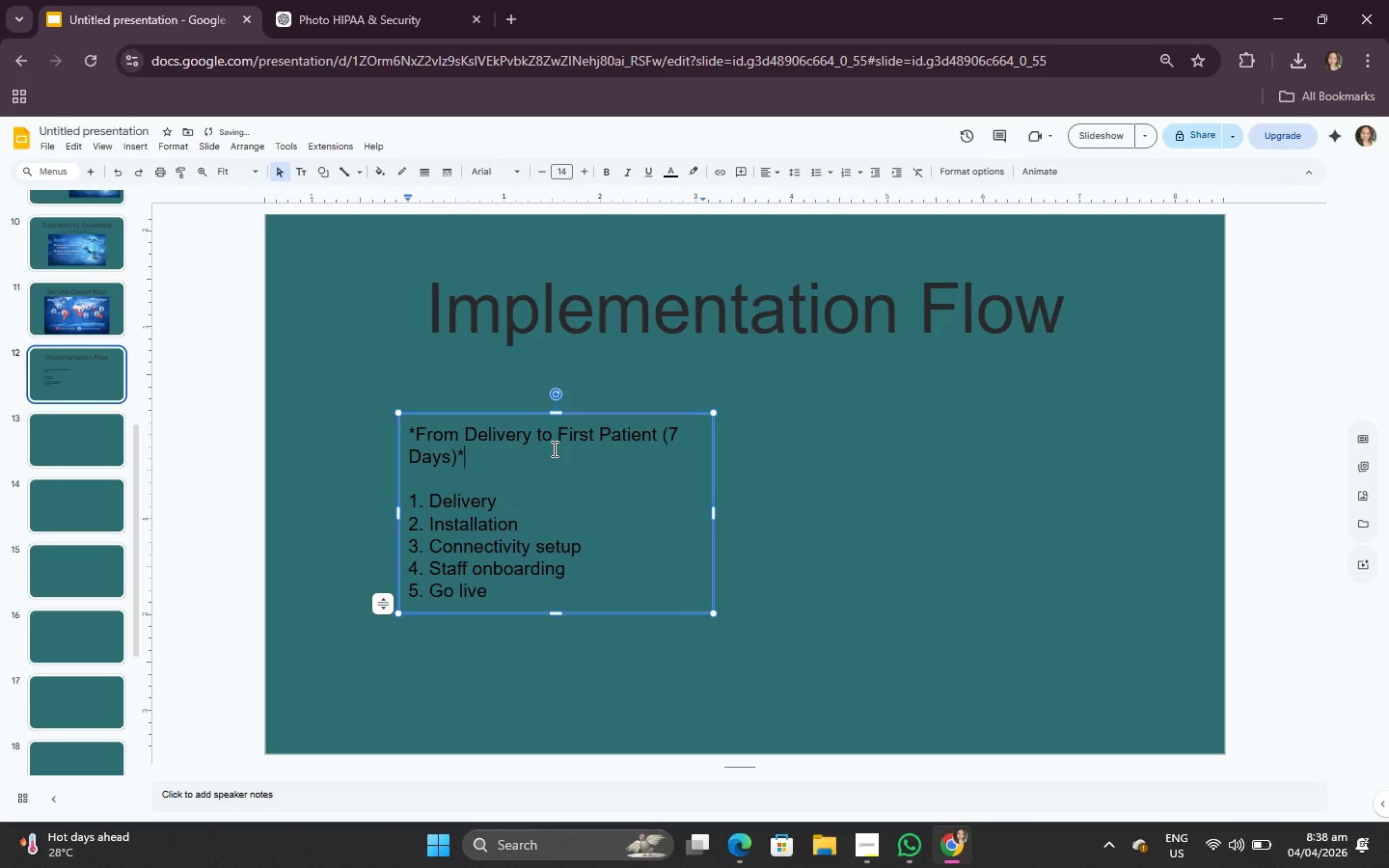 
key(Control+ControlLeft)
 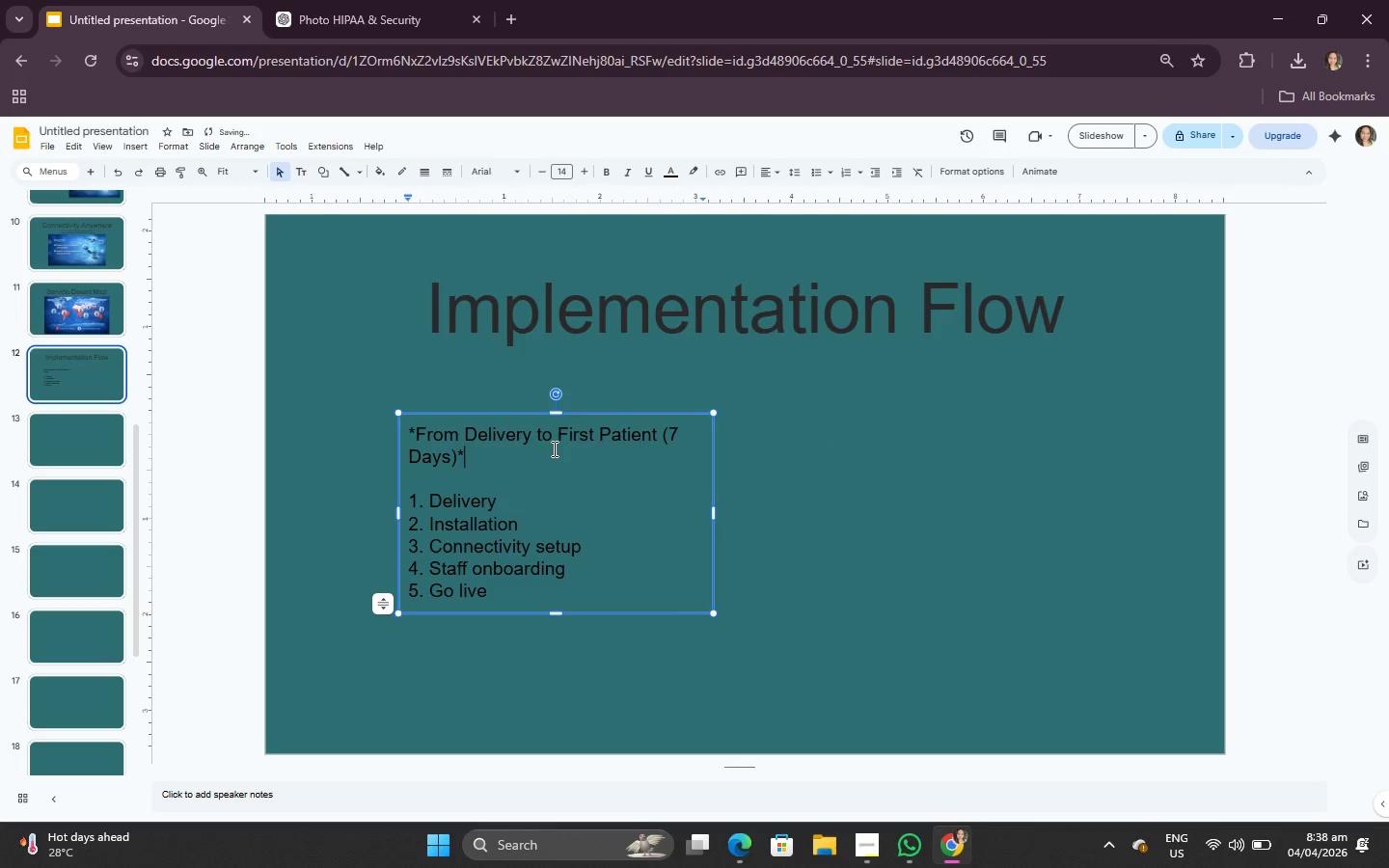 
key(Control+A)
 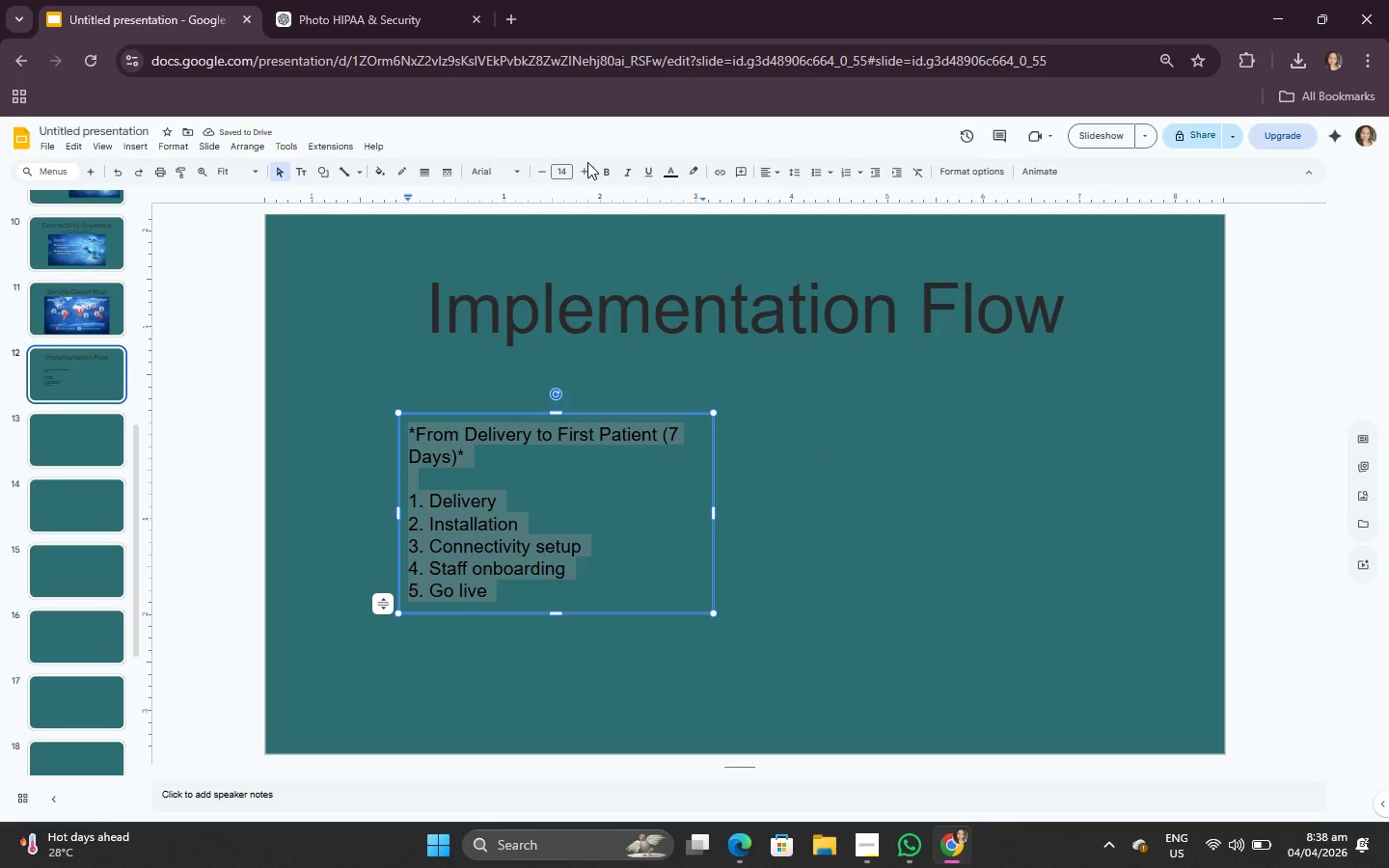 
double_click([584, 172])
 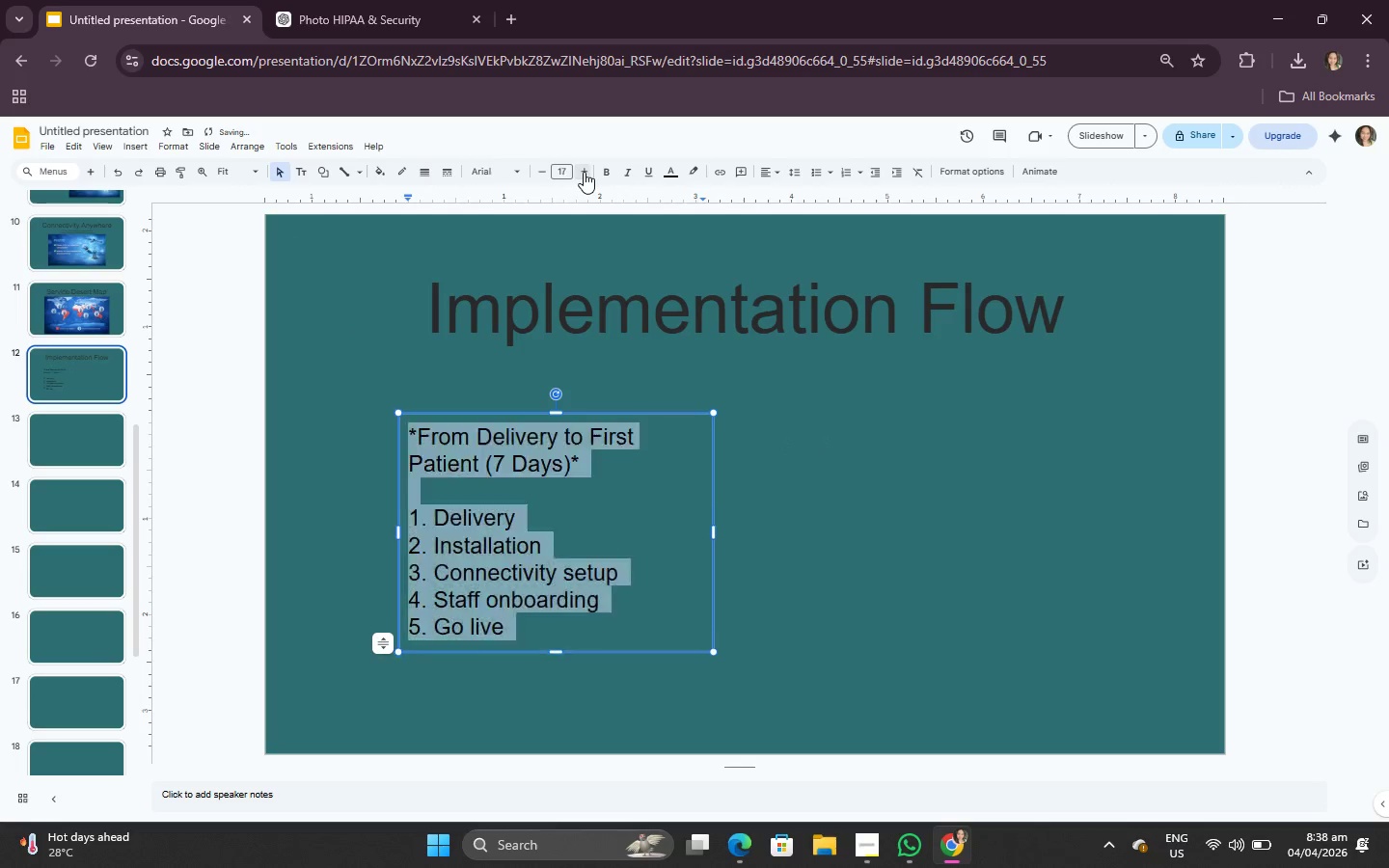 
double_click([584, 172])
 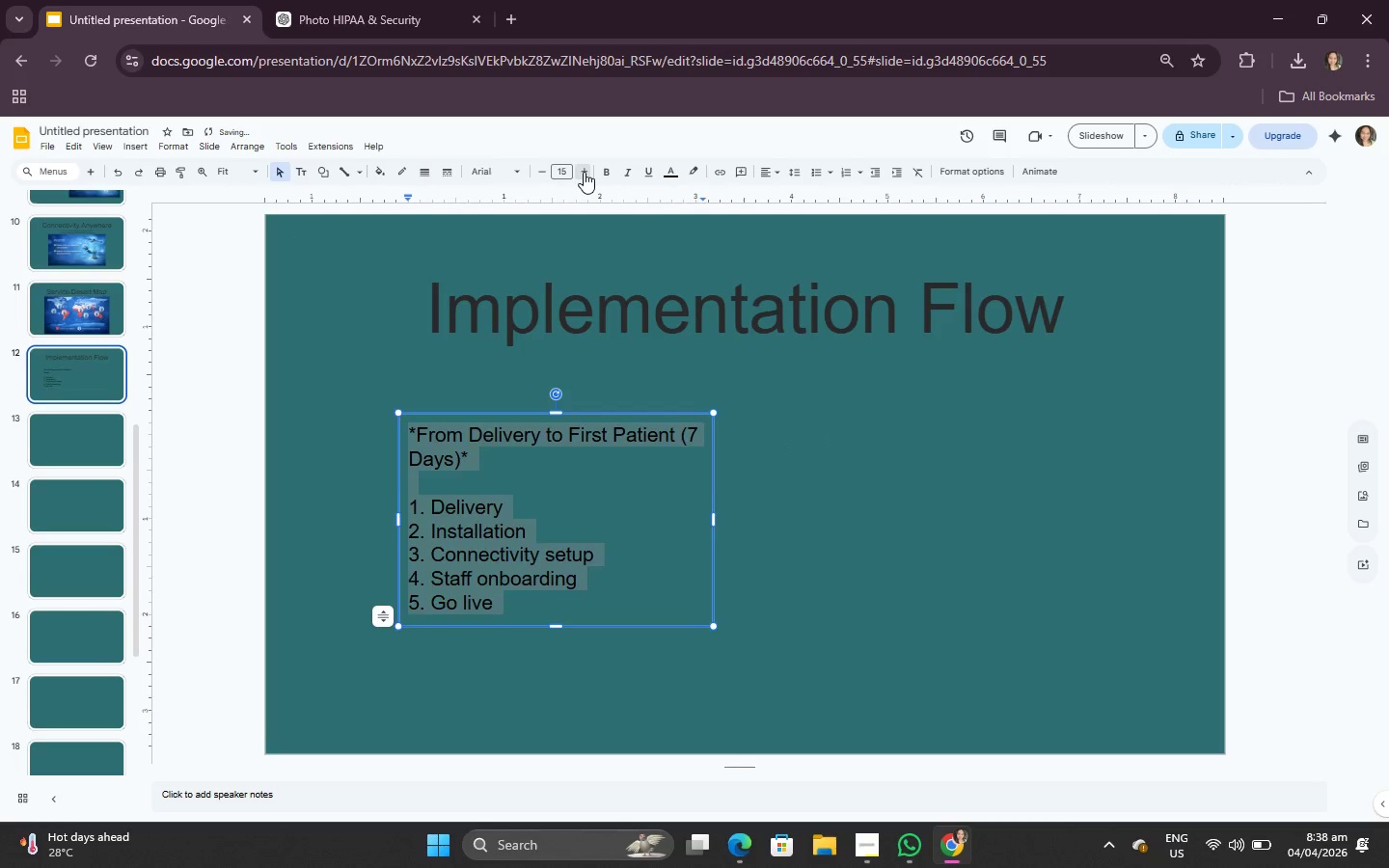 
triple_click([584, 172])
 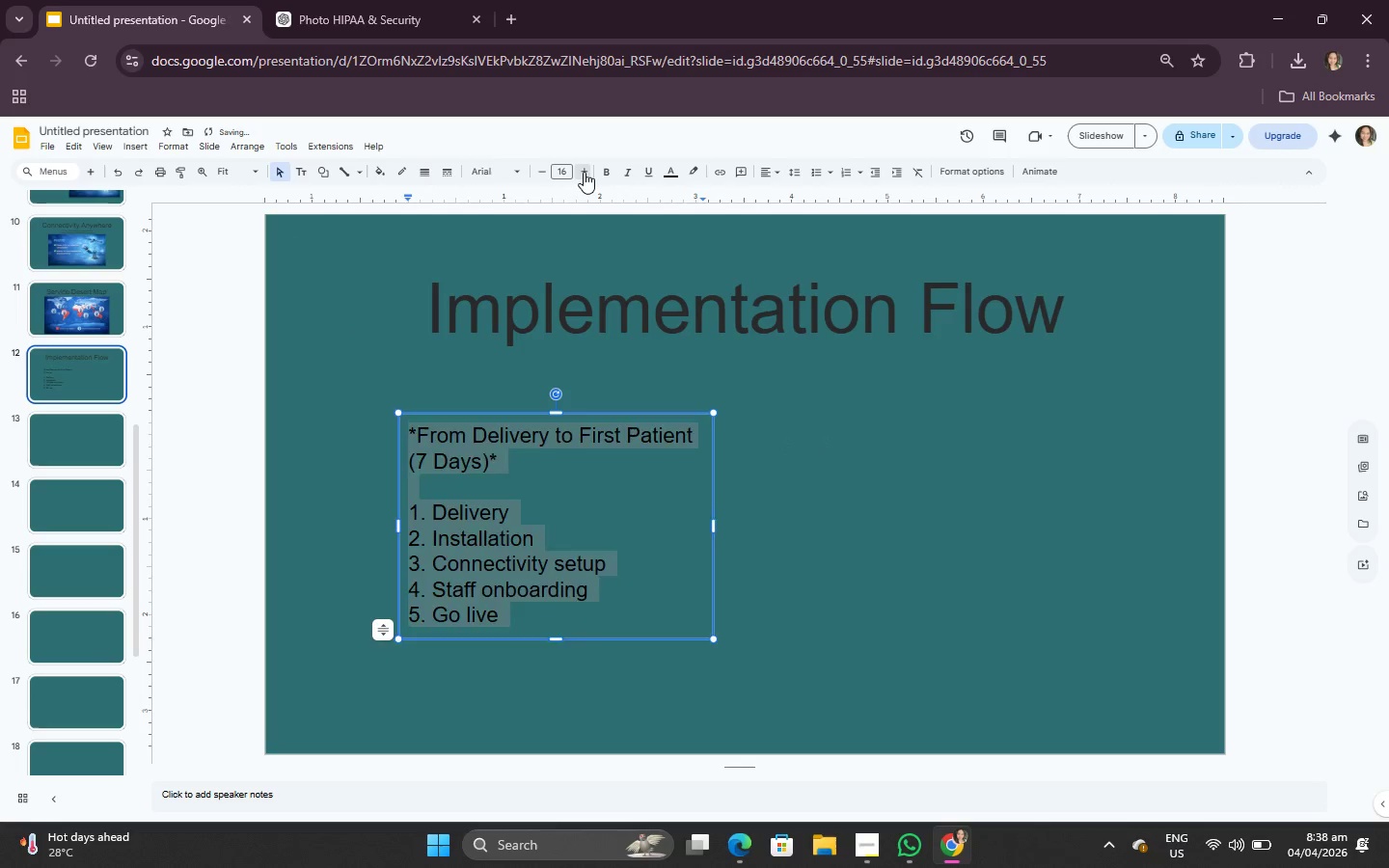 
triple_click([584, 172])
 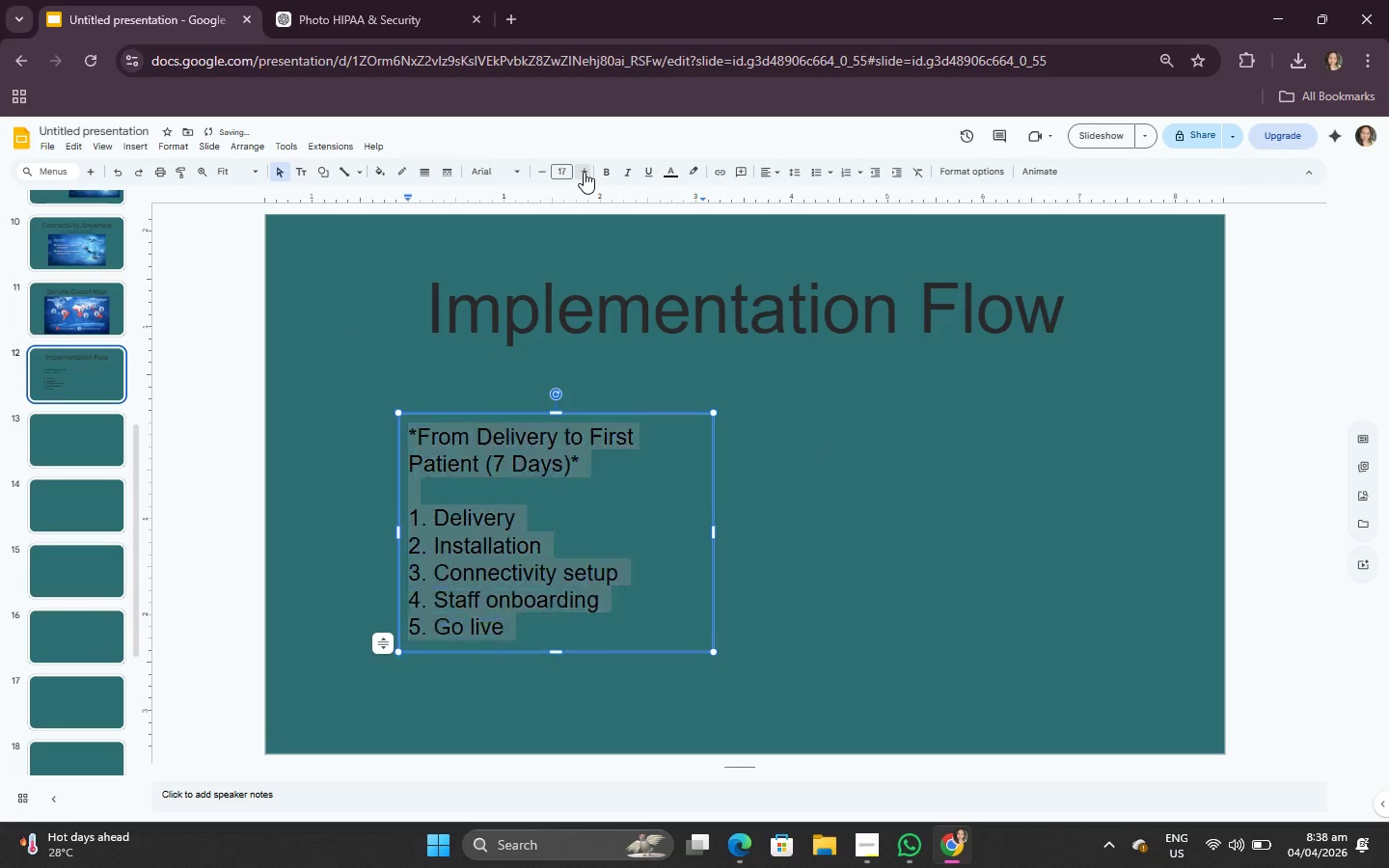 
triple_click([584, 172])
 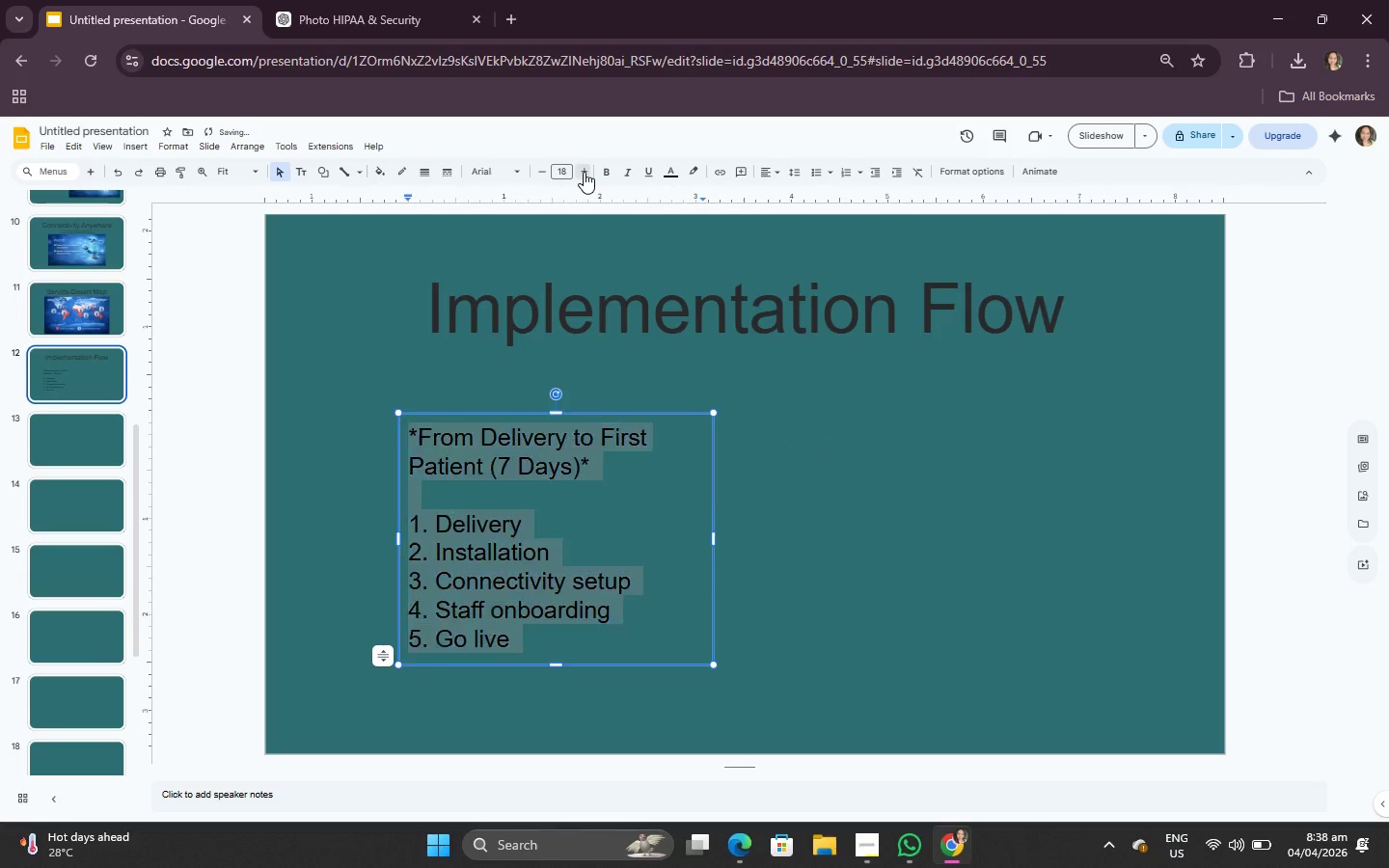 
triple_click([584, 172])
 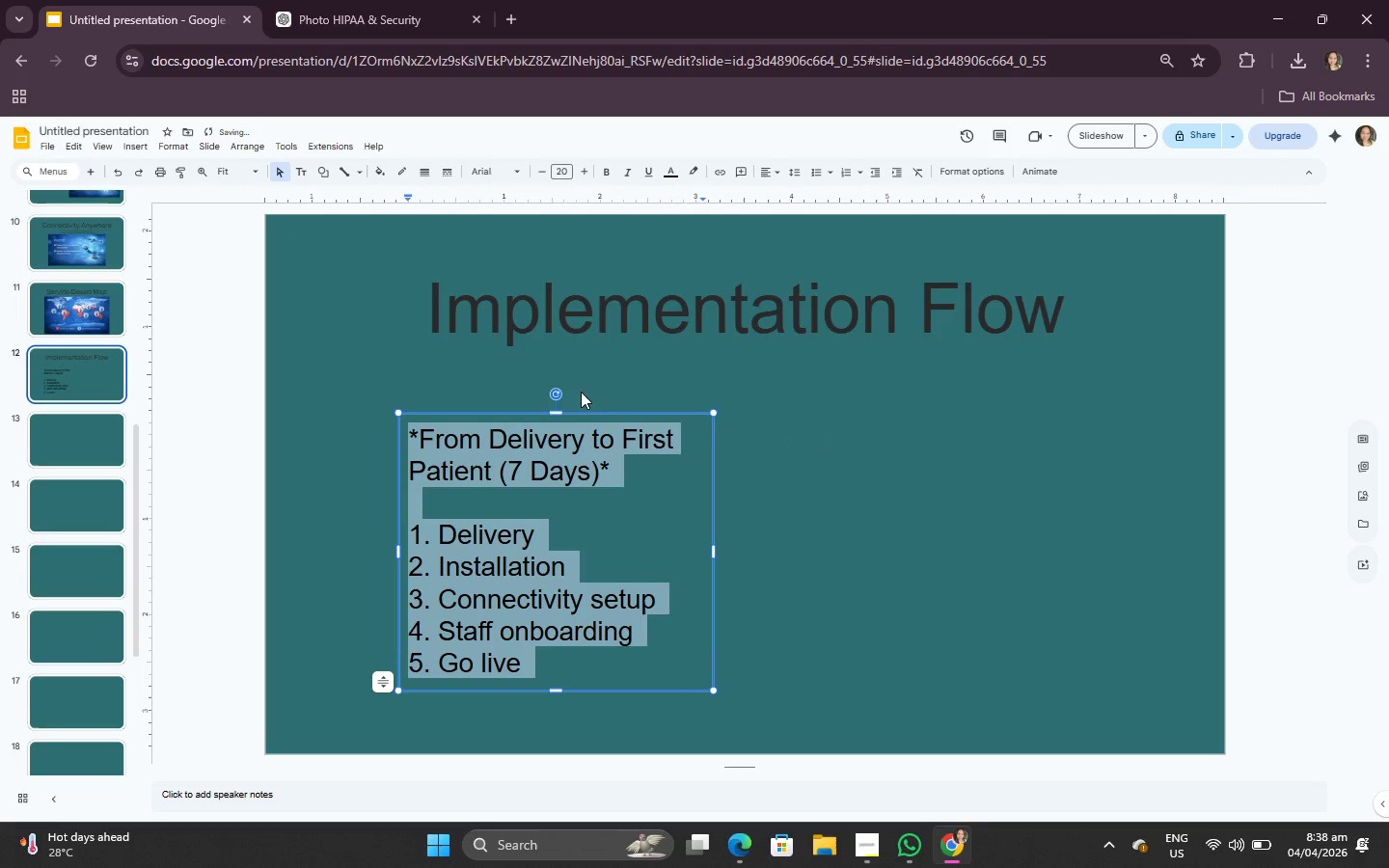 
left_click_drag(start_coordinate=[586, 413], to_coordinate=[746, 374])
 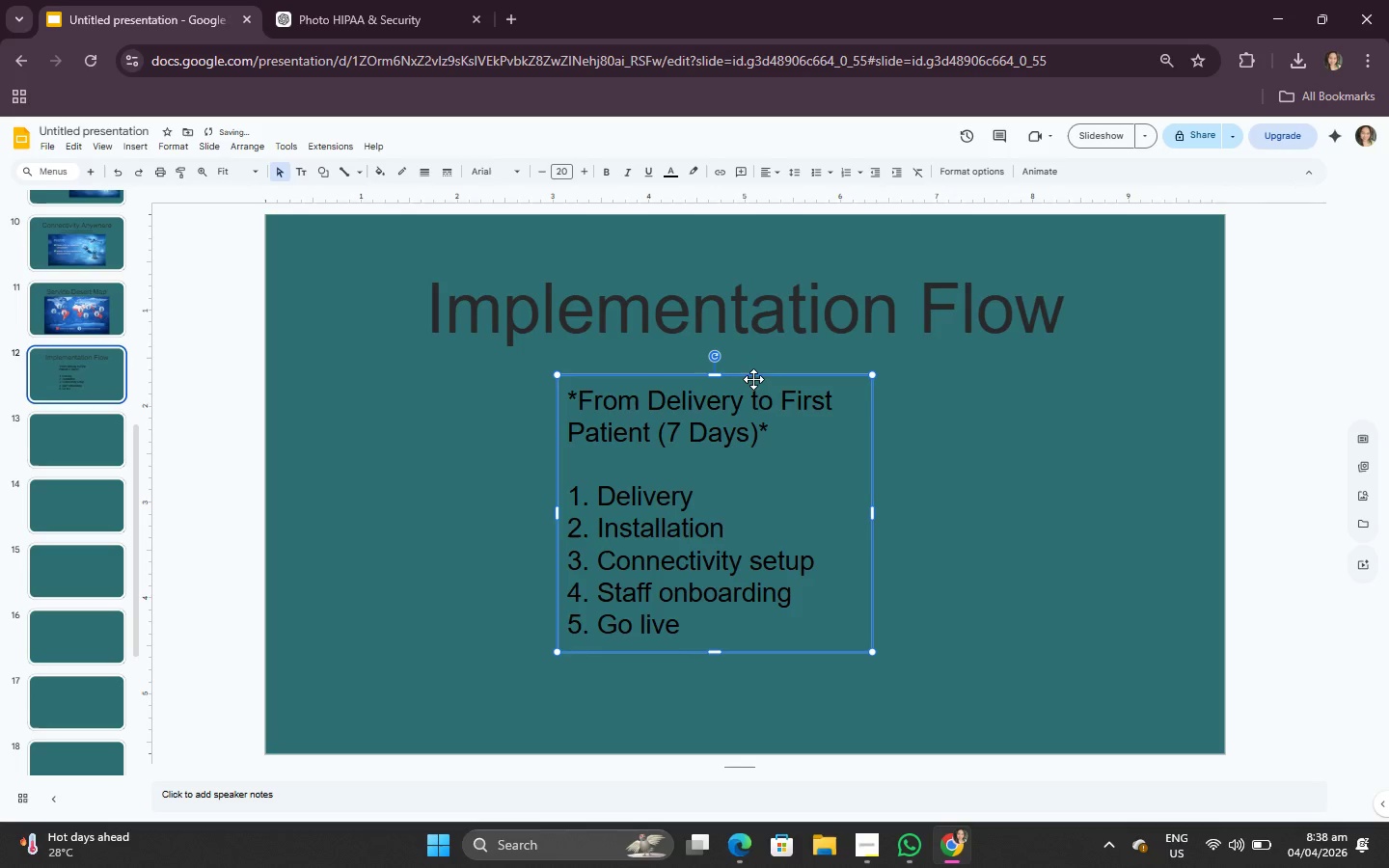 
left_click_drag(start_coordinate=[752, 377], to_coordinate=[514, 376])
 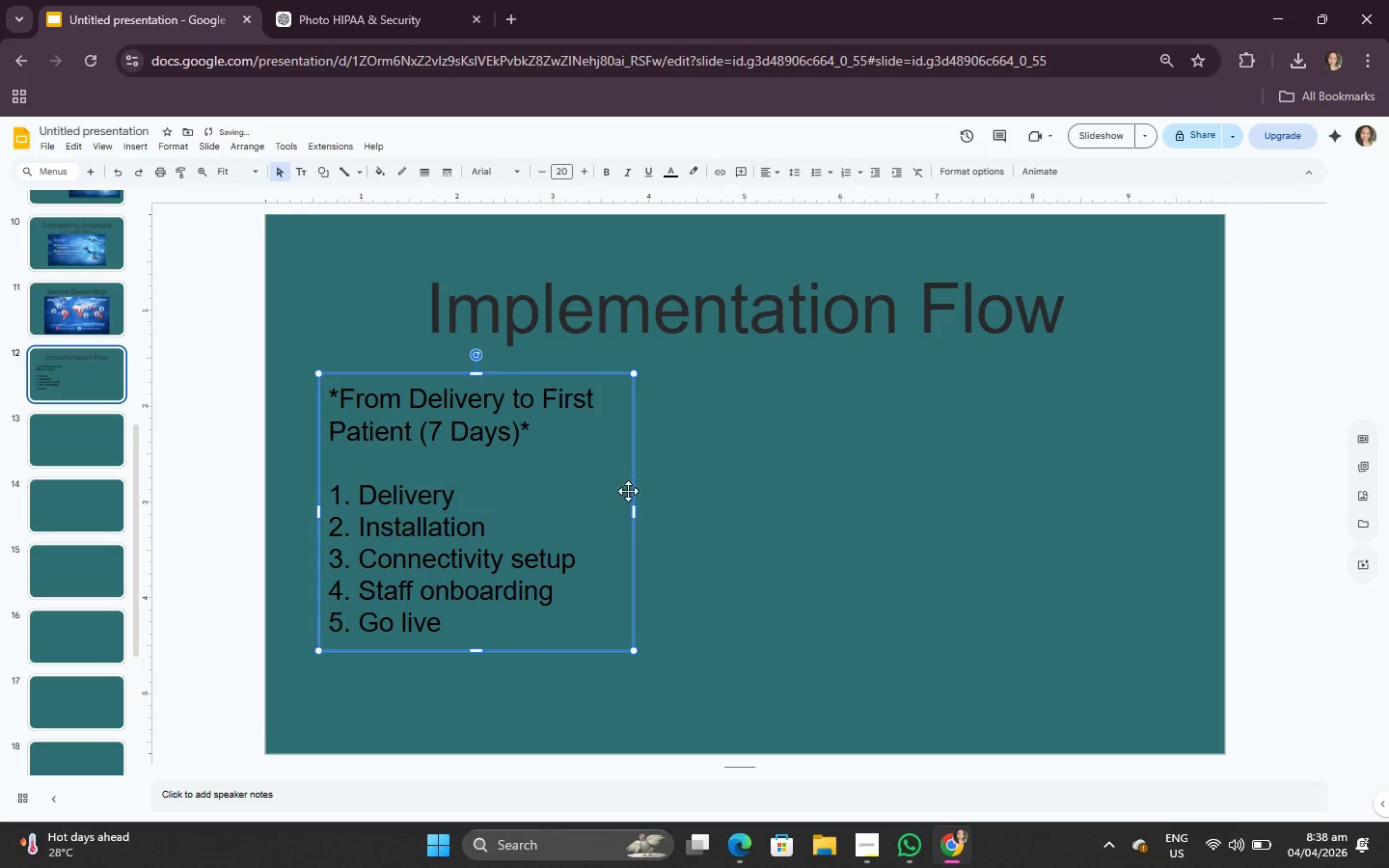 
left_click([669, 494])
 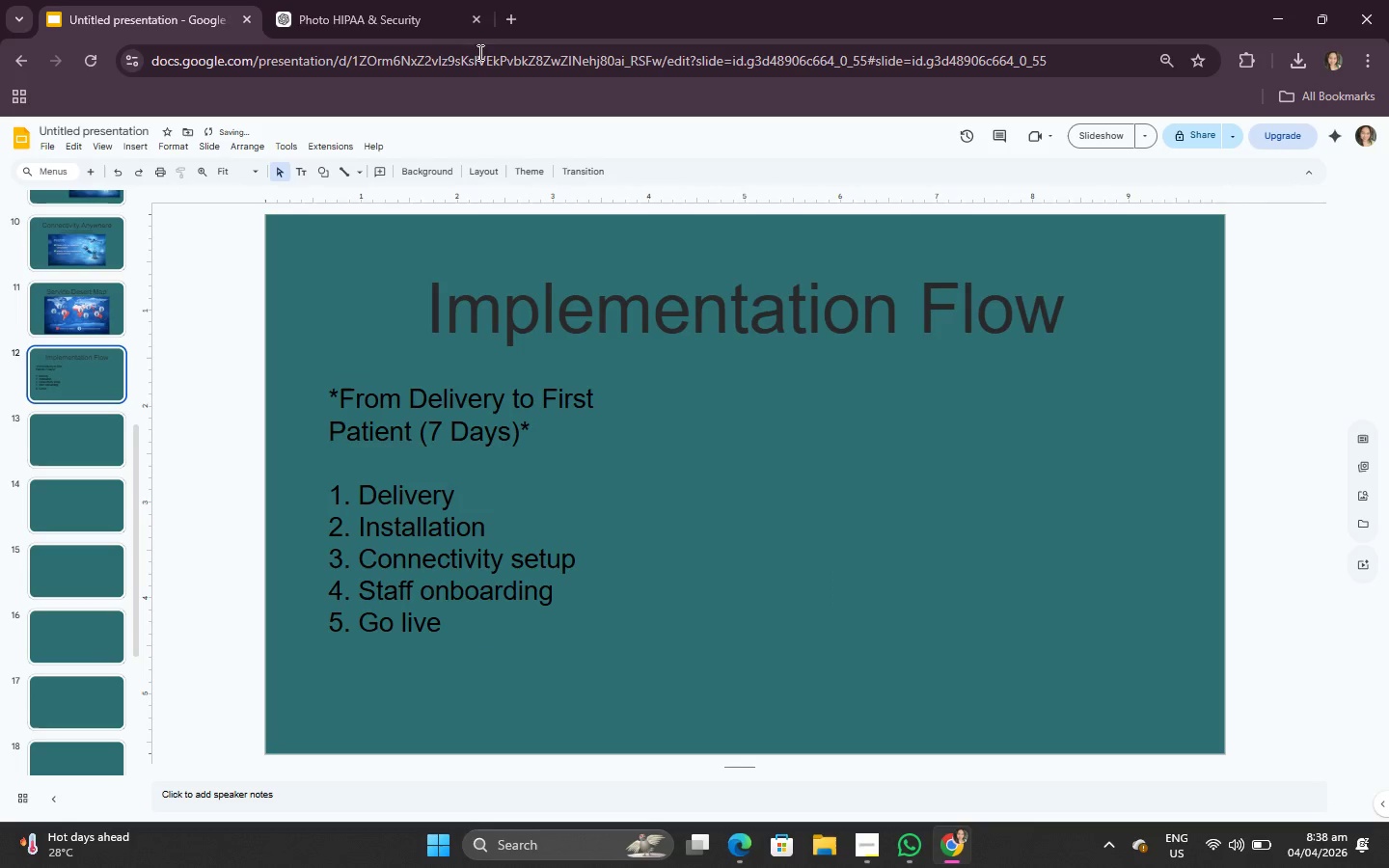 
left_click([398, 0])
 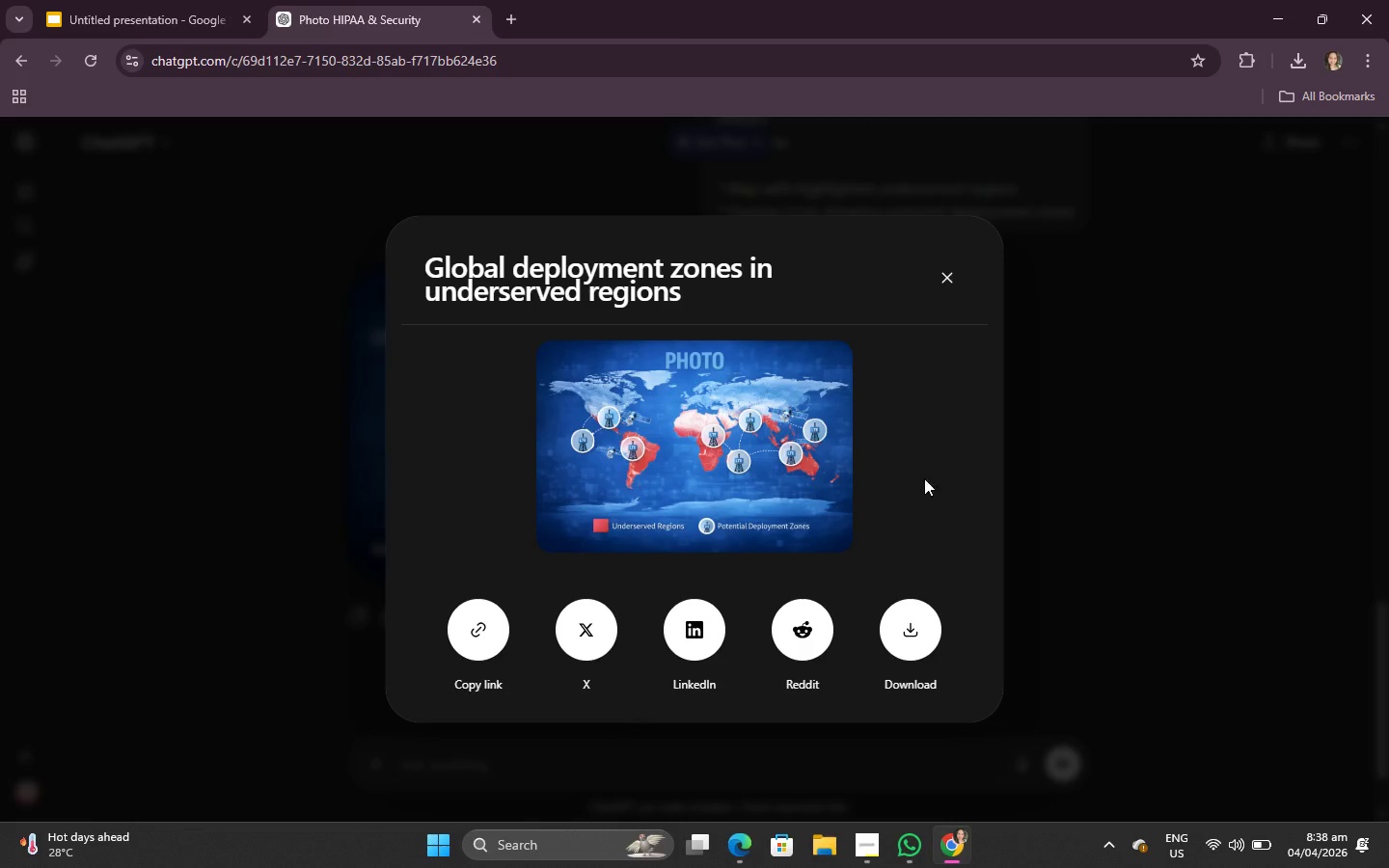 
left_click([1126, 366])
 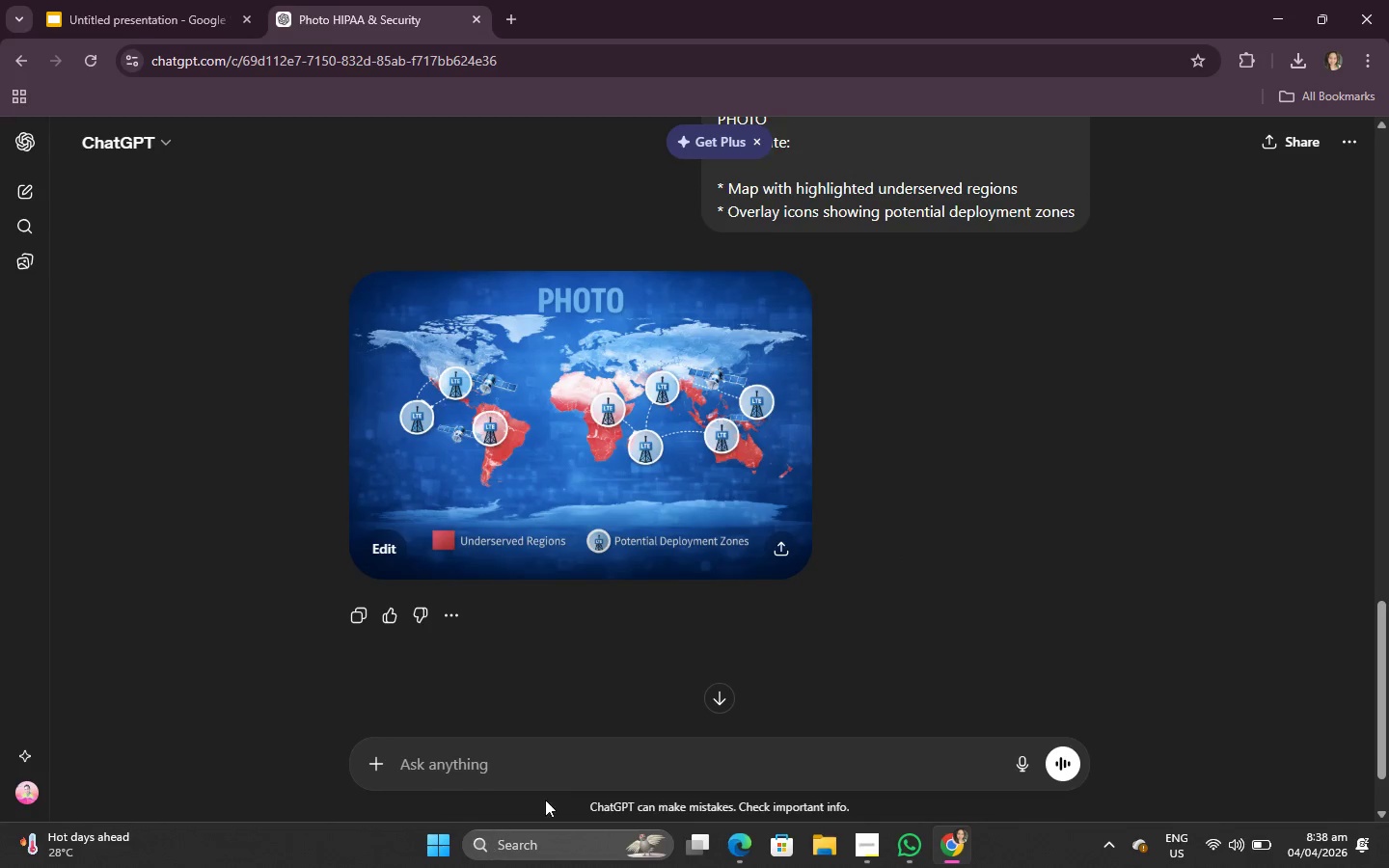 
left_click([564, 773])
 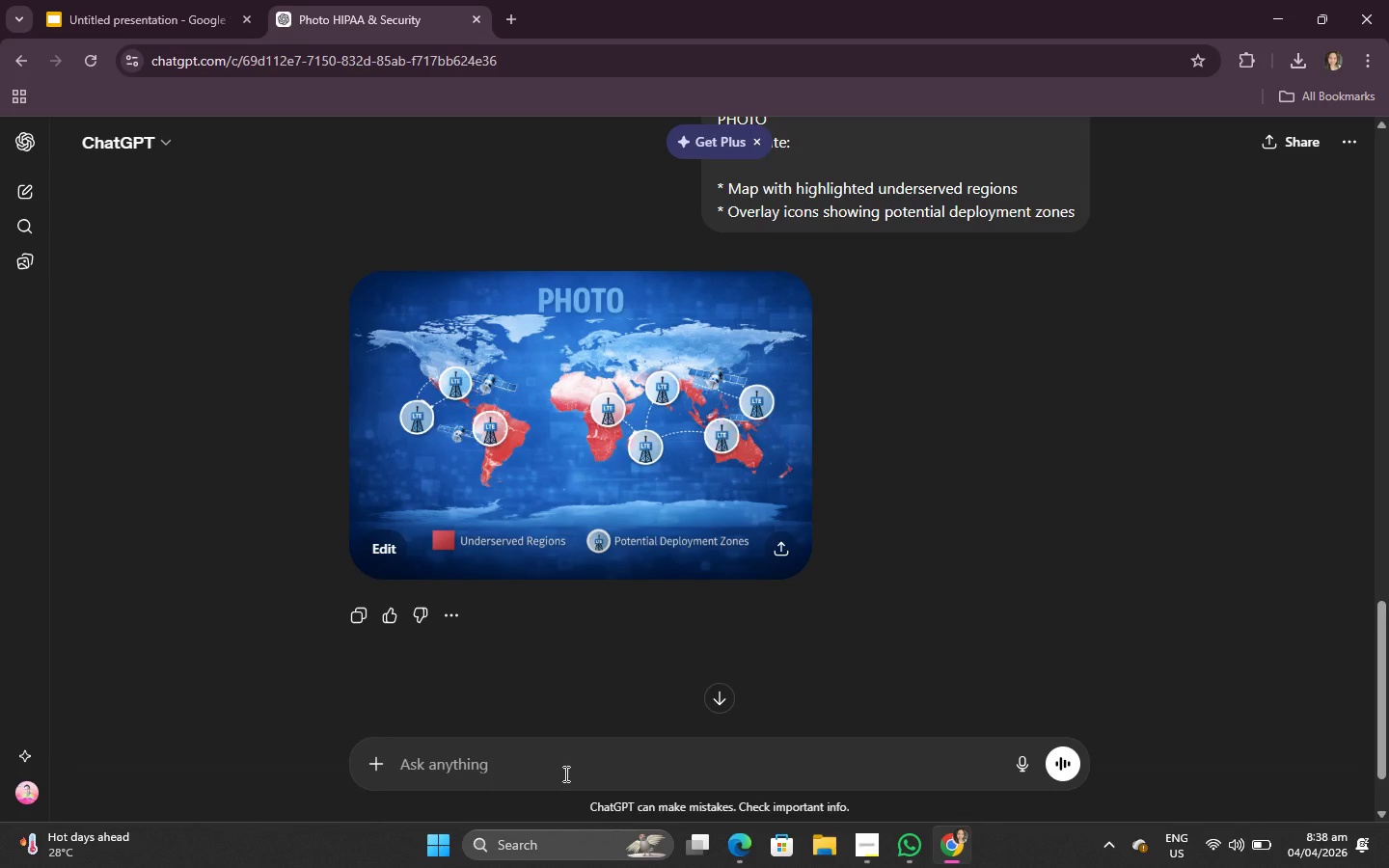 
key(P)
 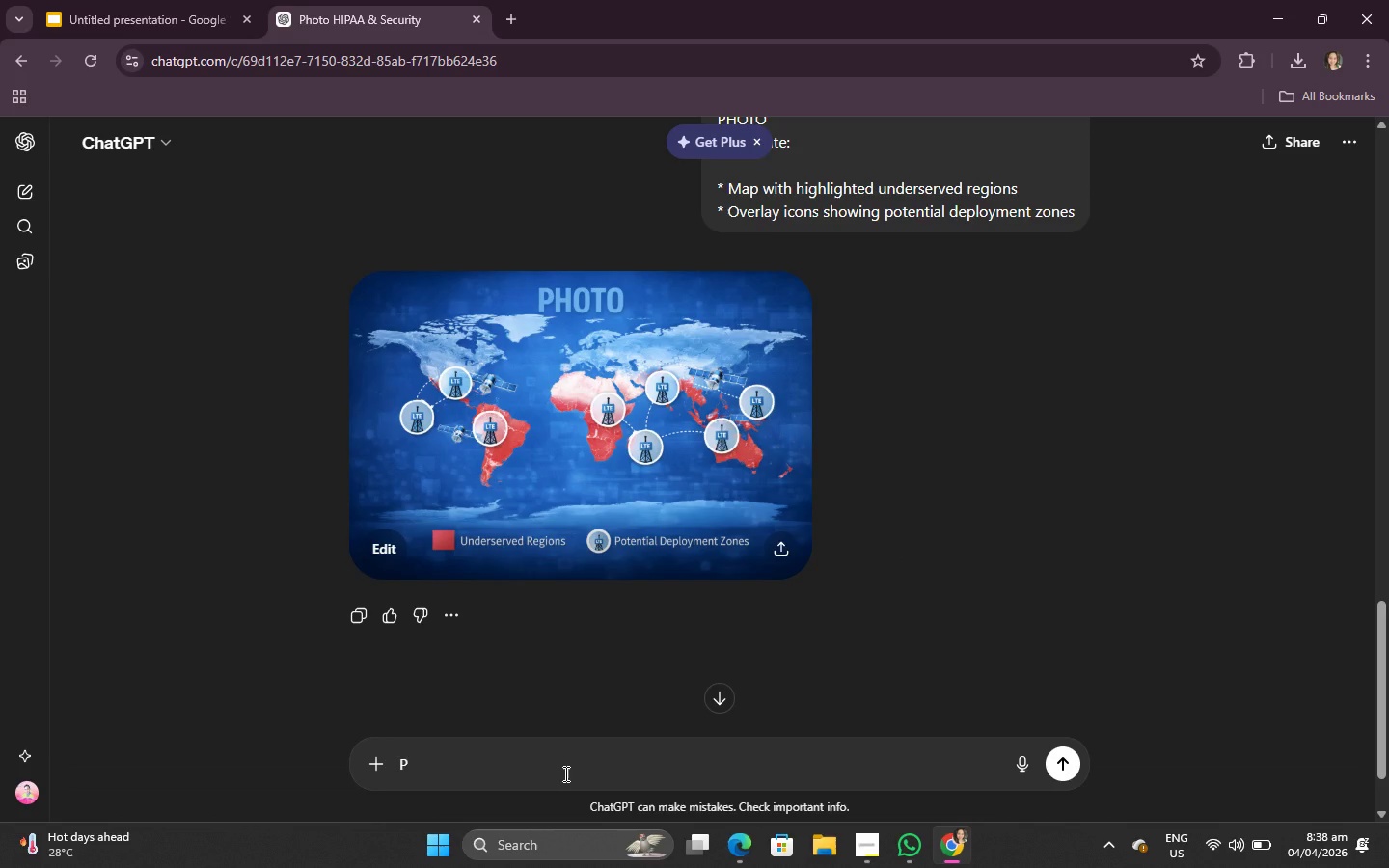 
key(Backspace)
 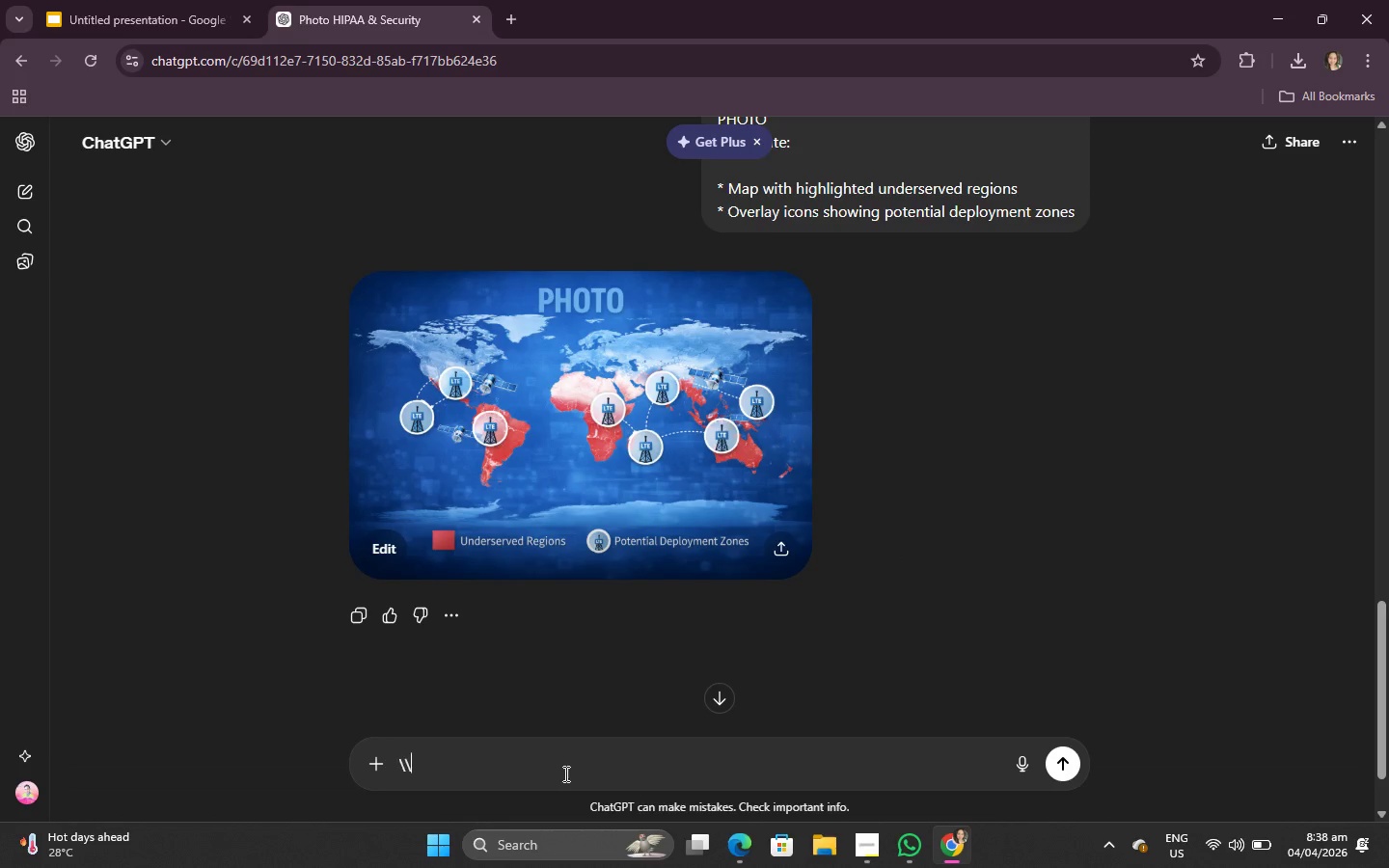 
key(Backslash)
 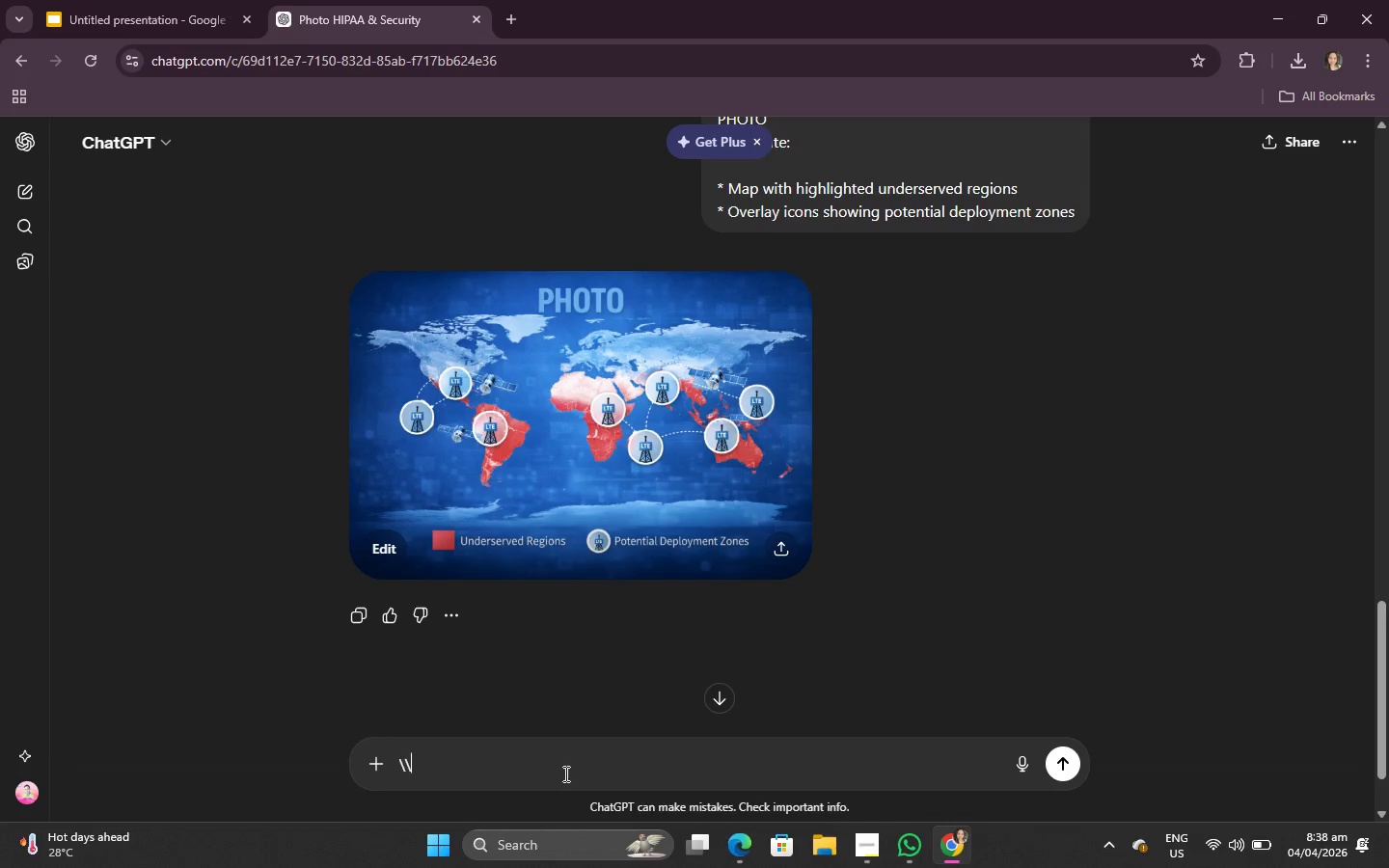 
key(Backslash)
 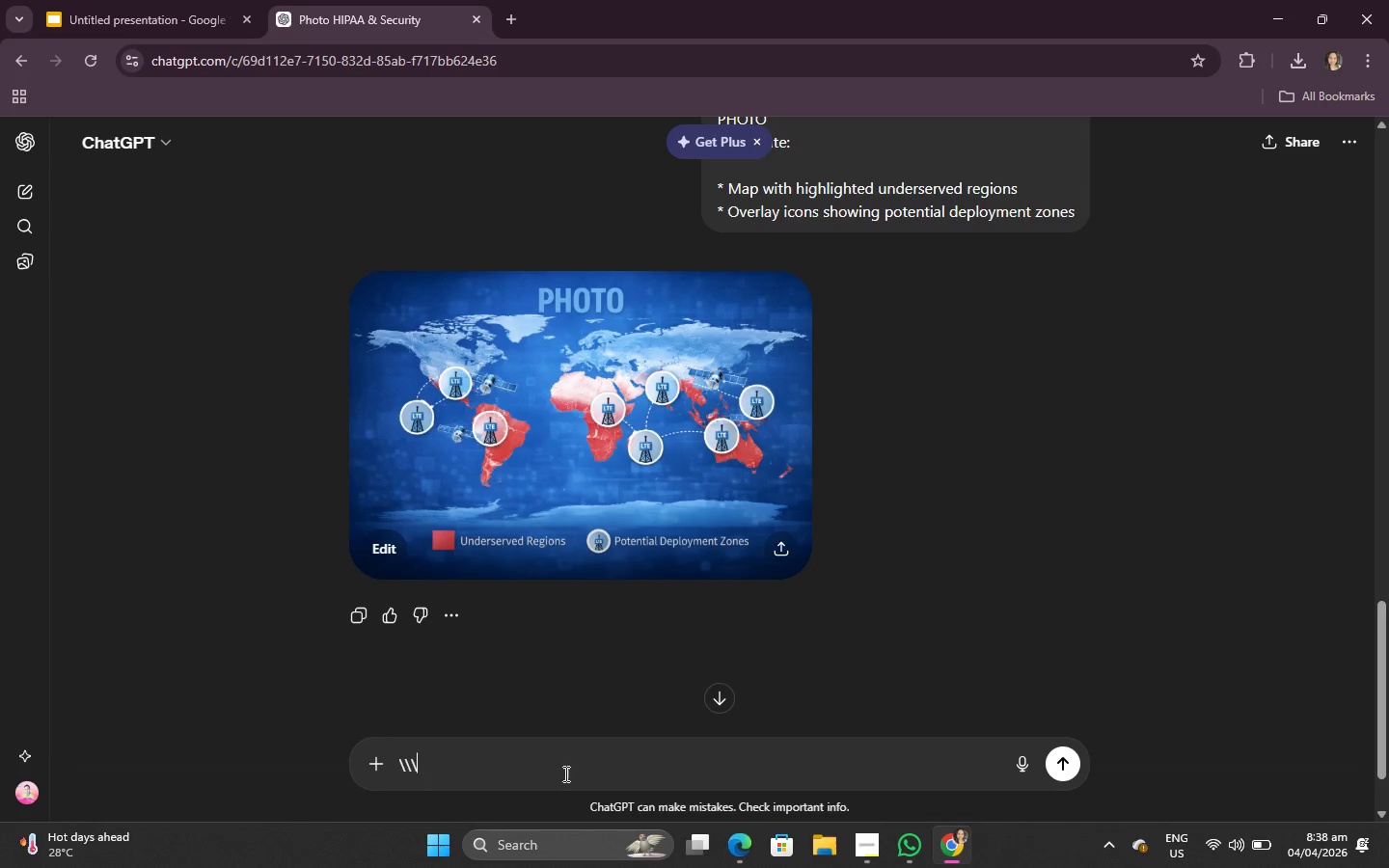 
key(Backslash)
 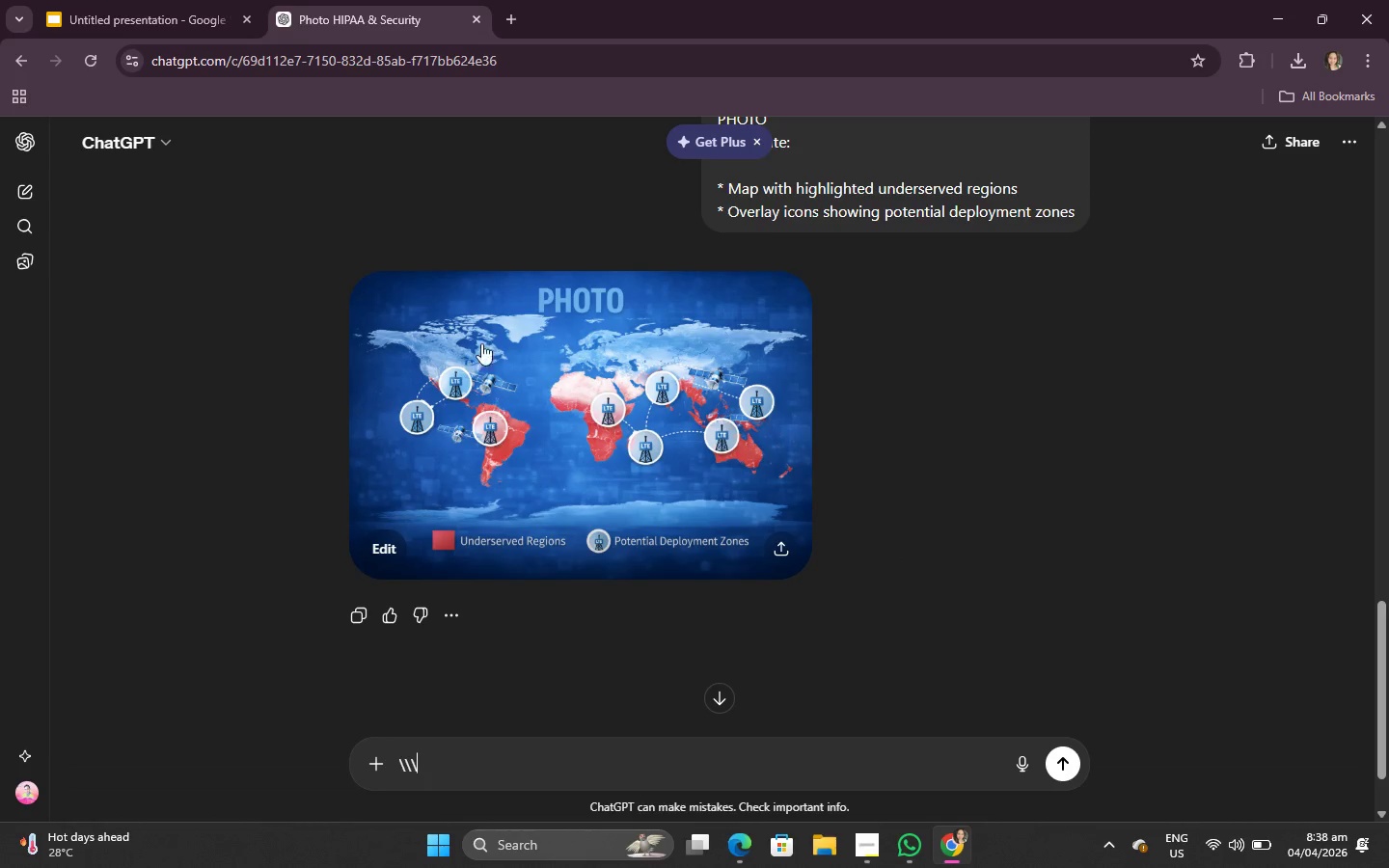 
left_click([228, 0])
 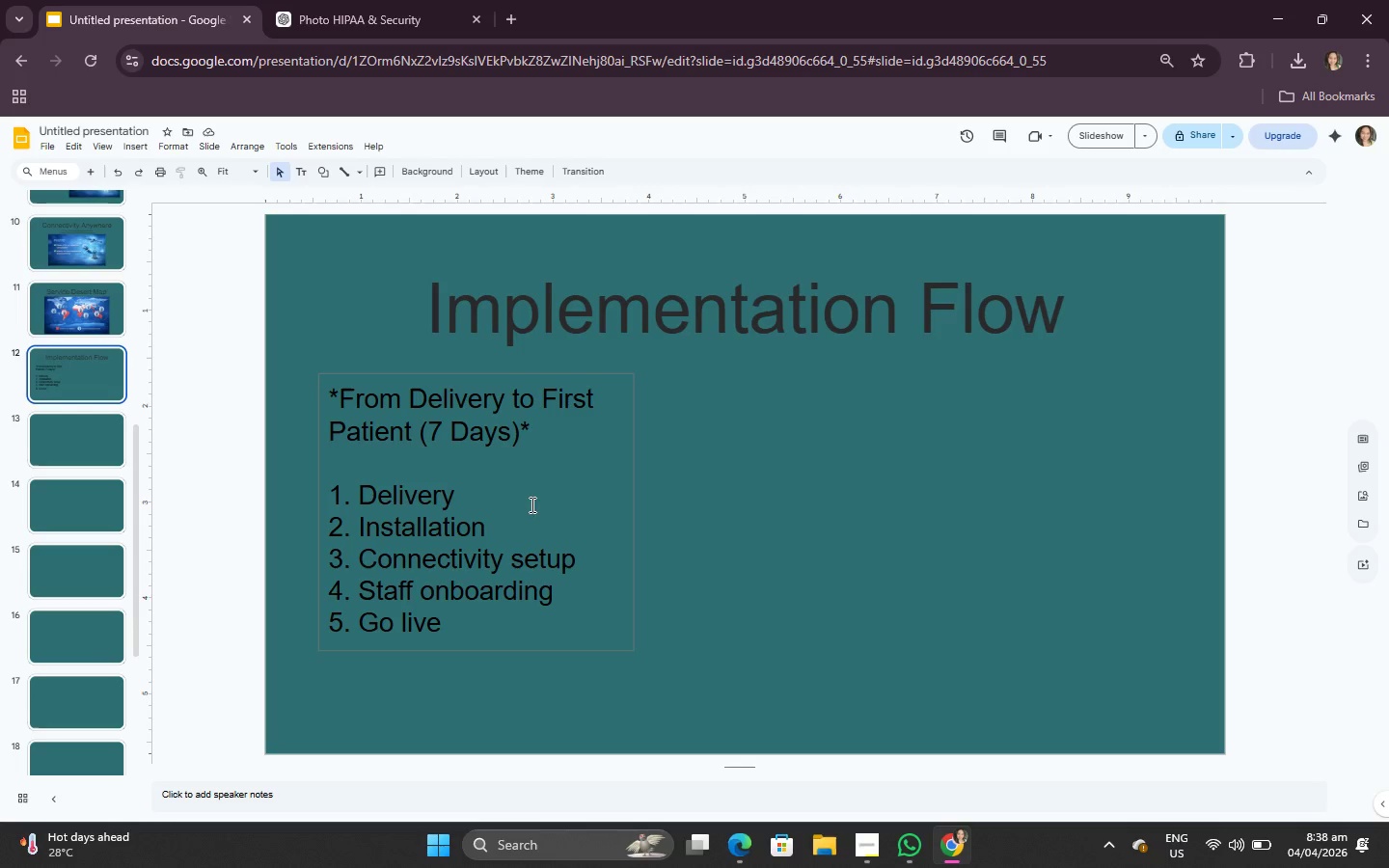 
left_click([531, 511])
 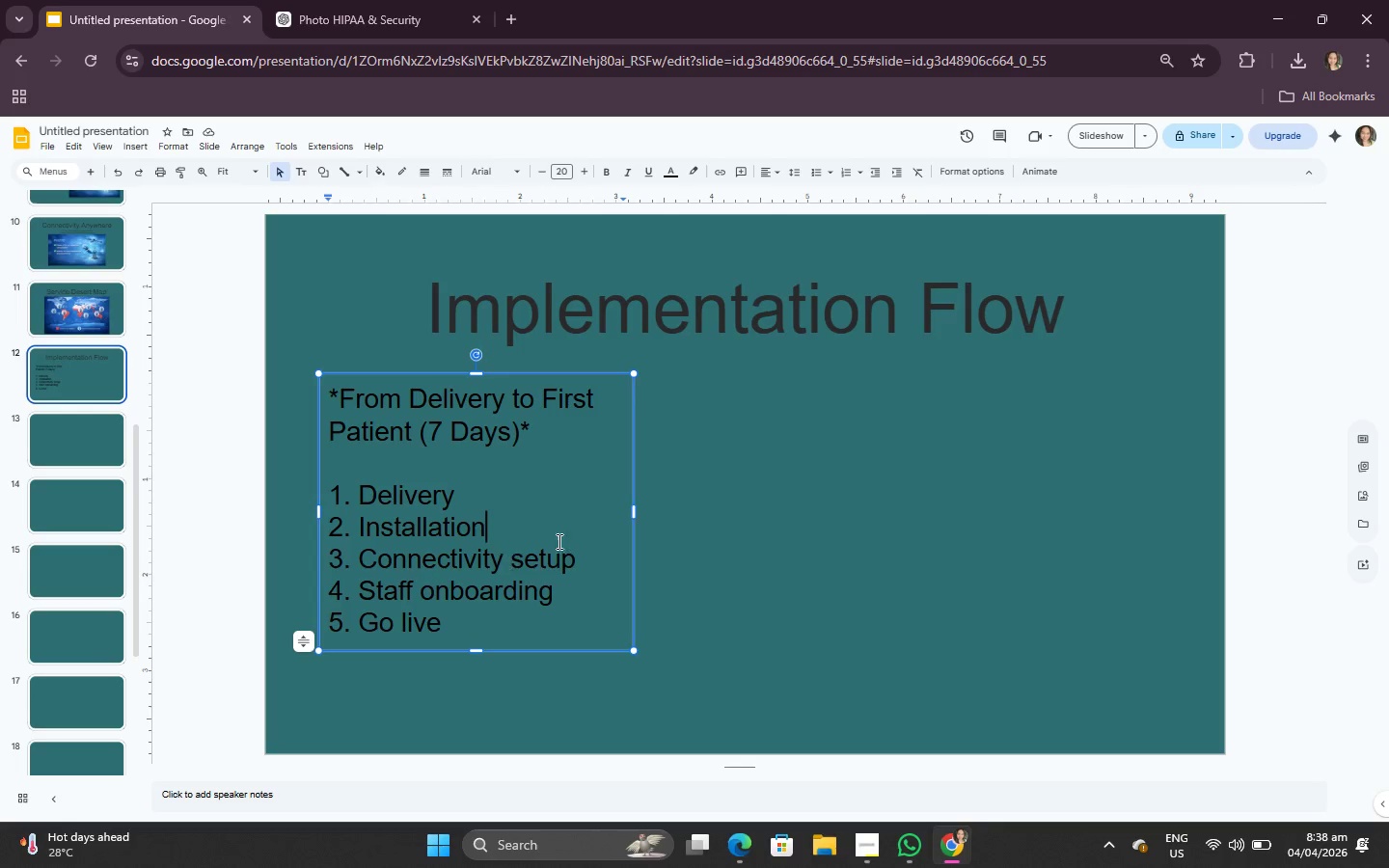 
left_click([442, 452])
 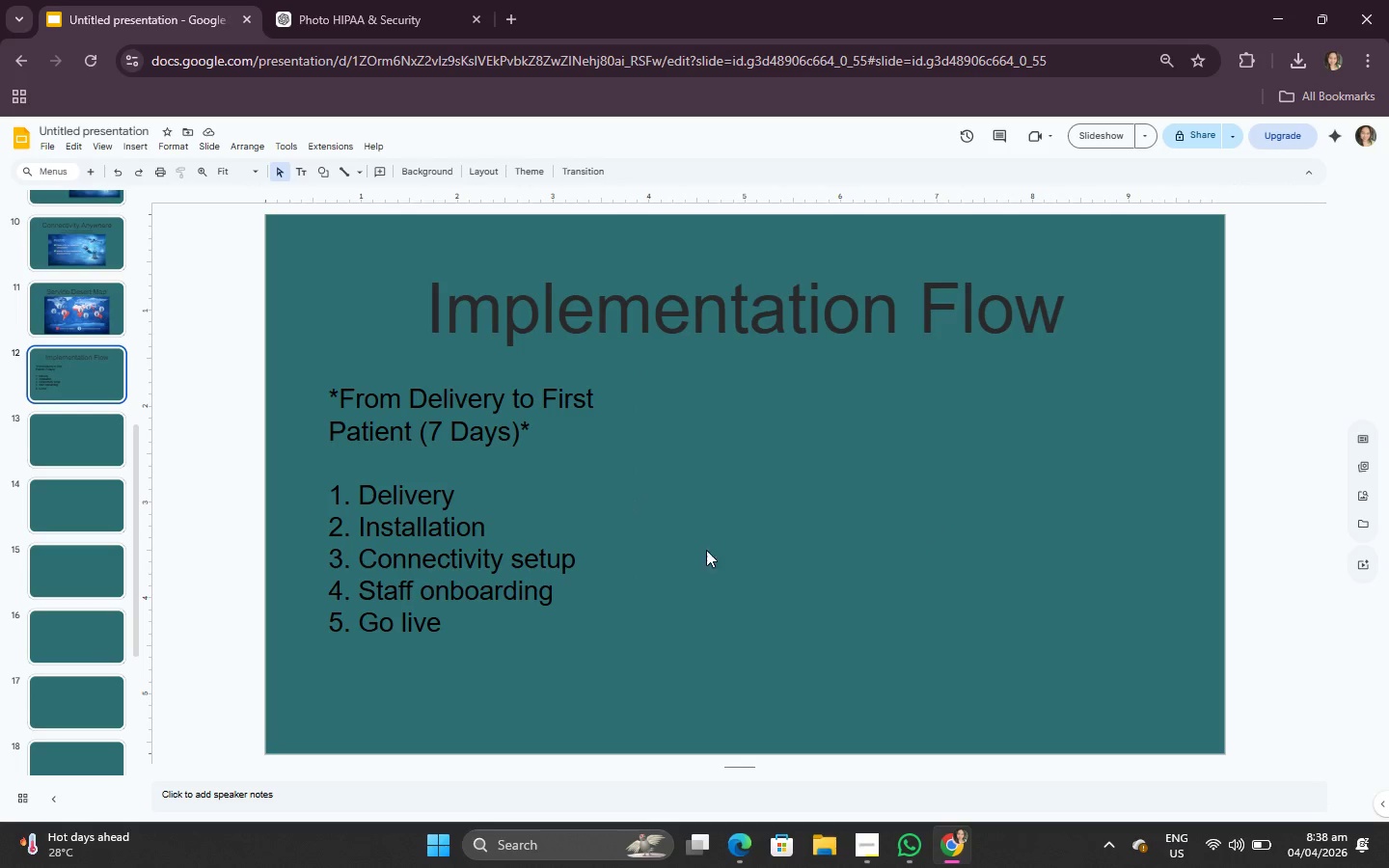 
left_click([454, 509])
 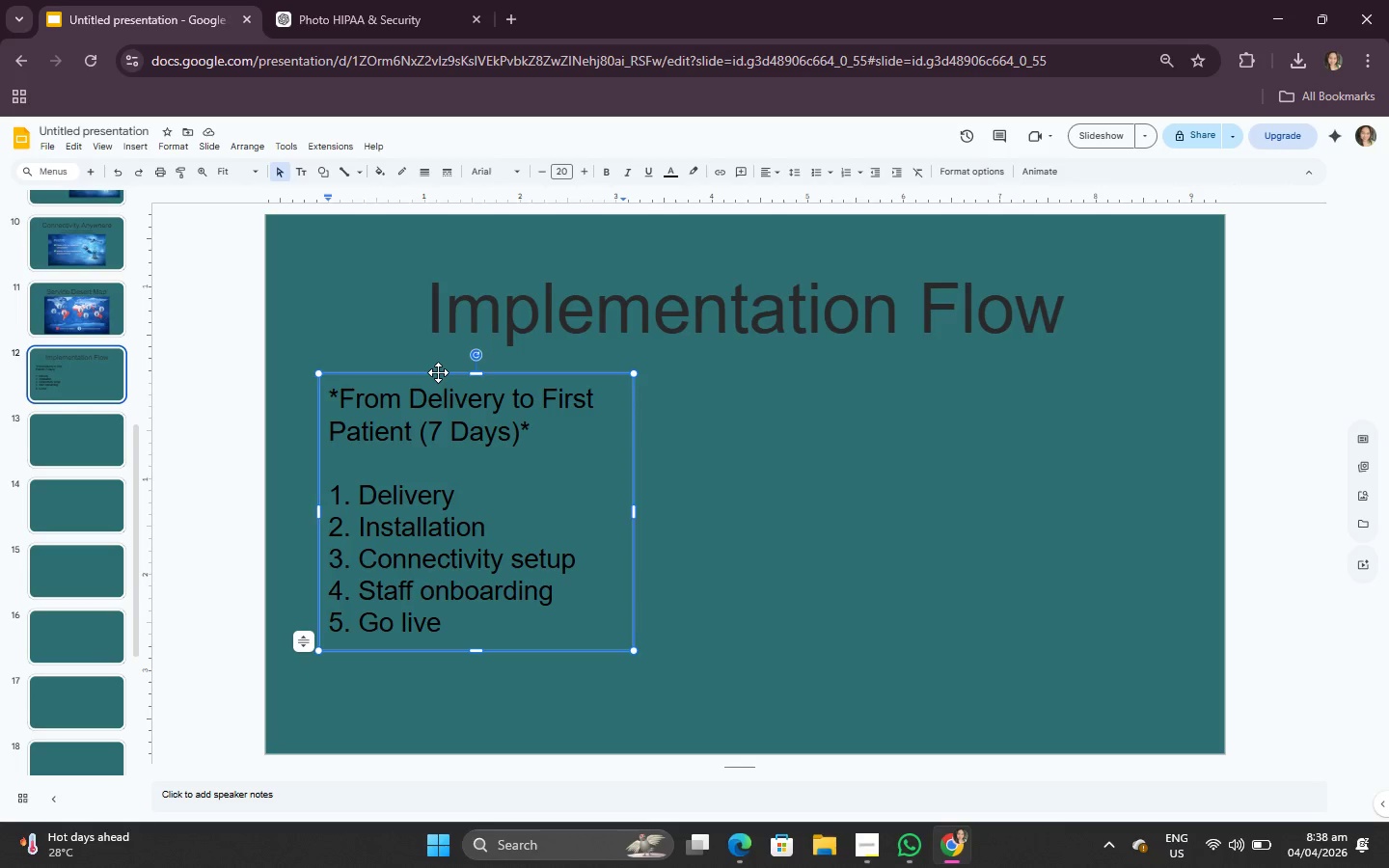 
left_click_drag(start_coordinate=[438, 372], to_coordinate=[722, 393])
 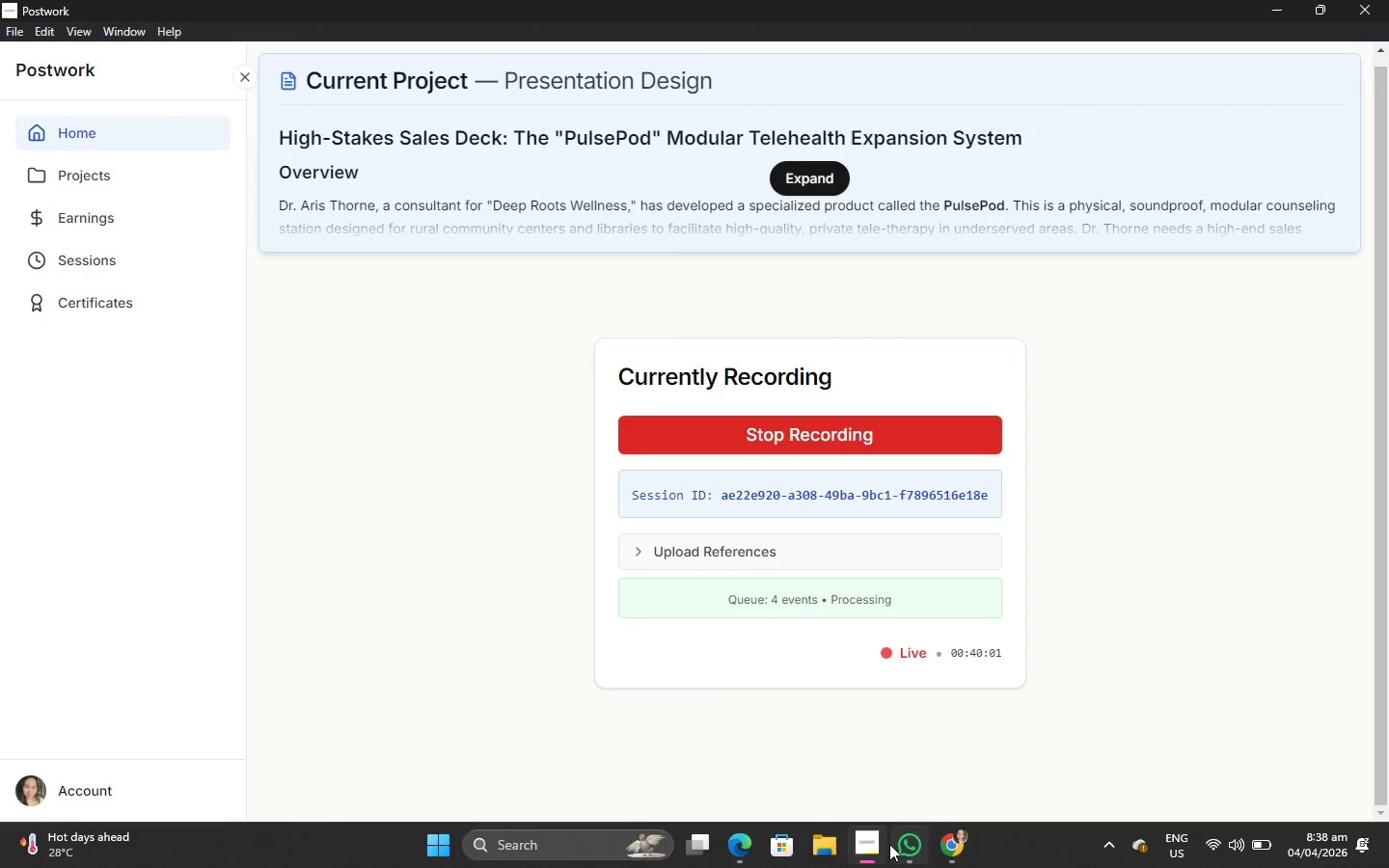 
left_click([925, 840])
 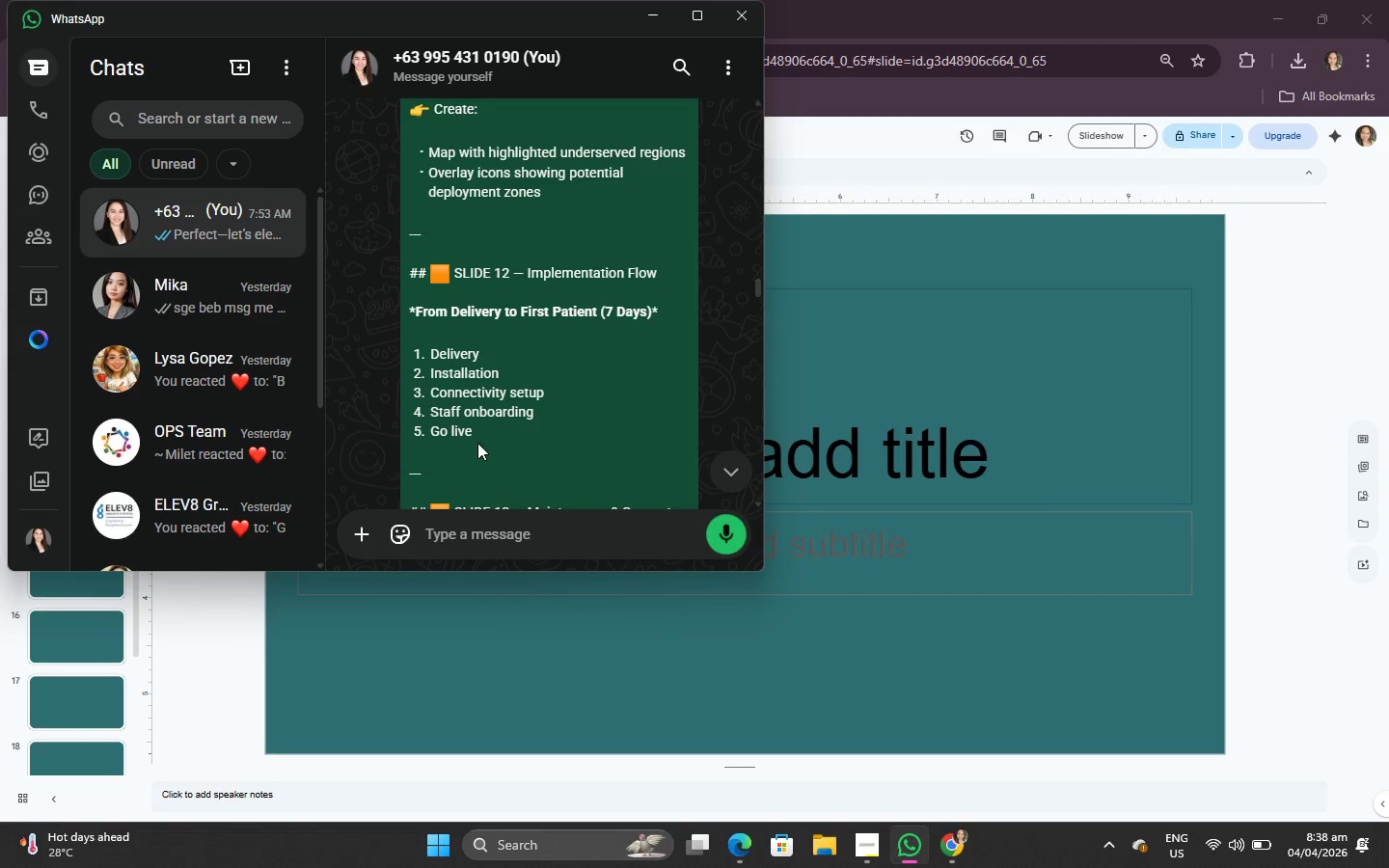 
scroll: coordinate [501, 319], scroll_direction: down, amount: 2.0
 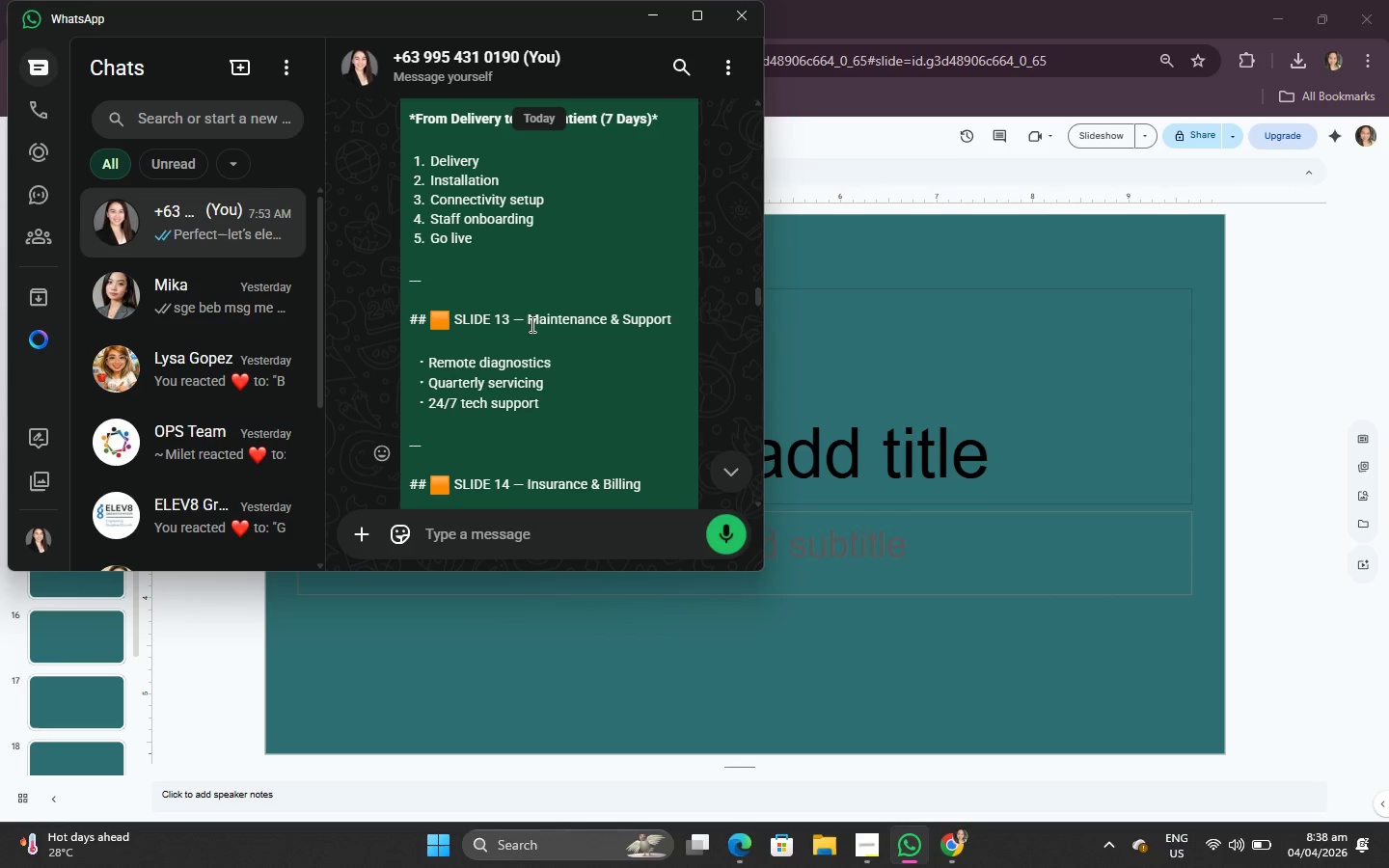 
left_click_drag(start_coordinate=[528, 322], to_coordinate=[679, 322])
 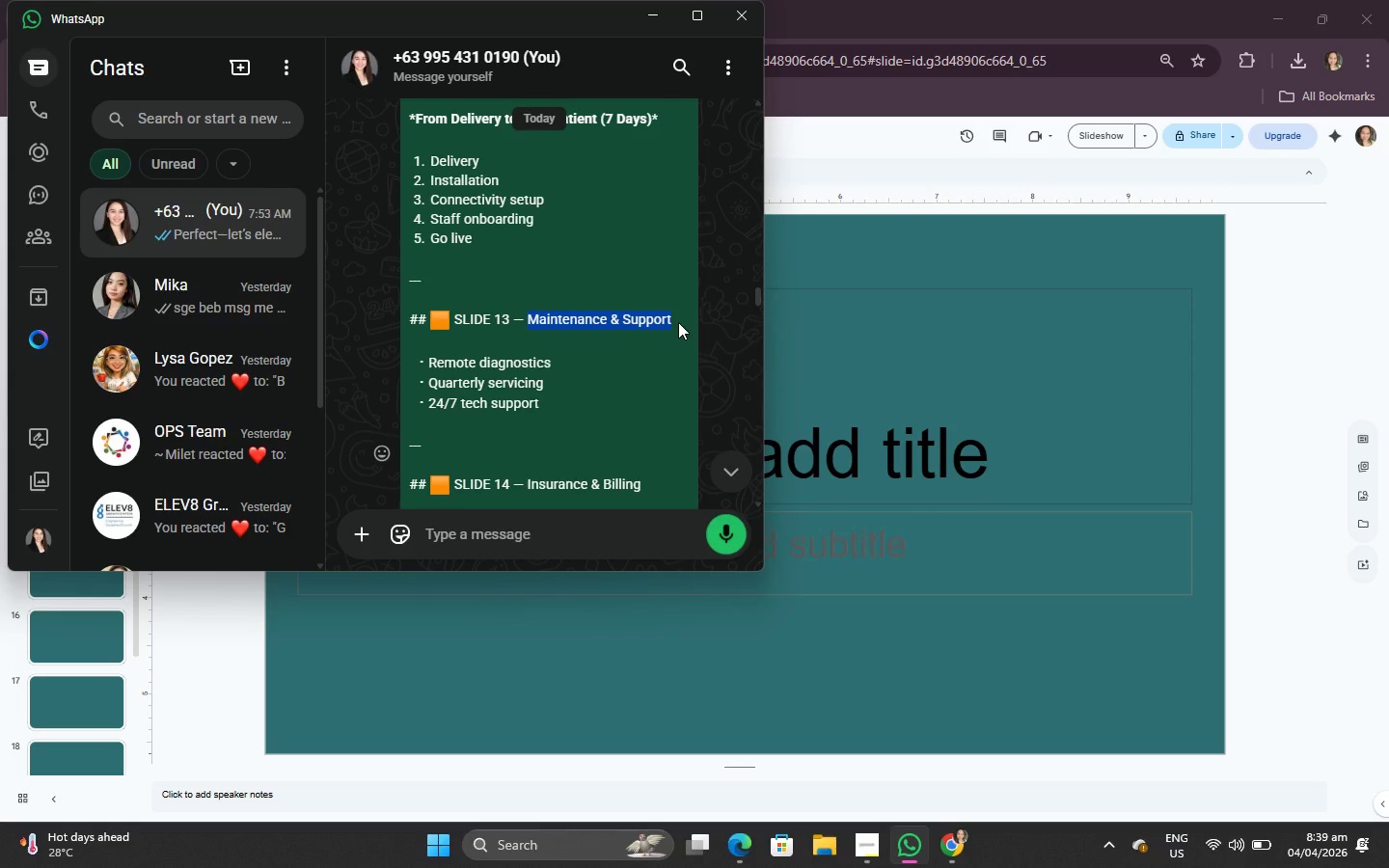 
key(Control+C)
 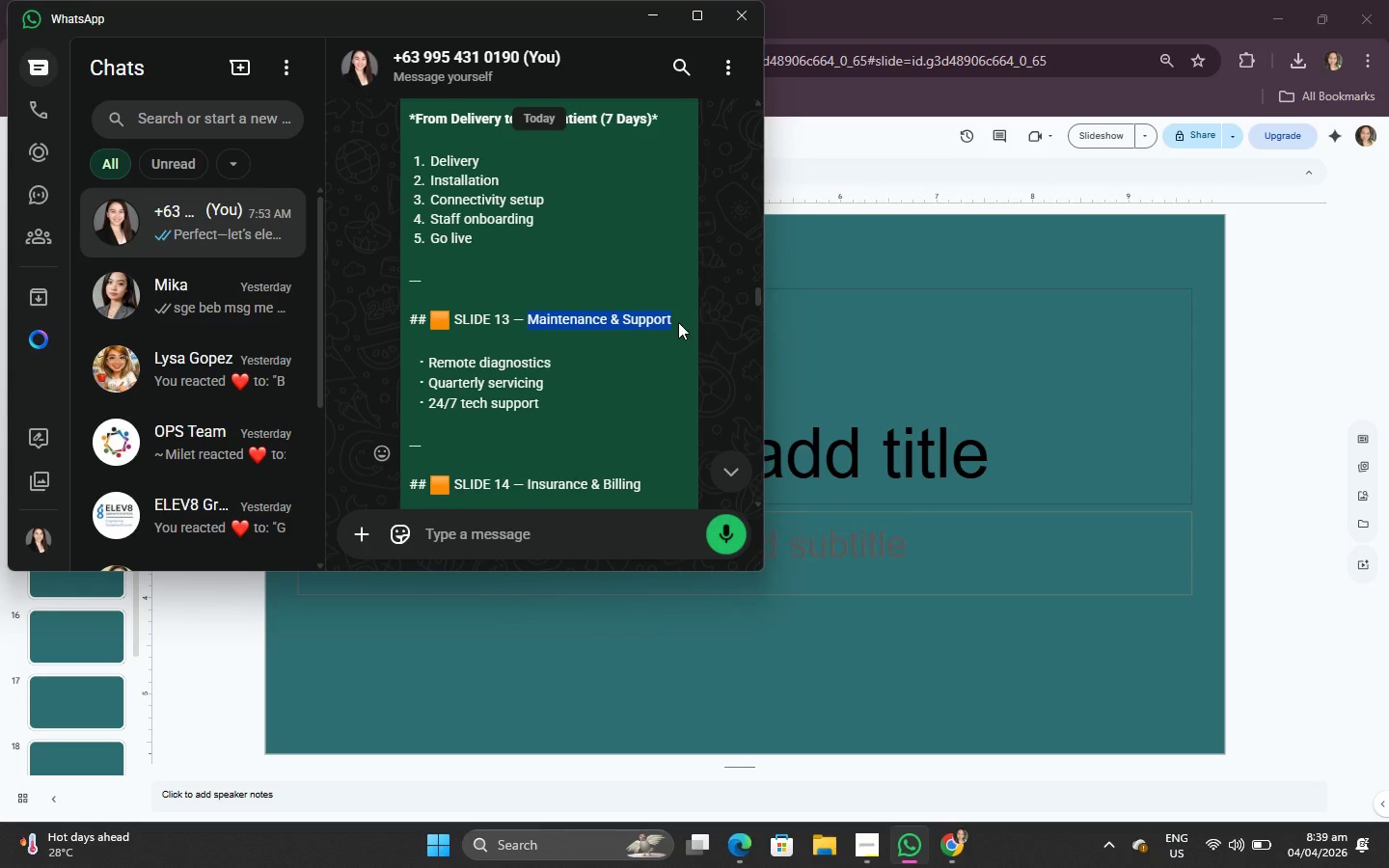 
left_click([678, 322])
 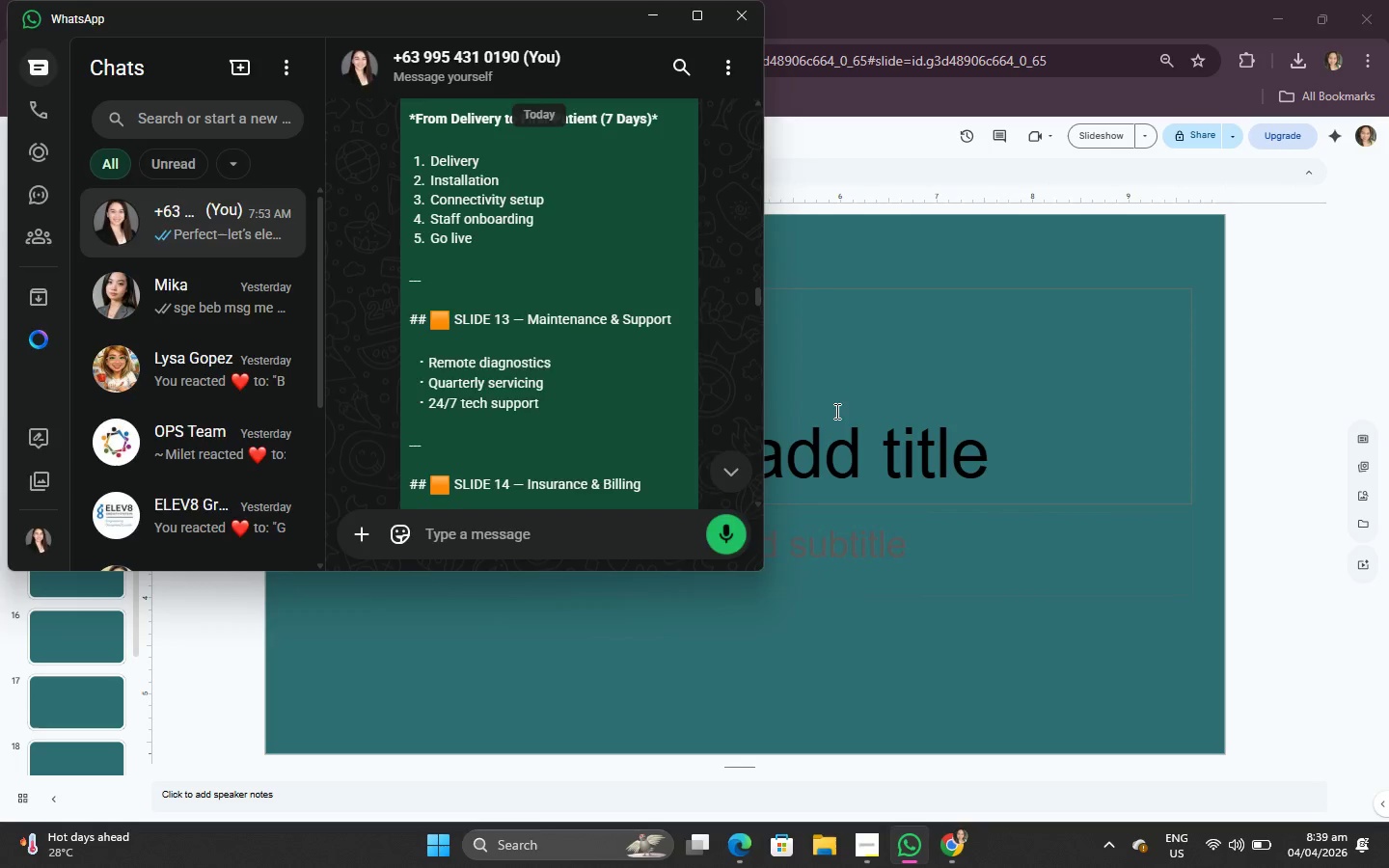 
double_click([851, 418])
 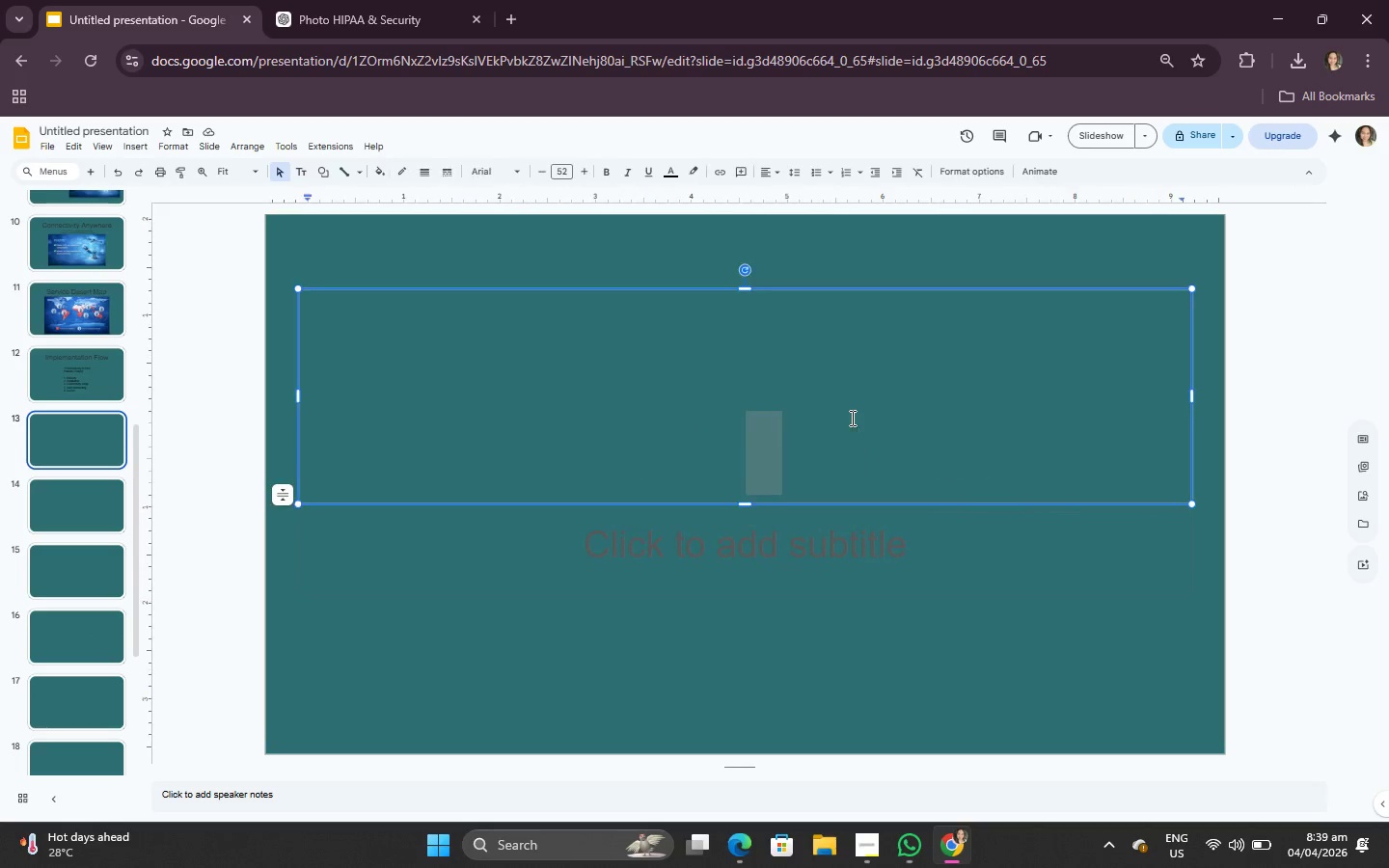 
key(Control+V)
 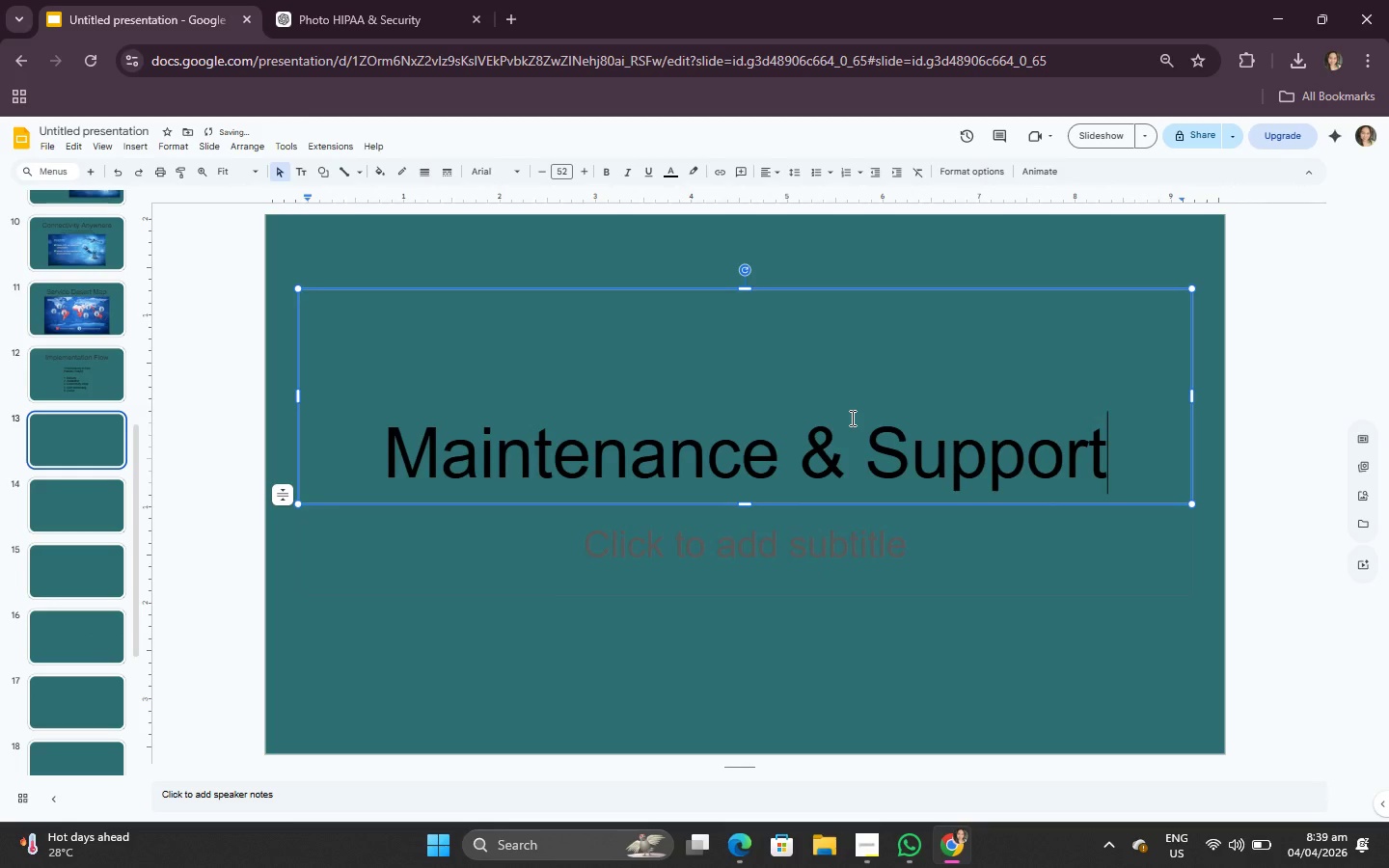 
key(Control+A)
 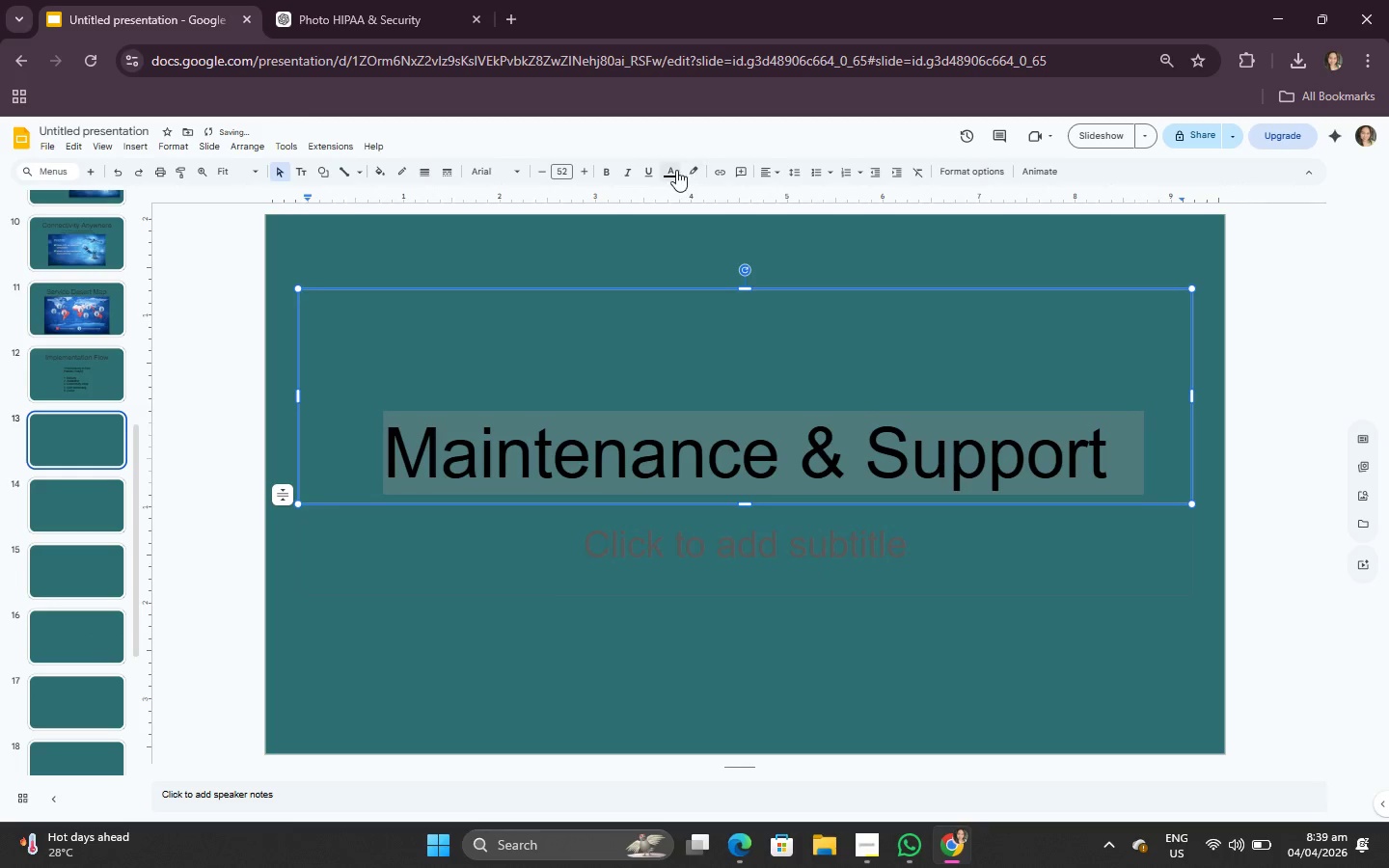 
left_click([672, 172])
 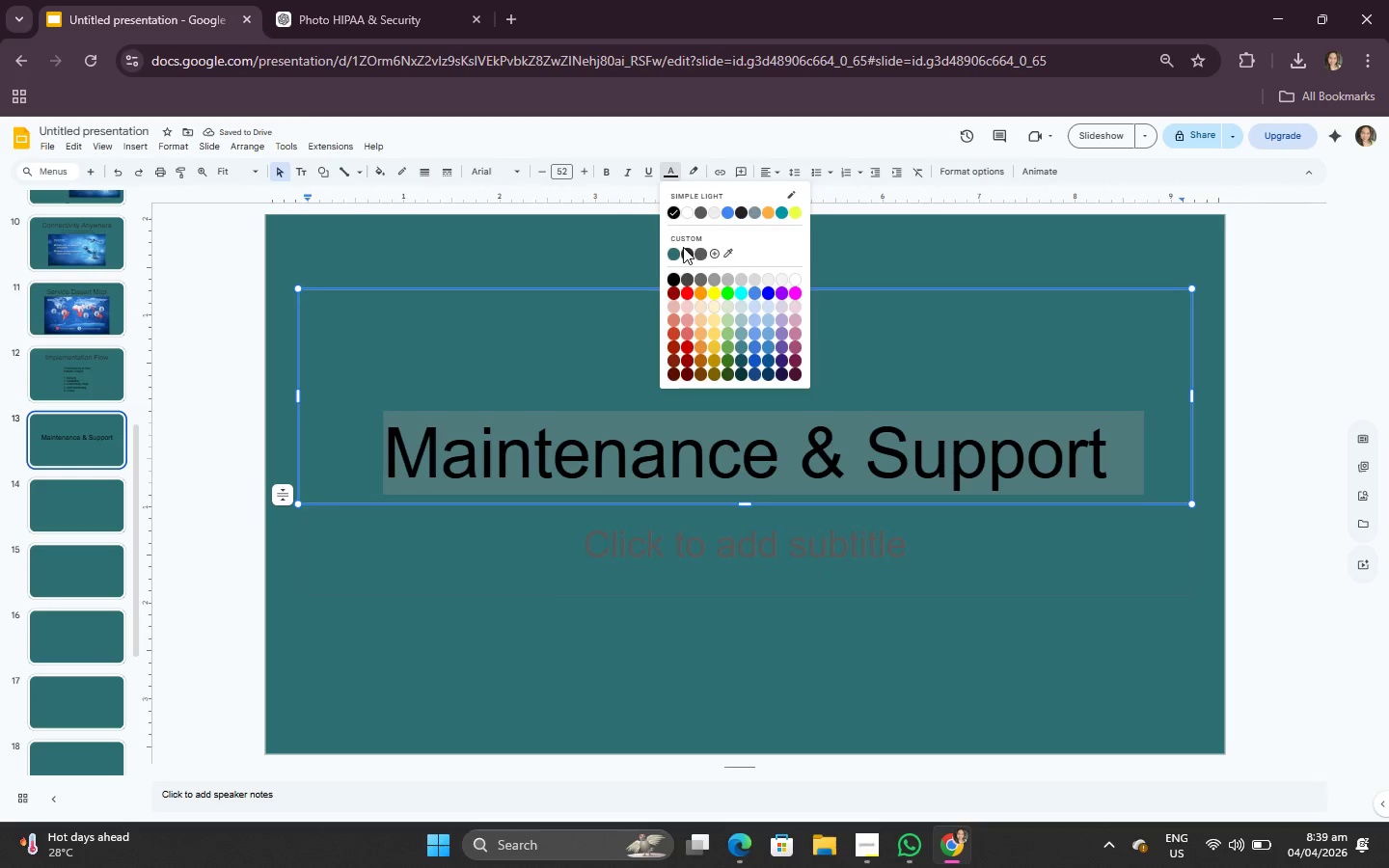 
left_click([692, 255])
 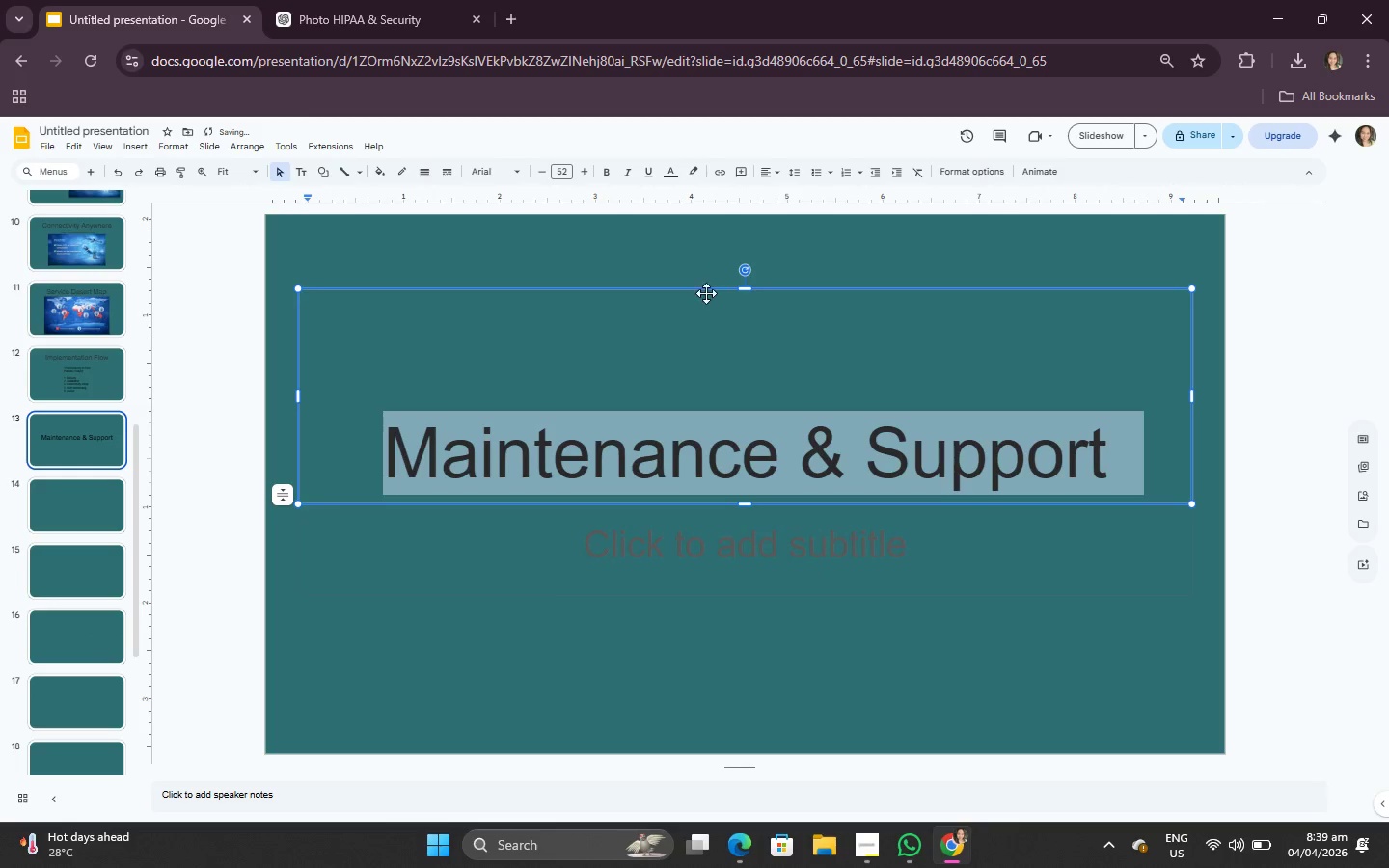 
left_click_drag(start_coordinate=[706, 286], to_coordinate=[706, 220])
 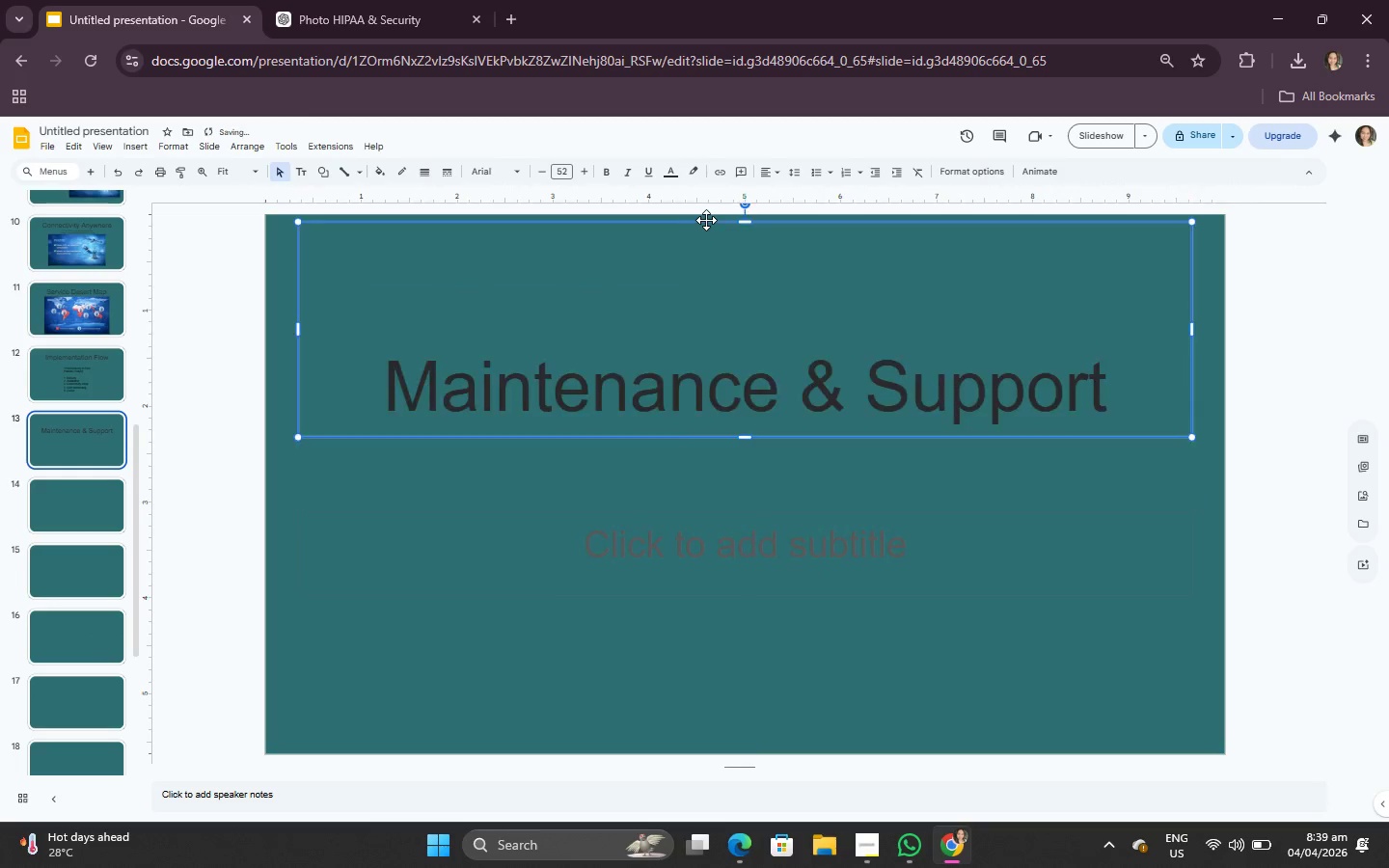 
left_click([706, 220])
 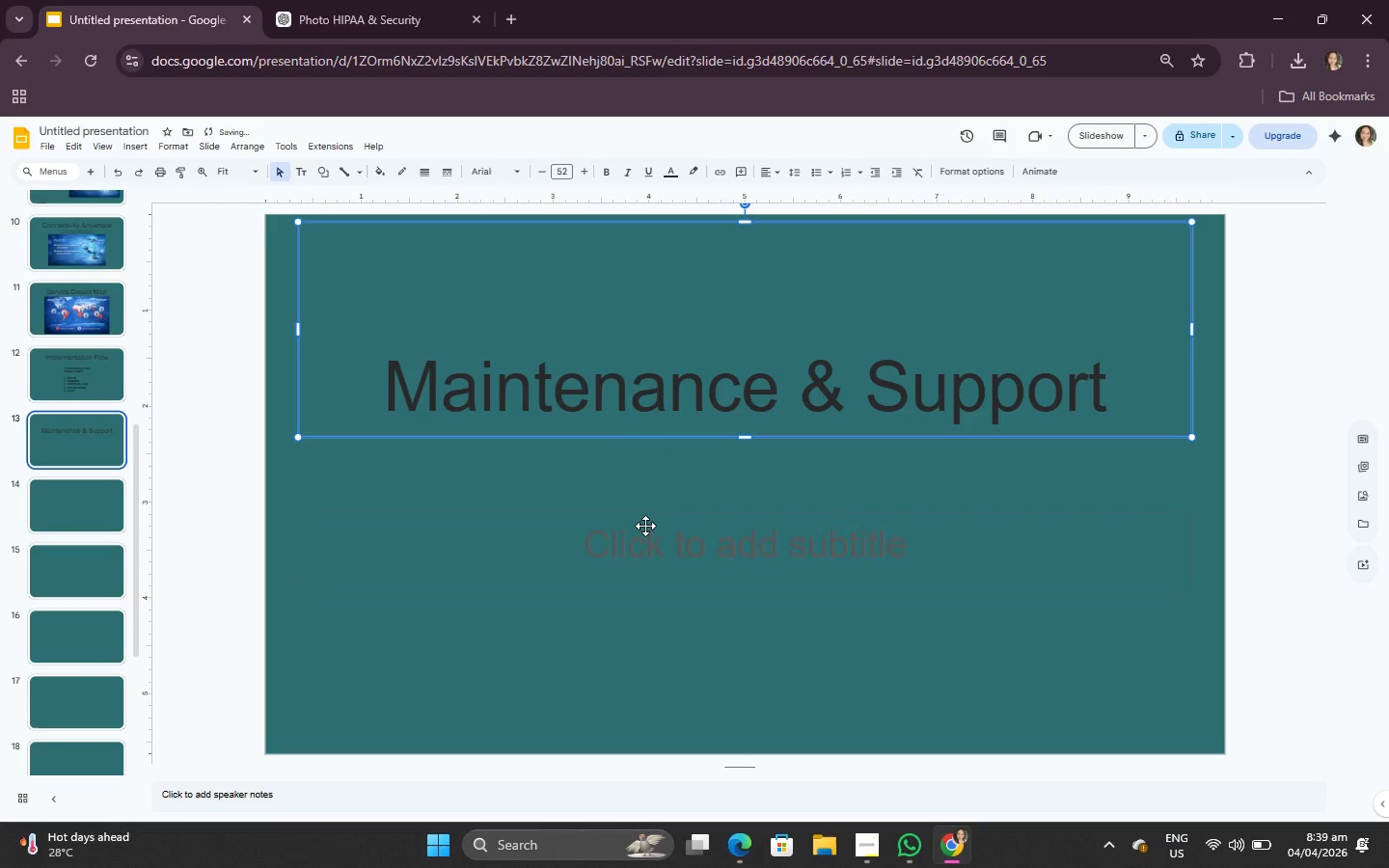 
left_click([642, 538])
 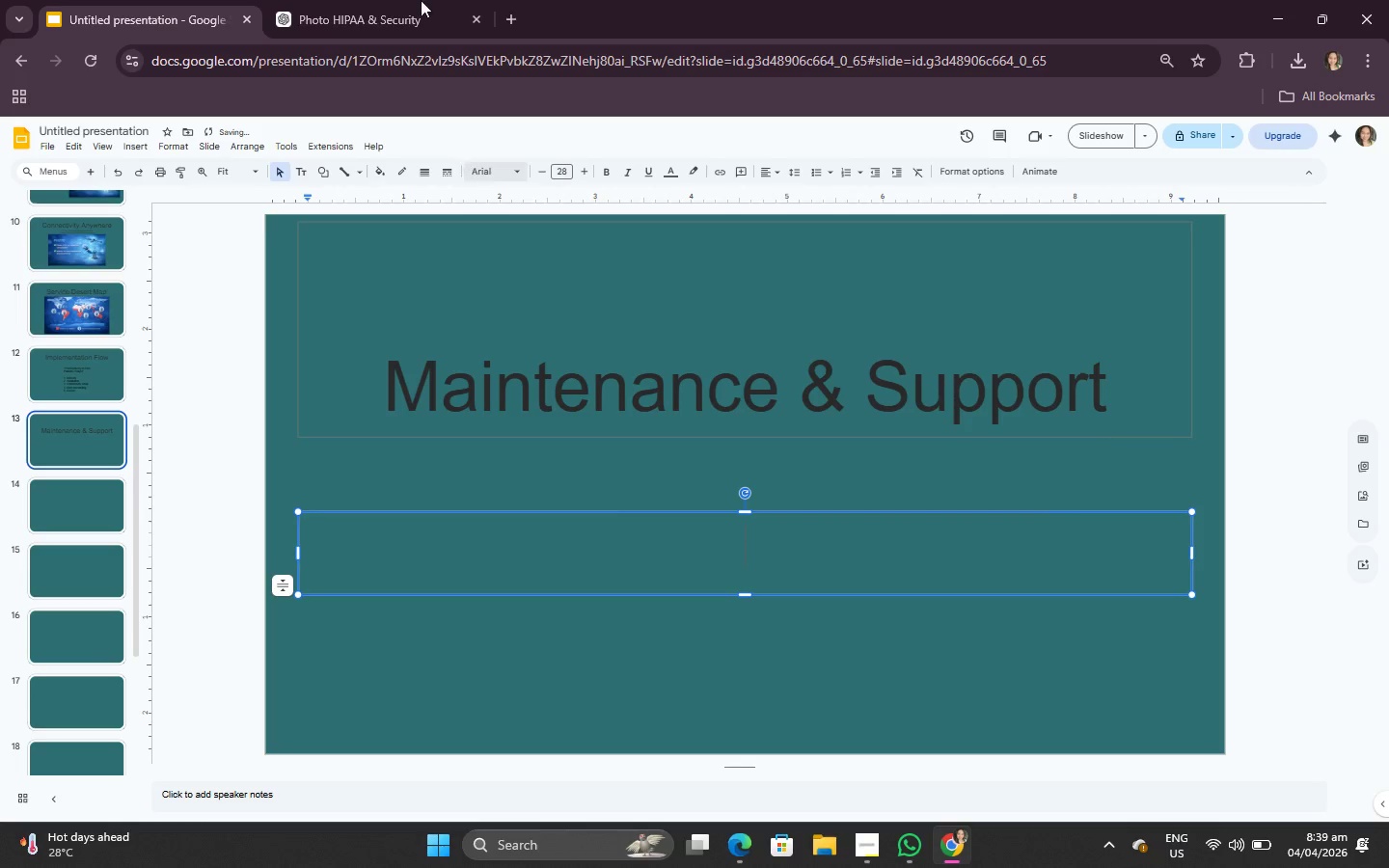 
left_click([417, 0])
 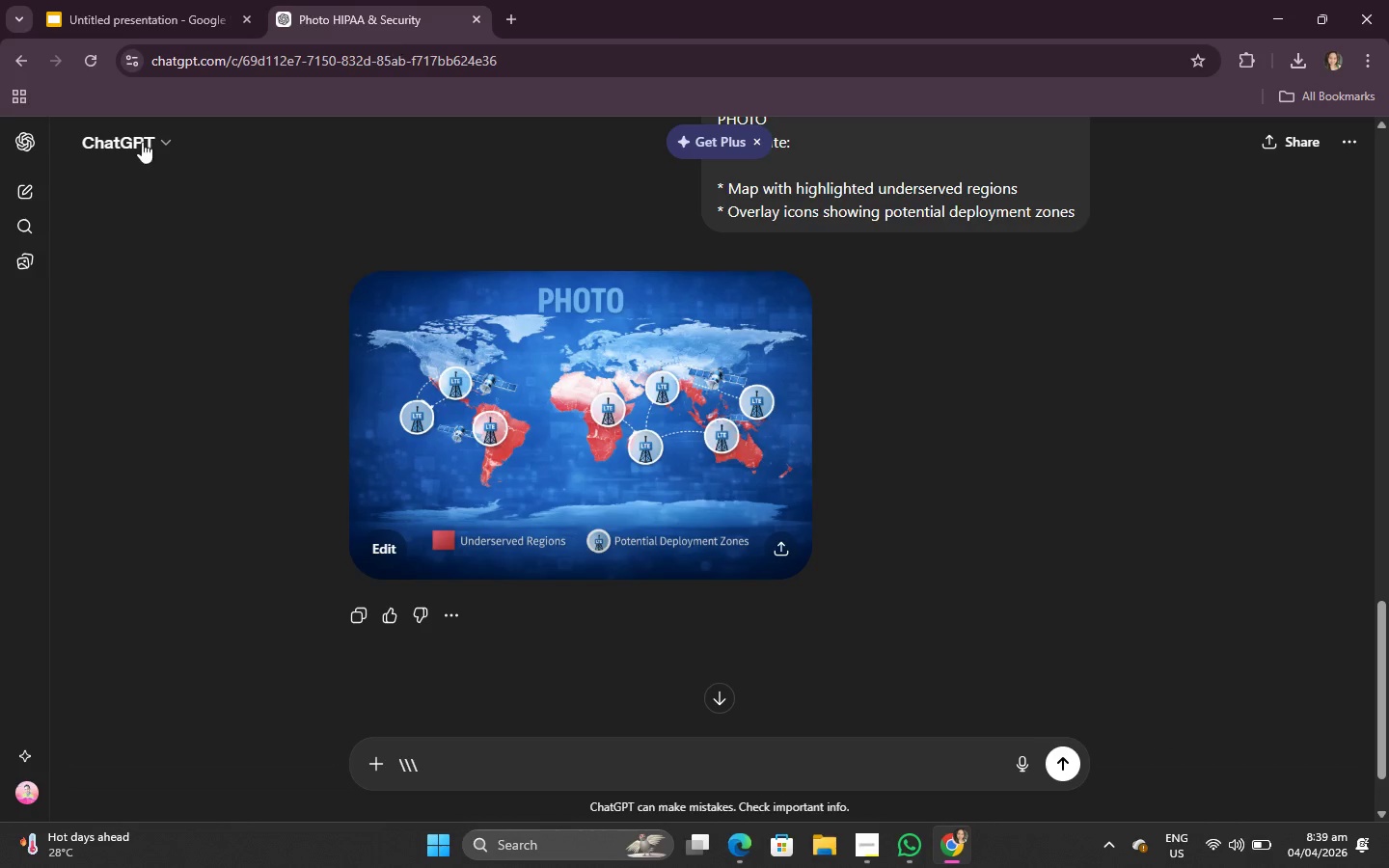 
left_click([172, 0])
 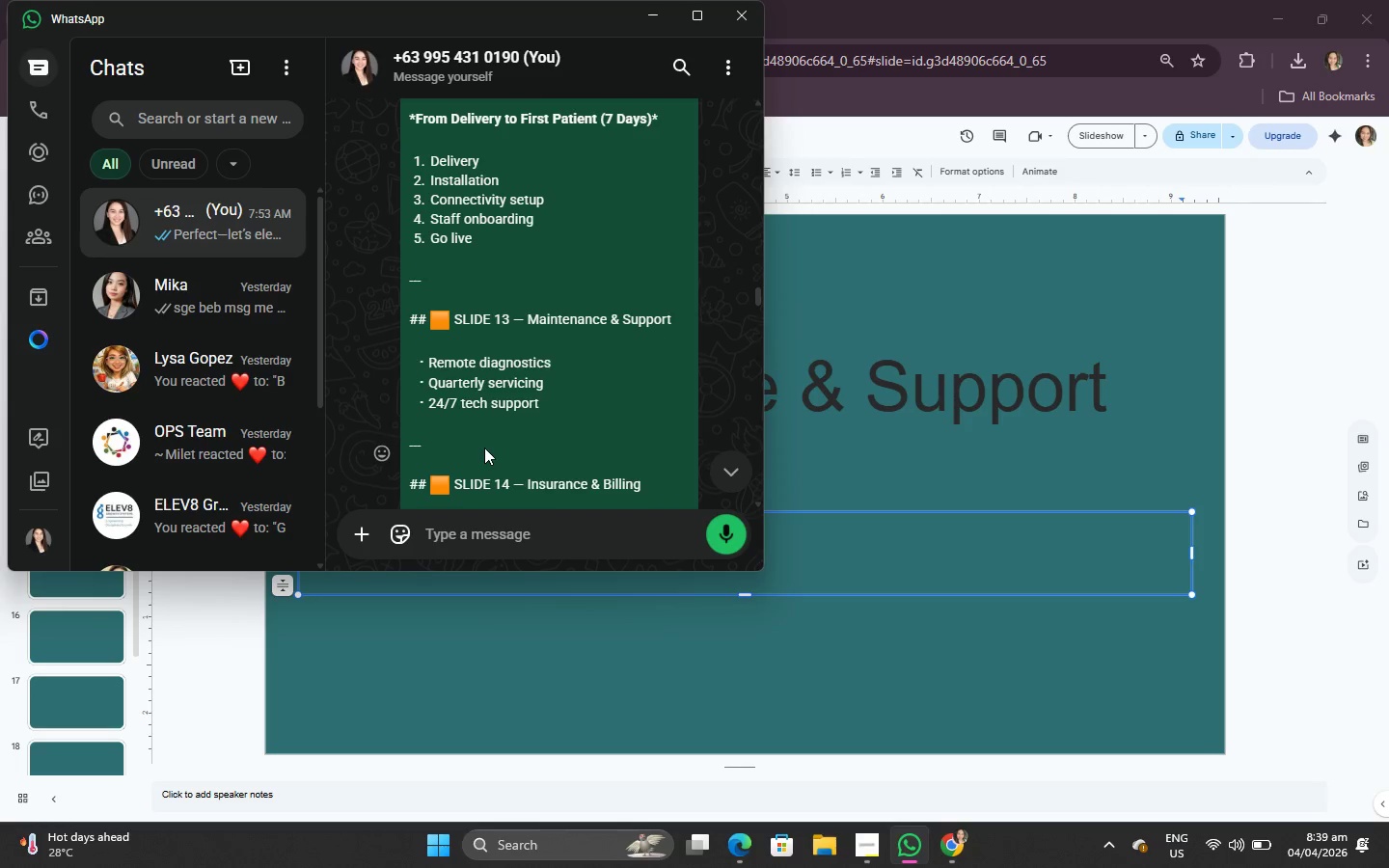 
left_click_drag(start_coordinate=[422, 362], to_coordinate=[599, 398])
 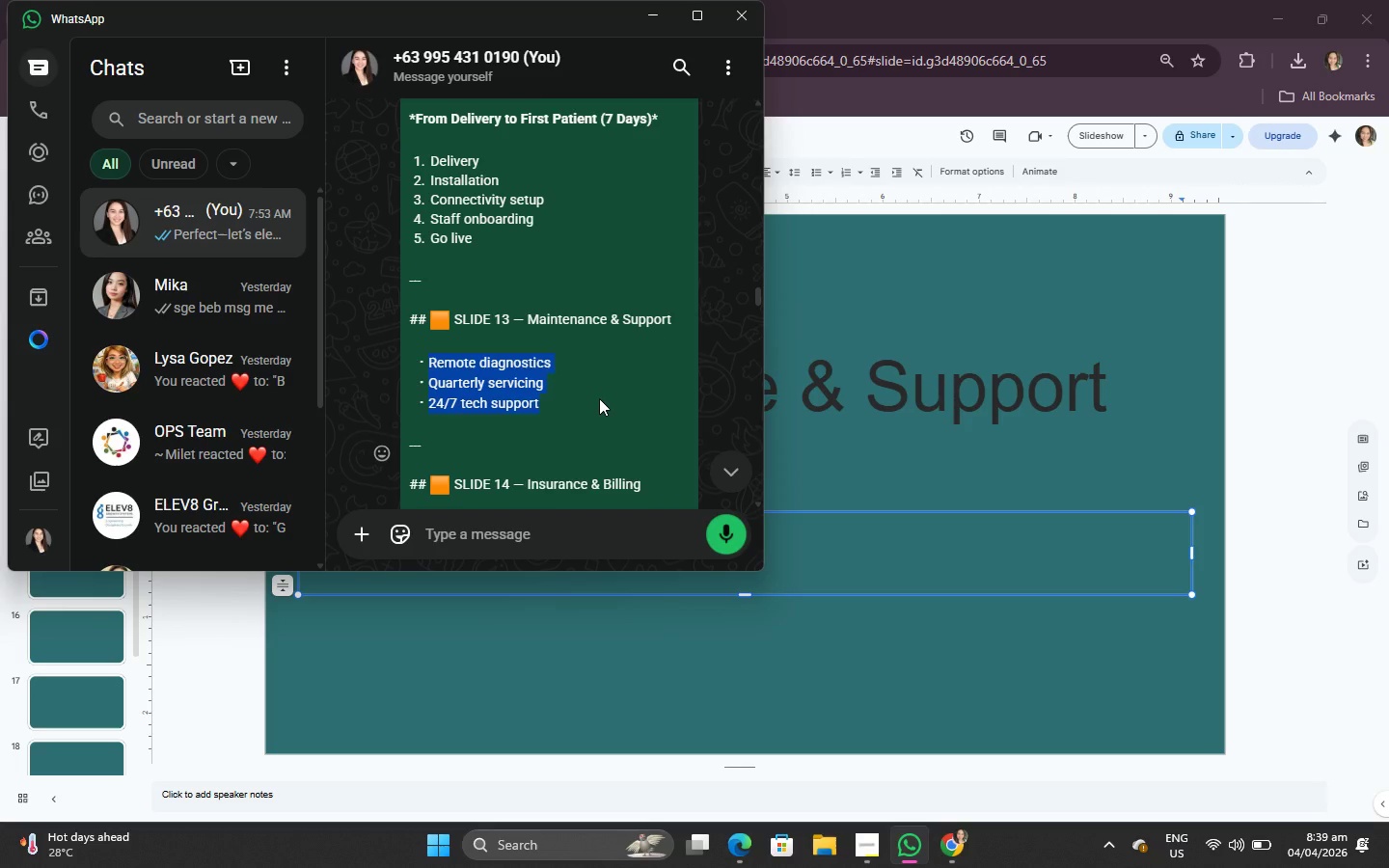 
key(Control+C)
 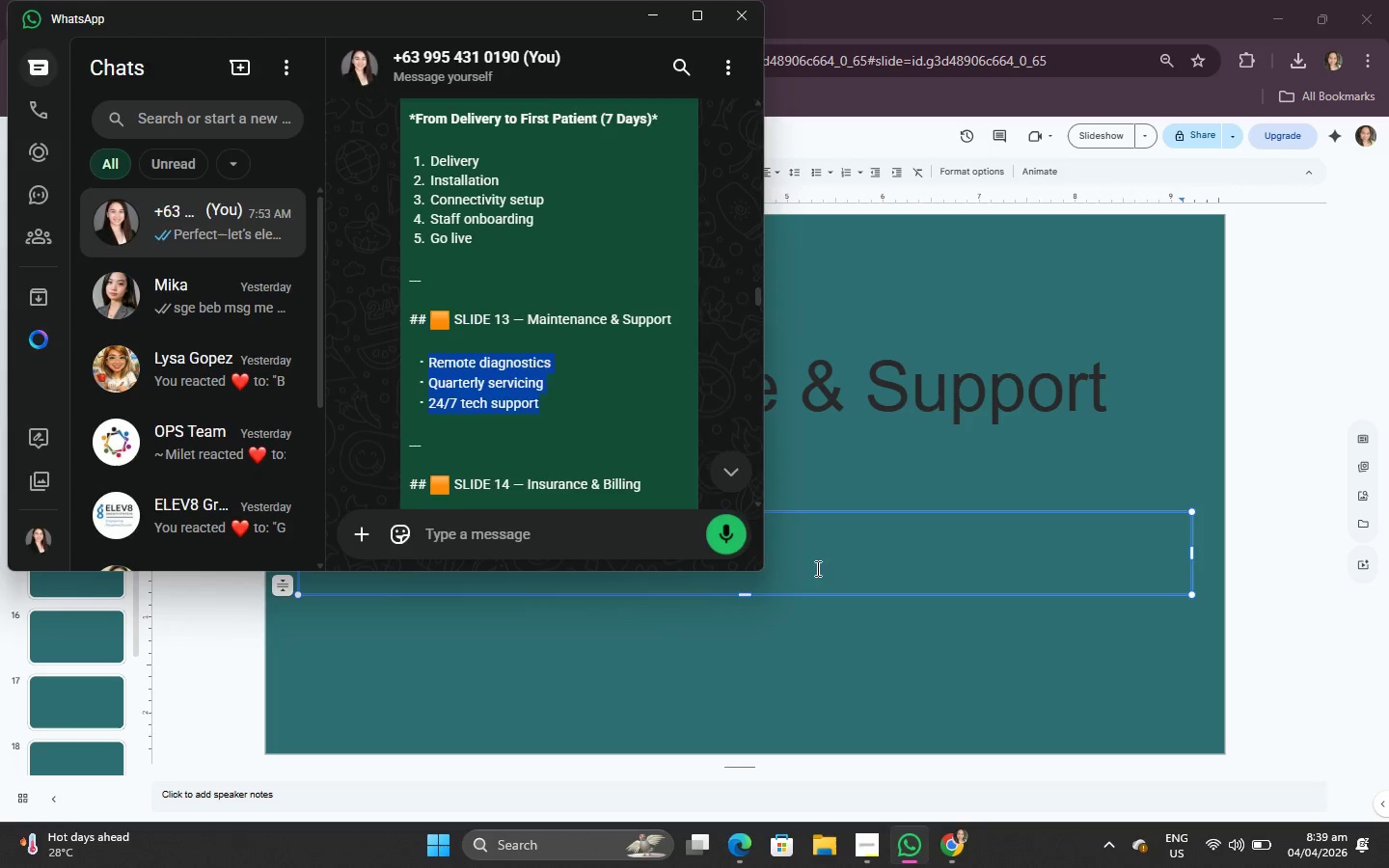 
left_click([871, 555])
 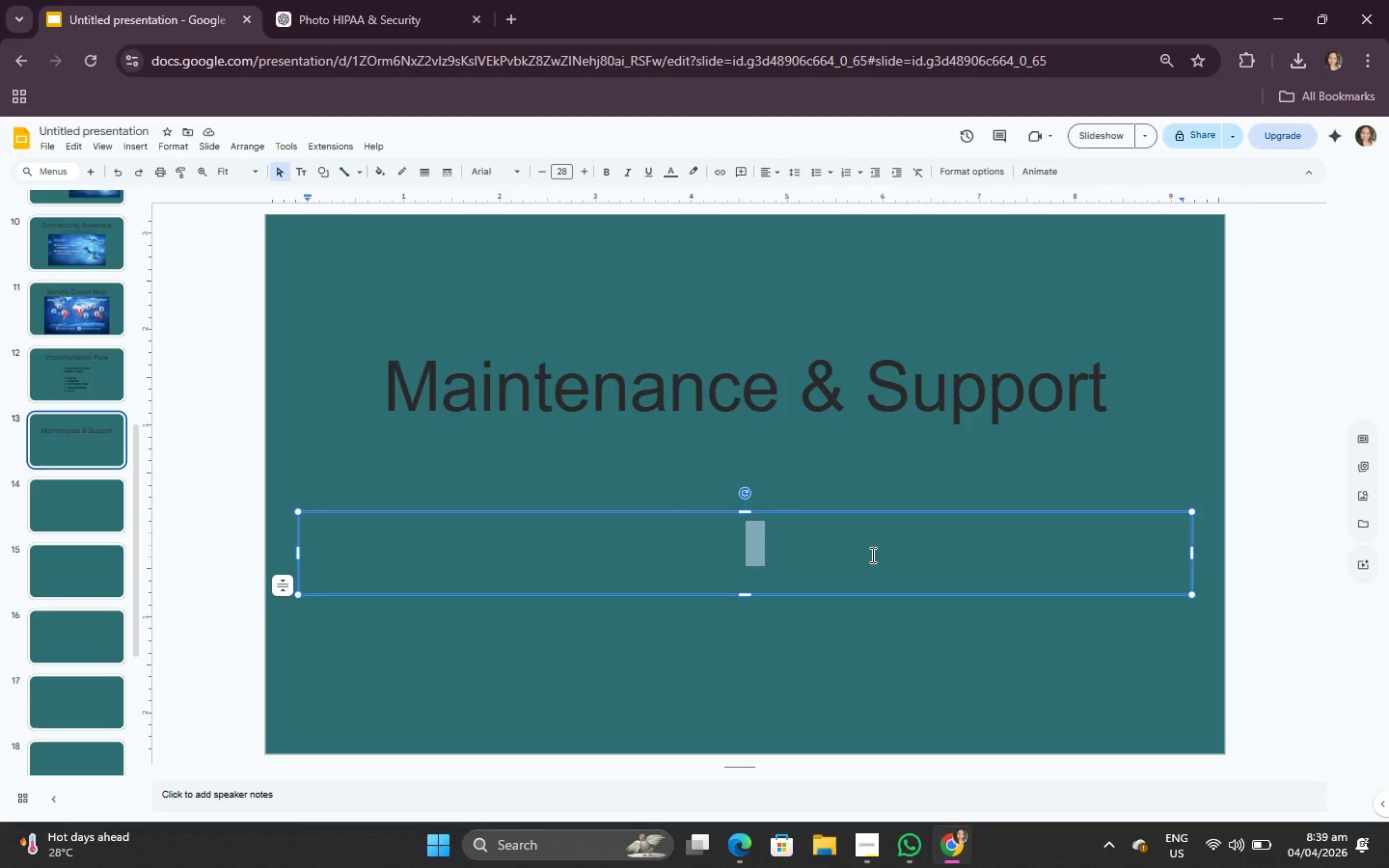 
key(Control+V)
 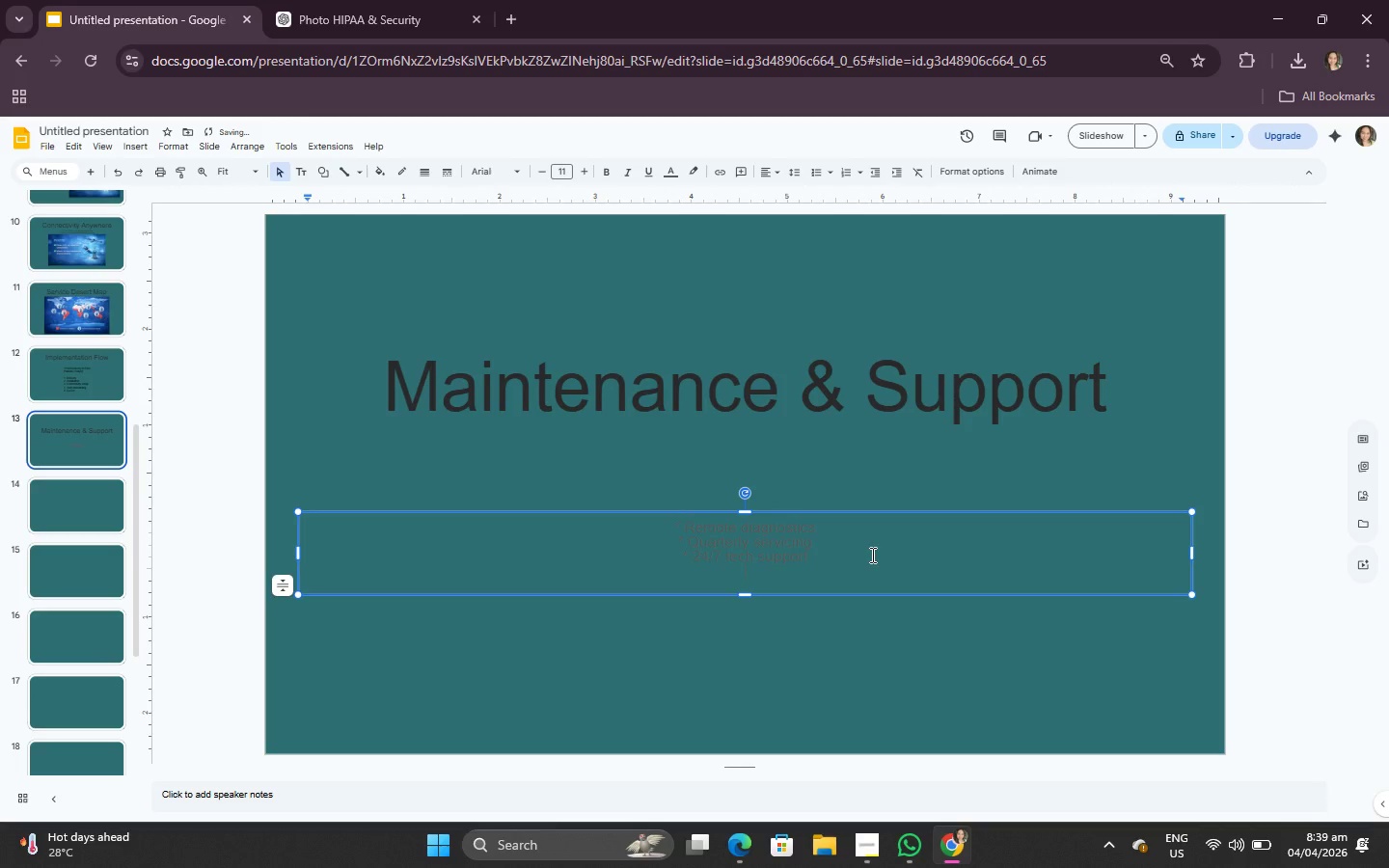 
key(Control+A)
 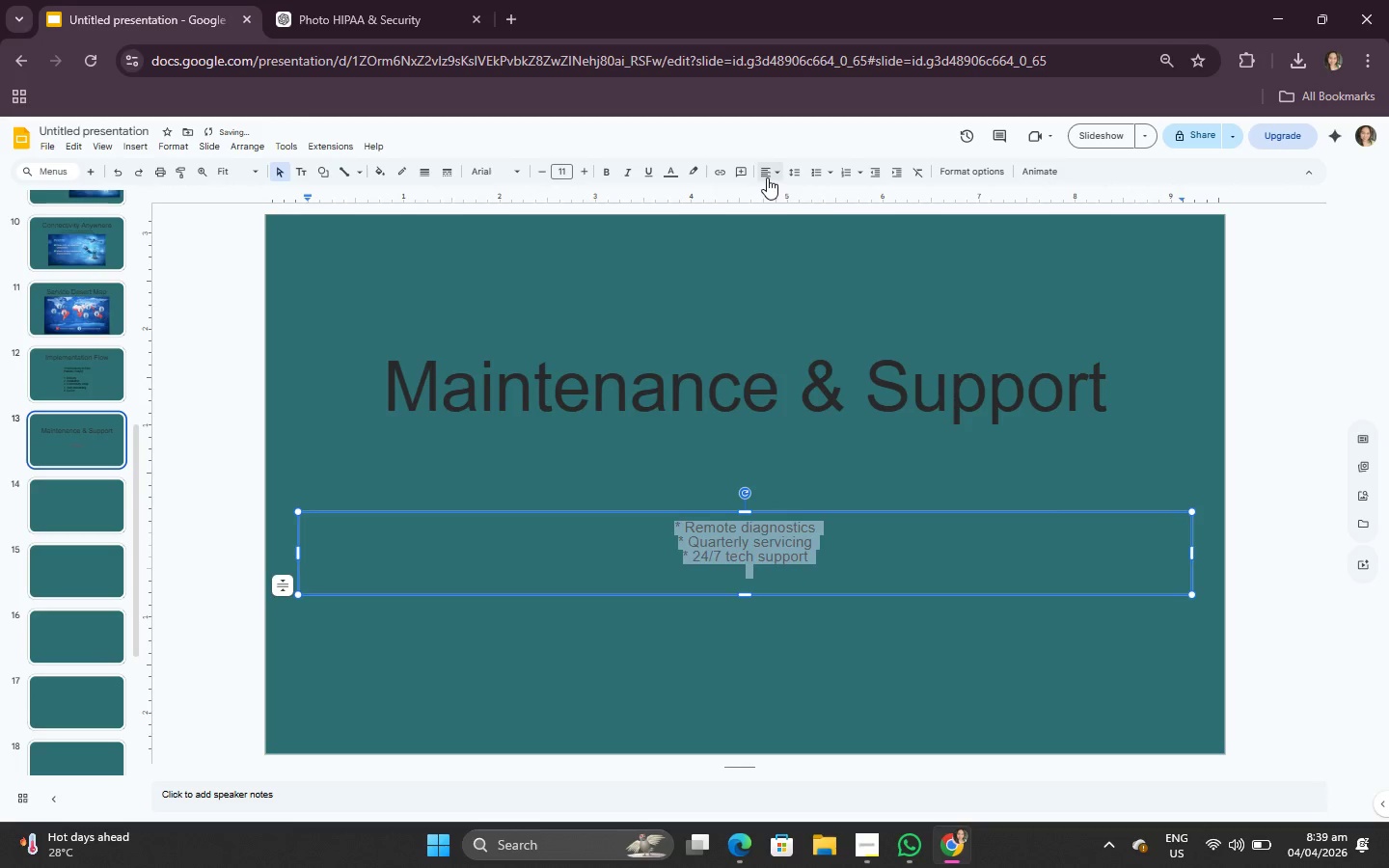 
double_click([766, 191])
 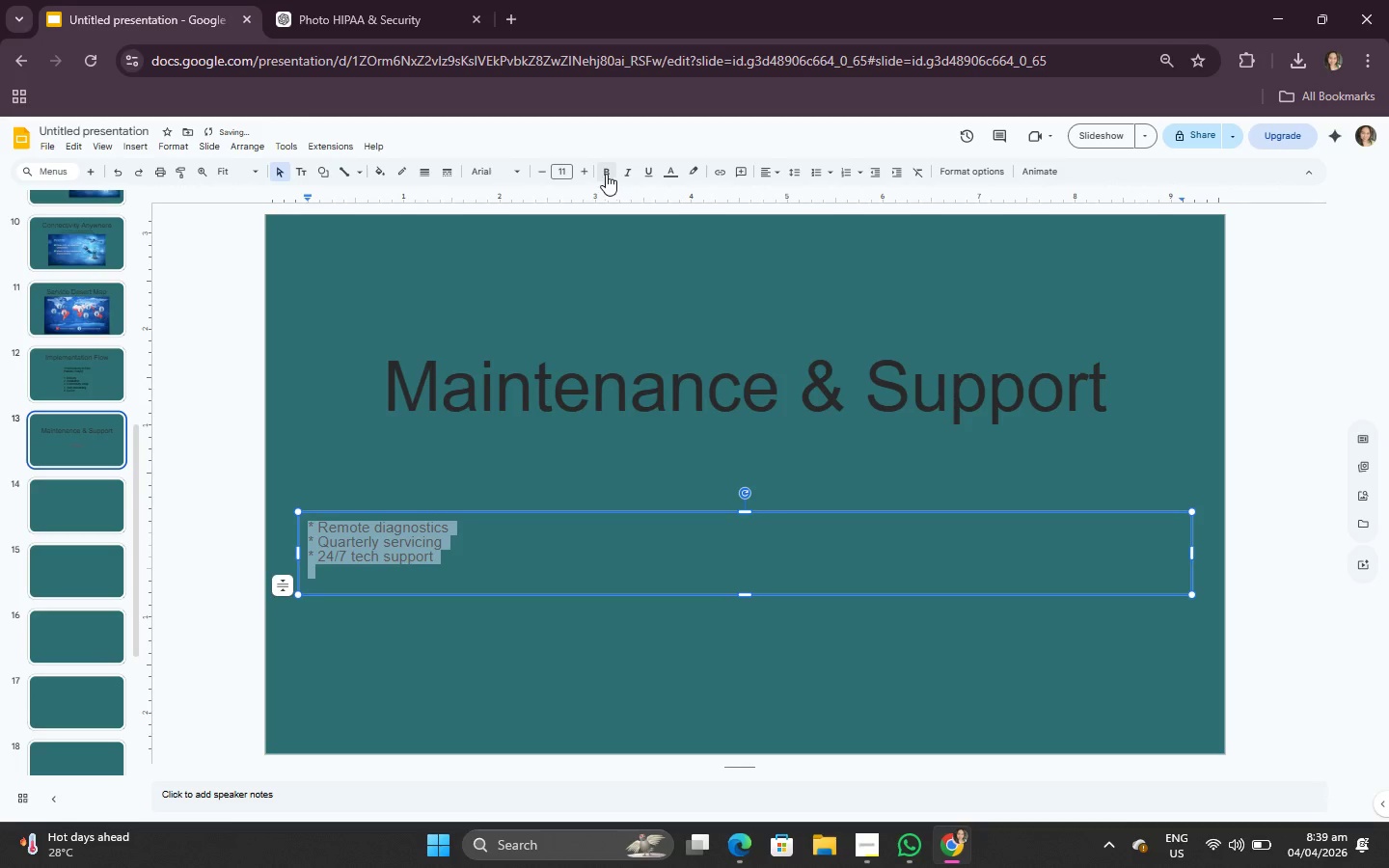 
double_click([590, 176])
 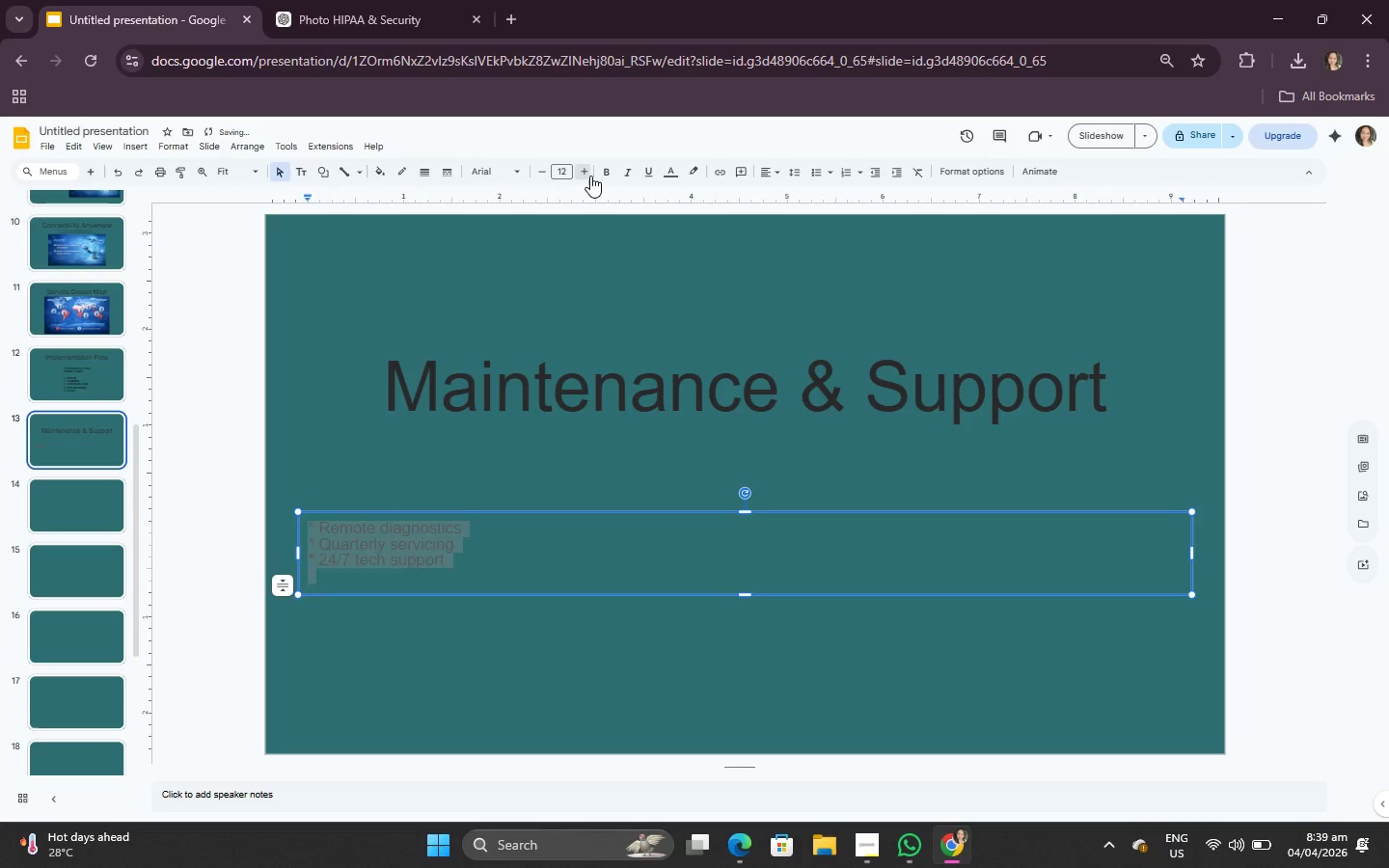 
triple_click([590, 176])
 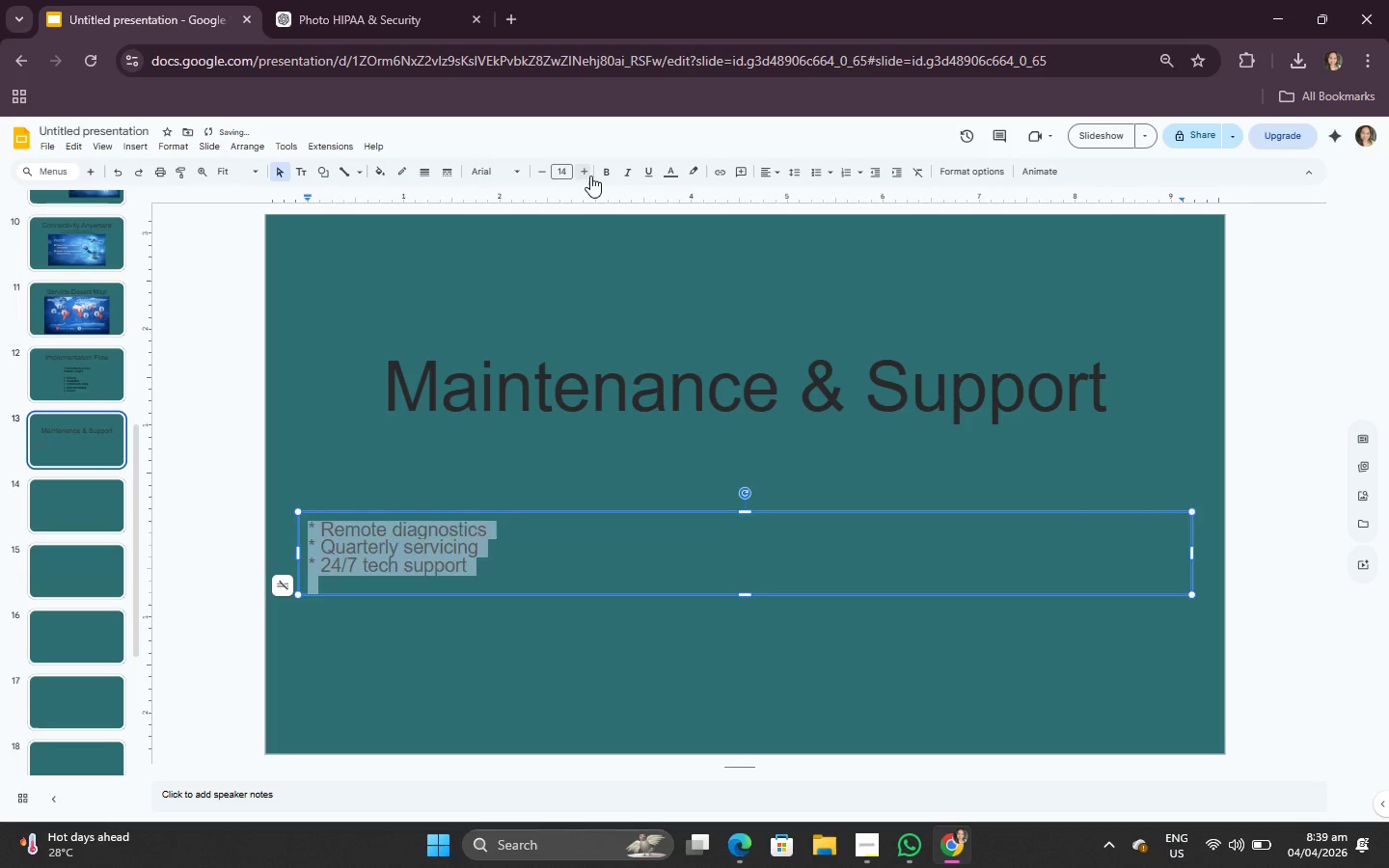 
triple_click([590, 176])
 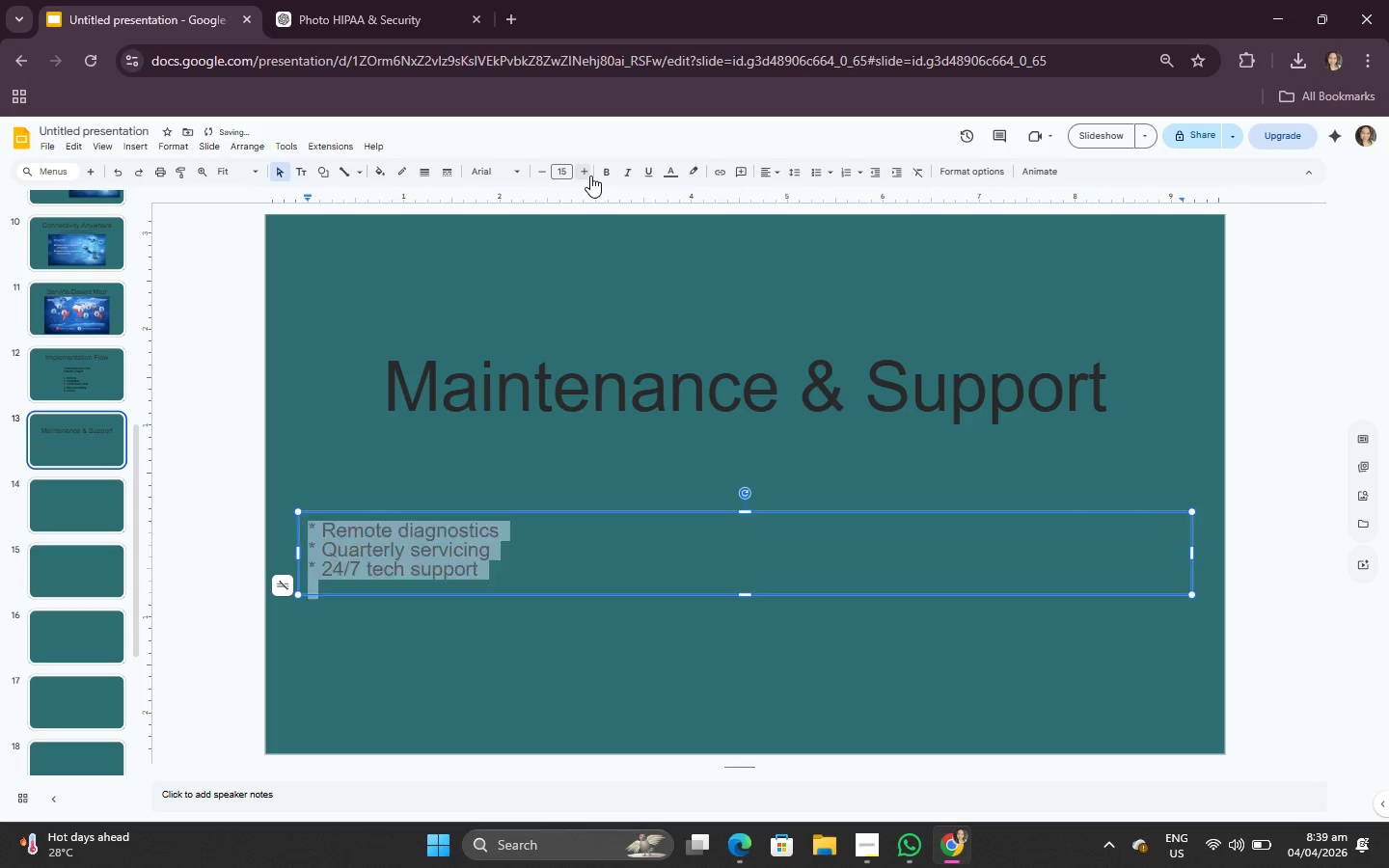 
triple_click([590, 176])
 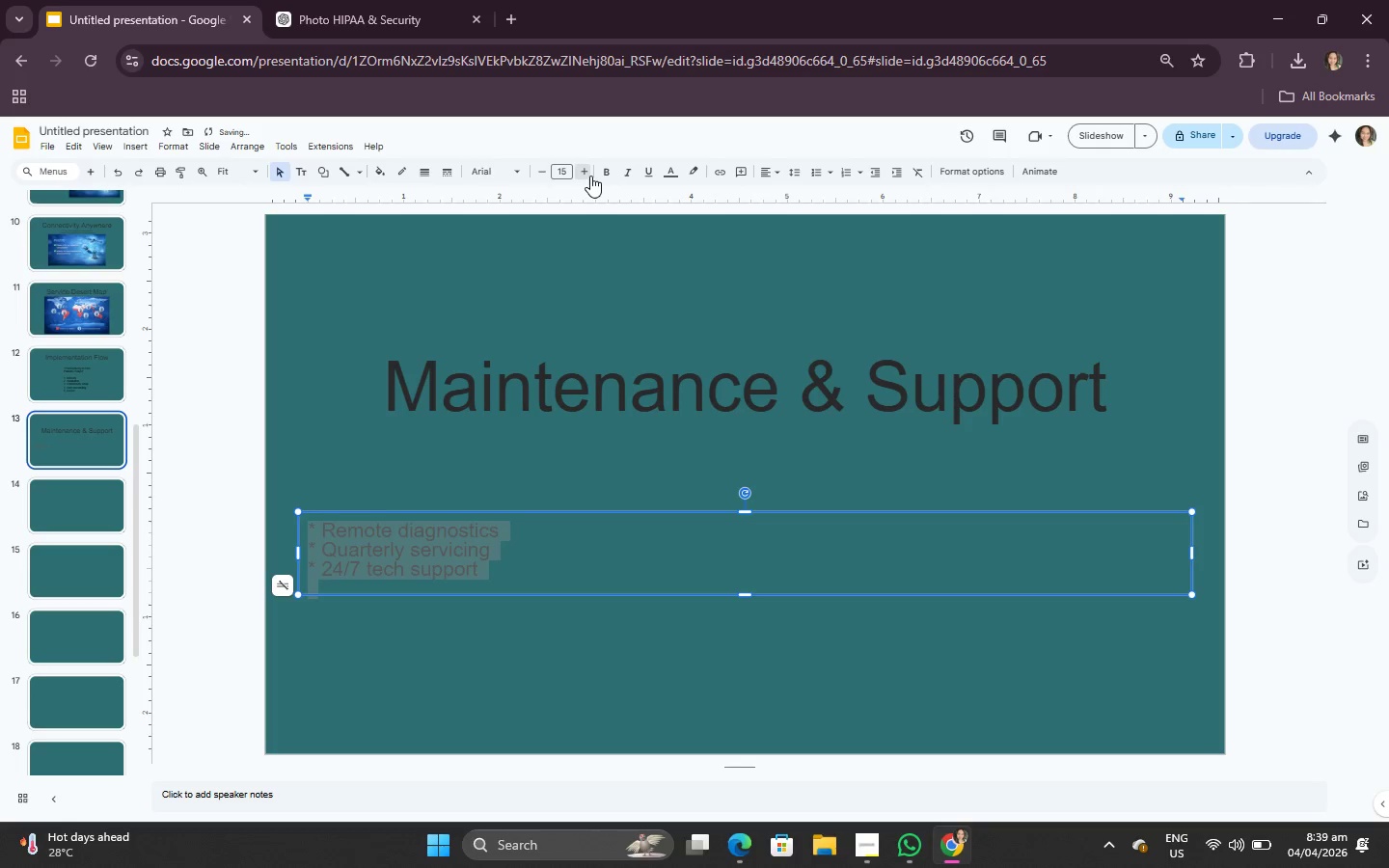 
triple_click([590, 176])
 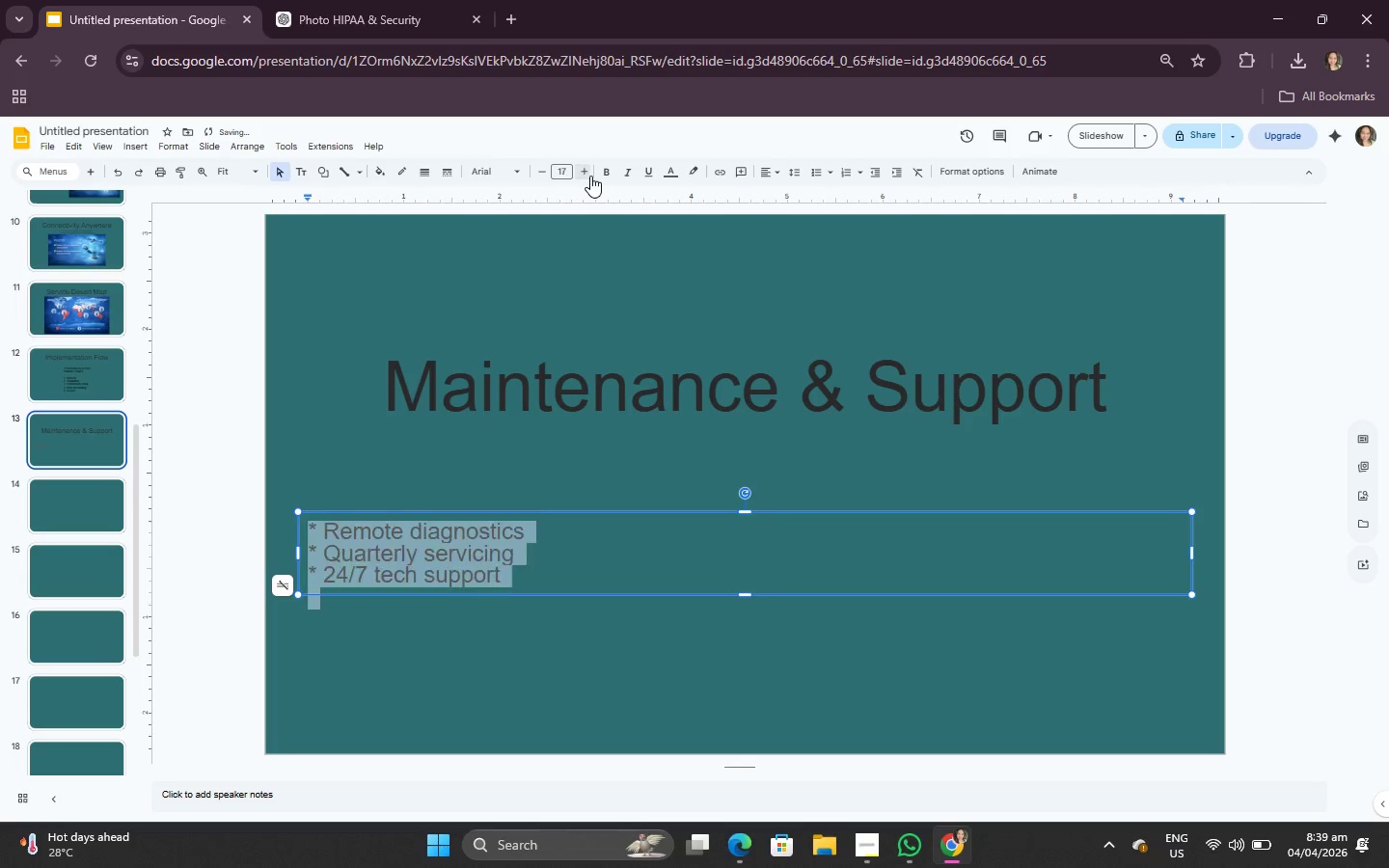 
triple_click([590, 176])
 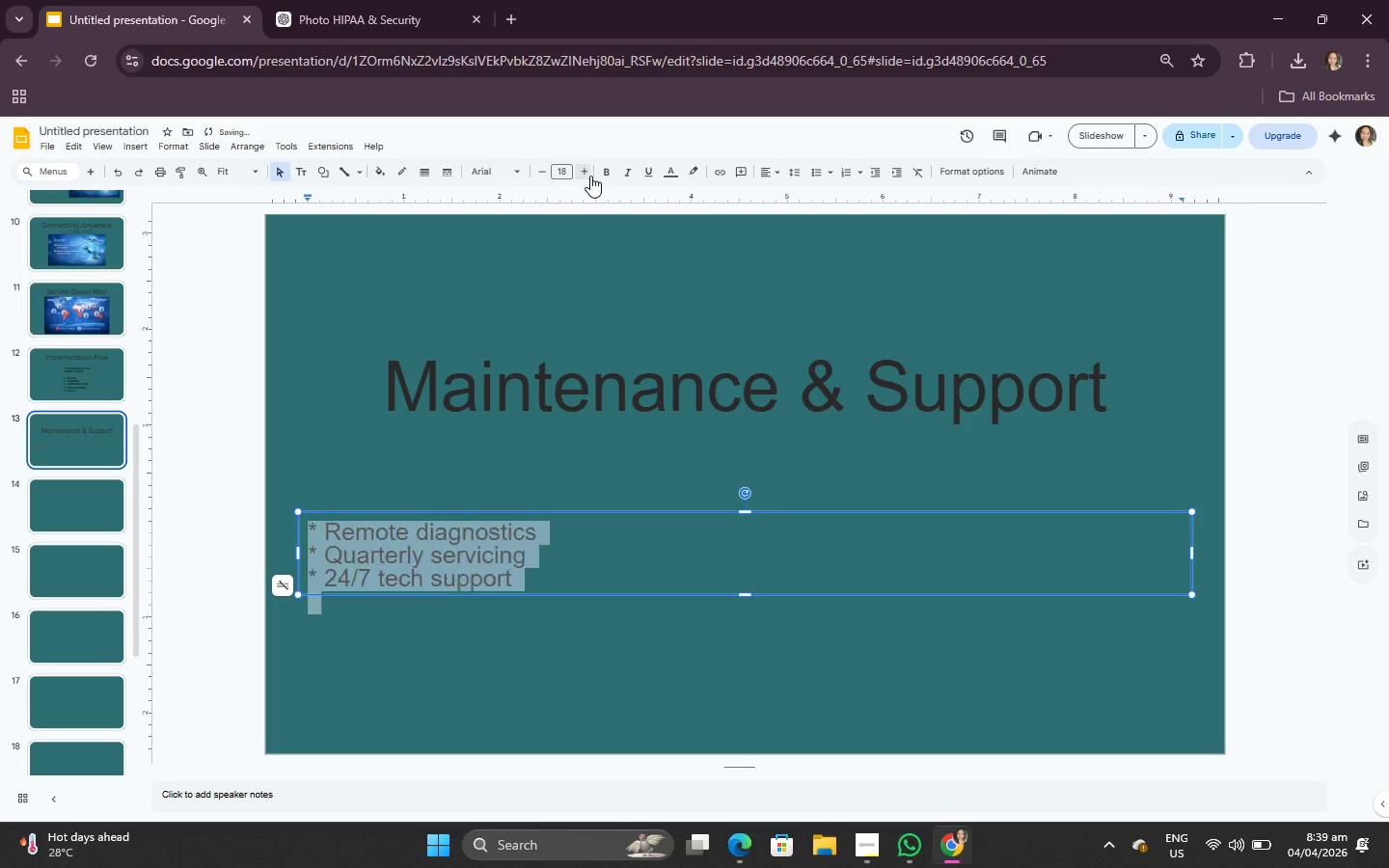 
triple_click([590, 176])
 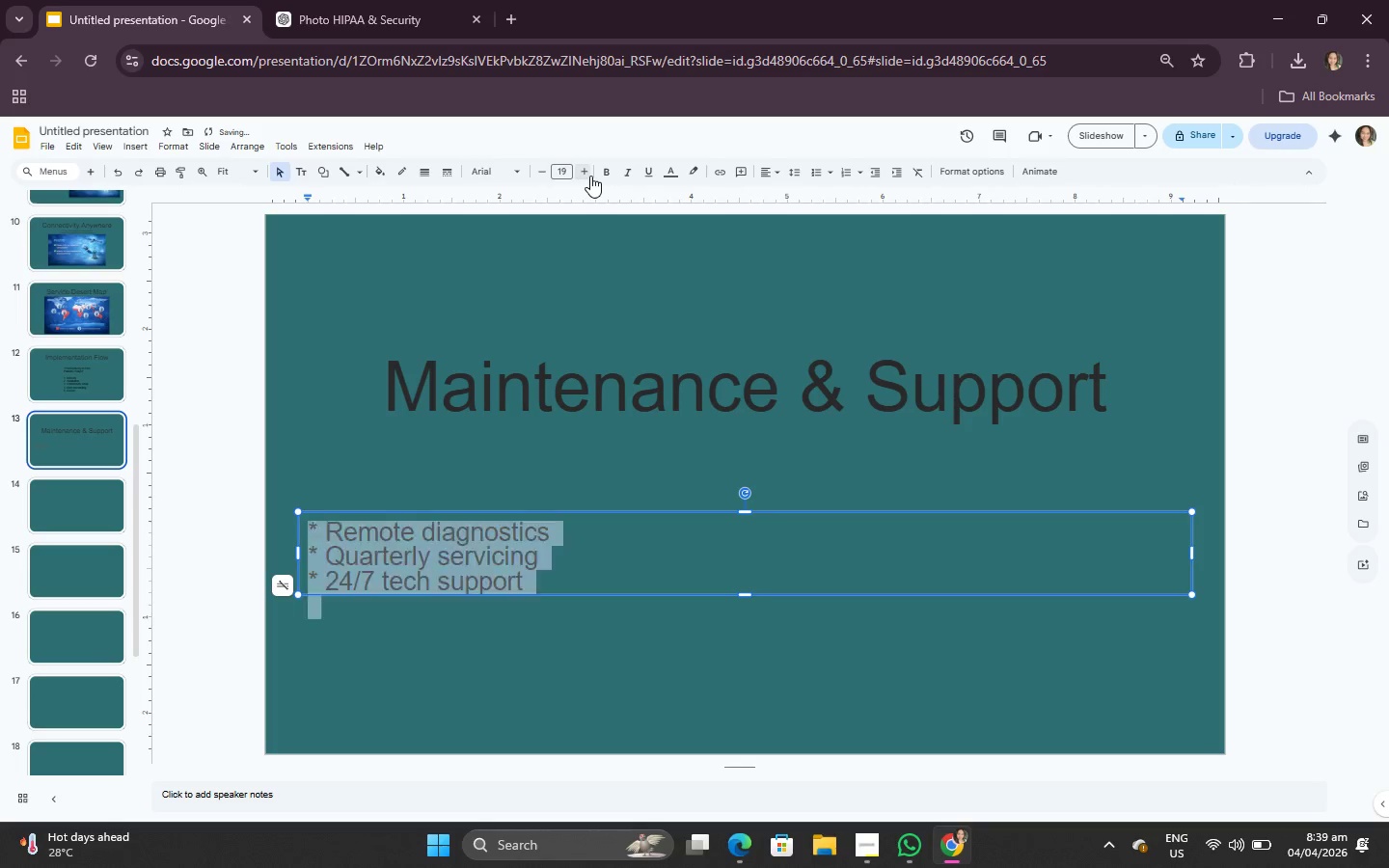 
triple_click([590, 176])
 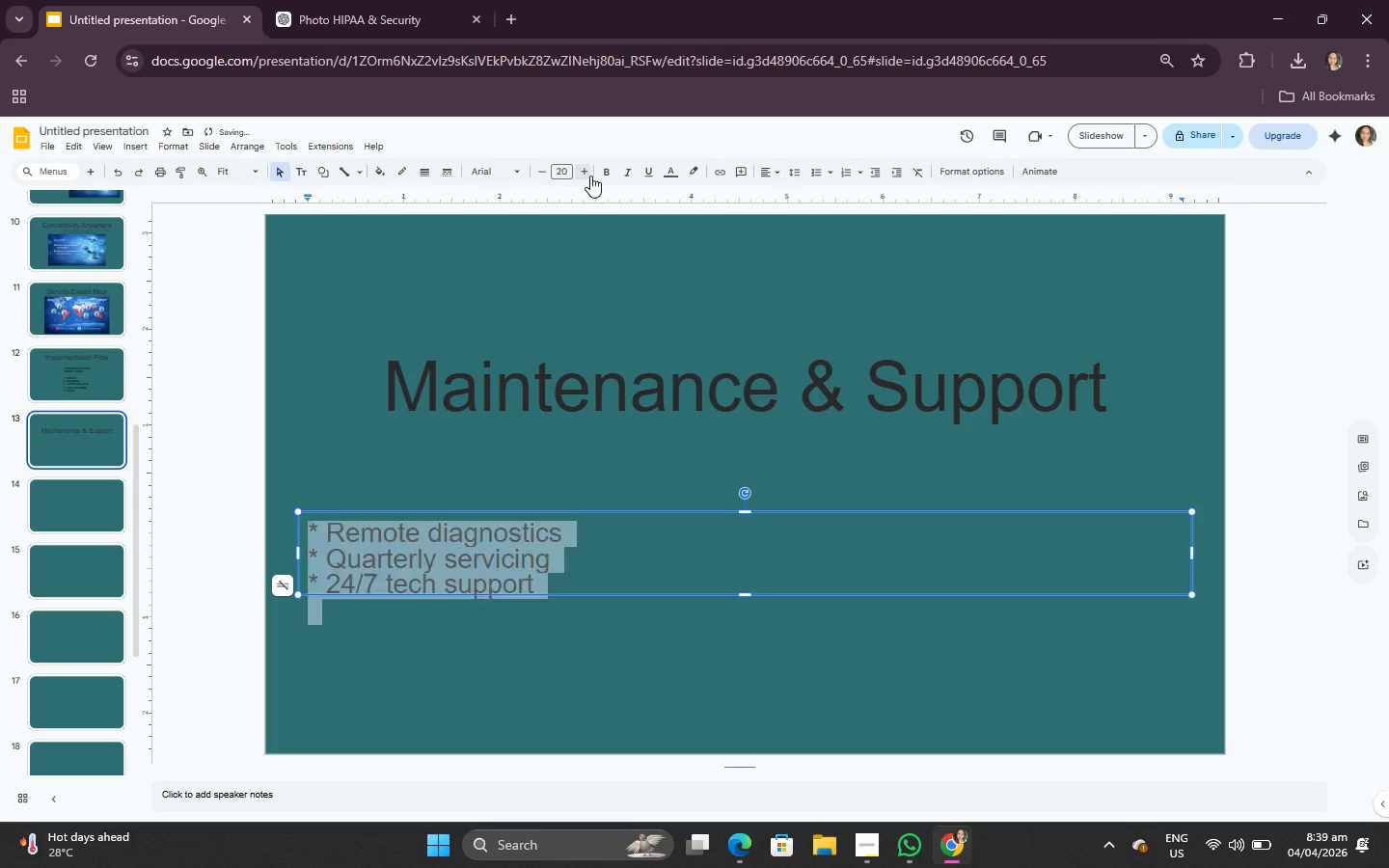 
triple_click([590, 176])
 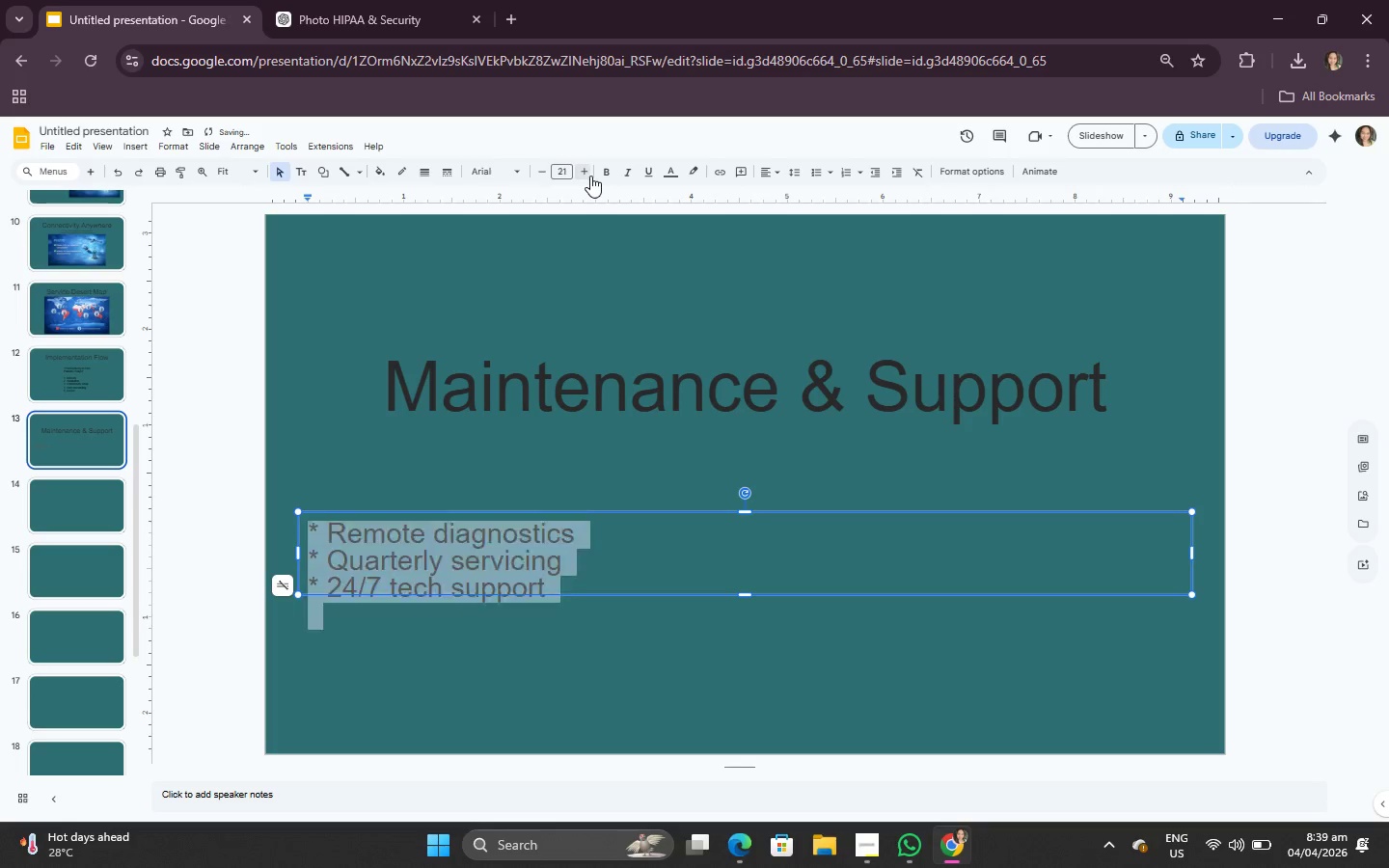 
triple_click([590, 176])
 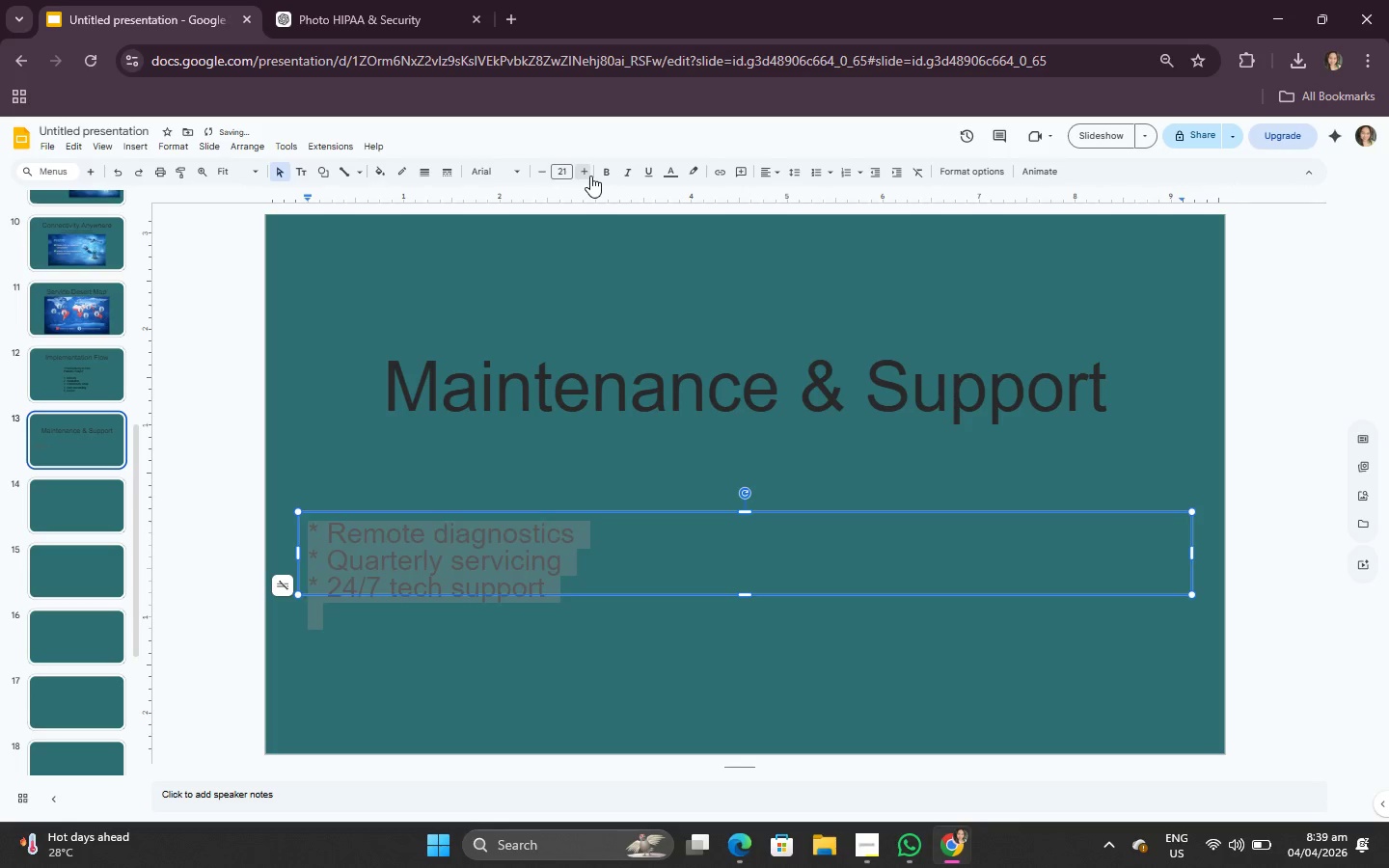 
triple_click([590, 176])
 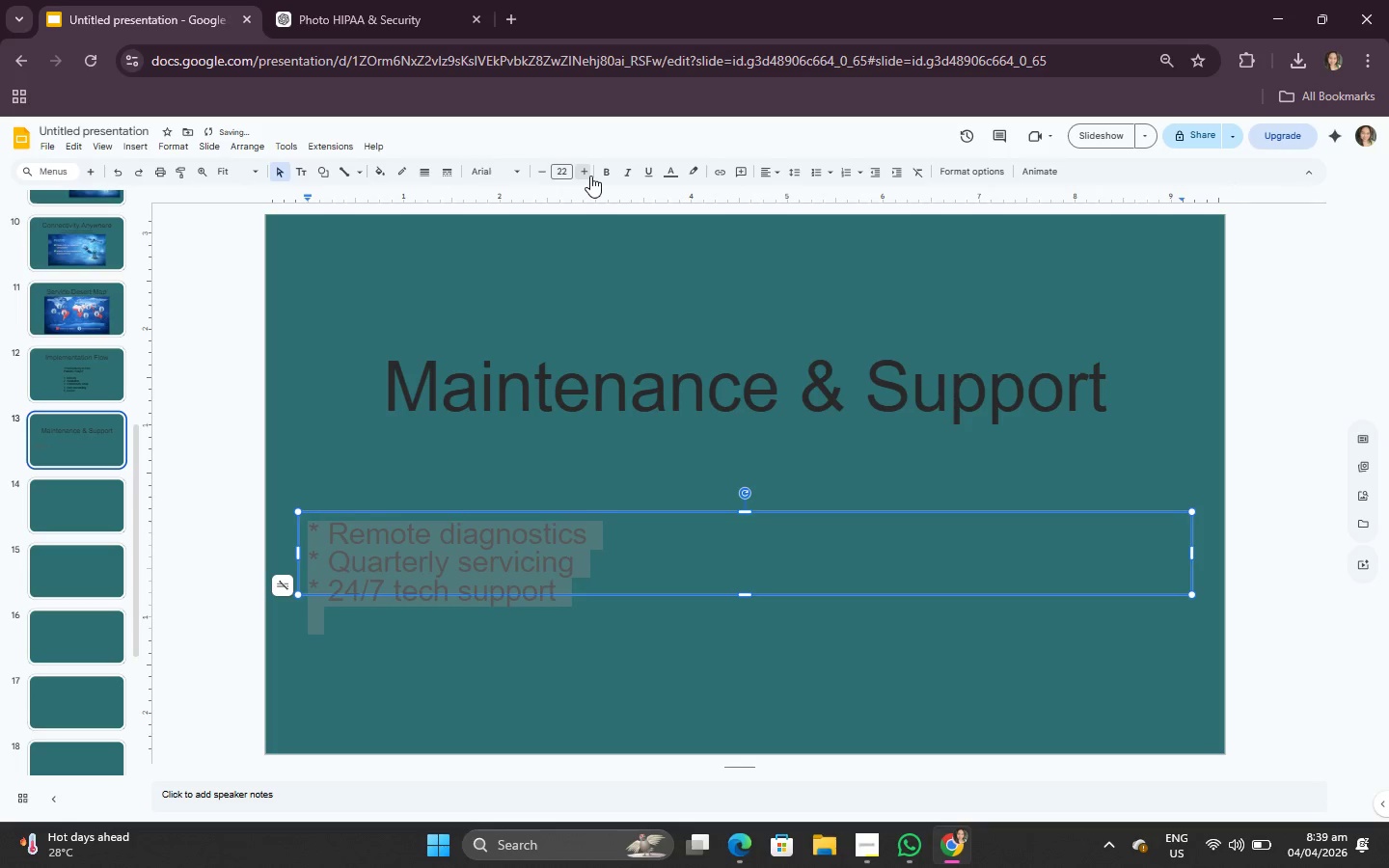 
triple_click([590, 176])
 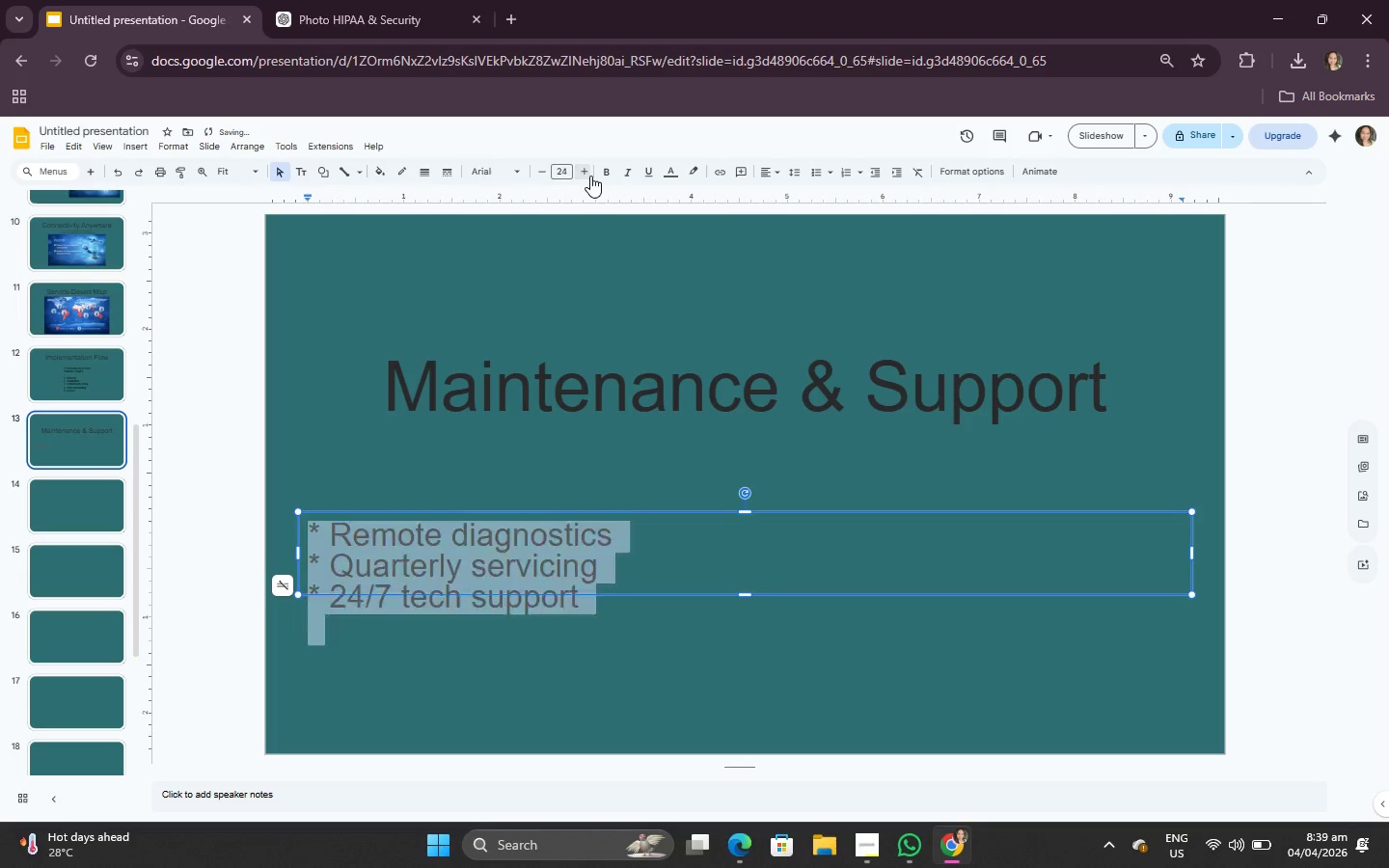 
triple_click([590, 176])
 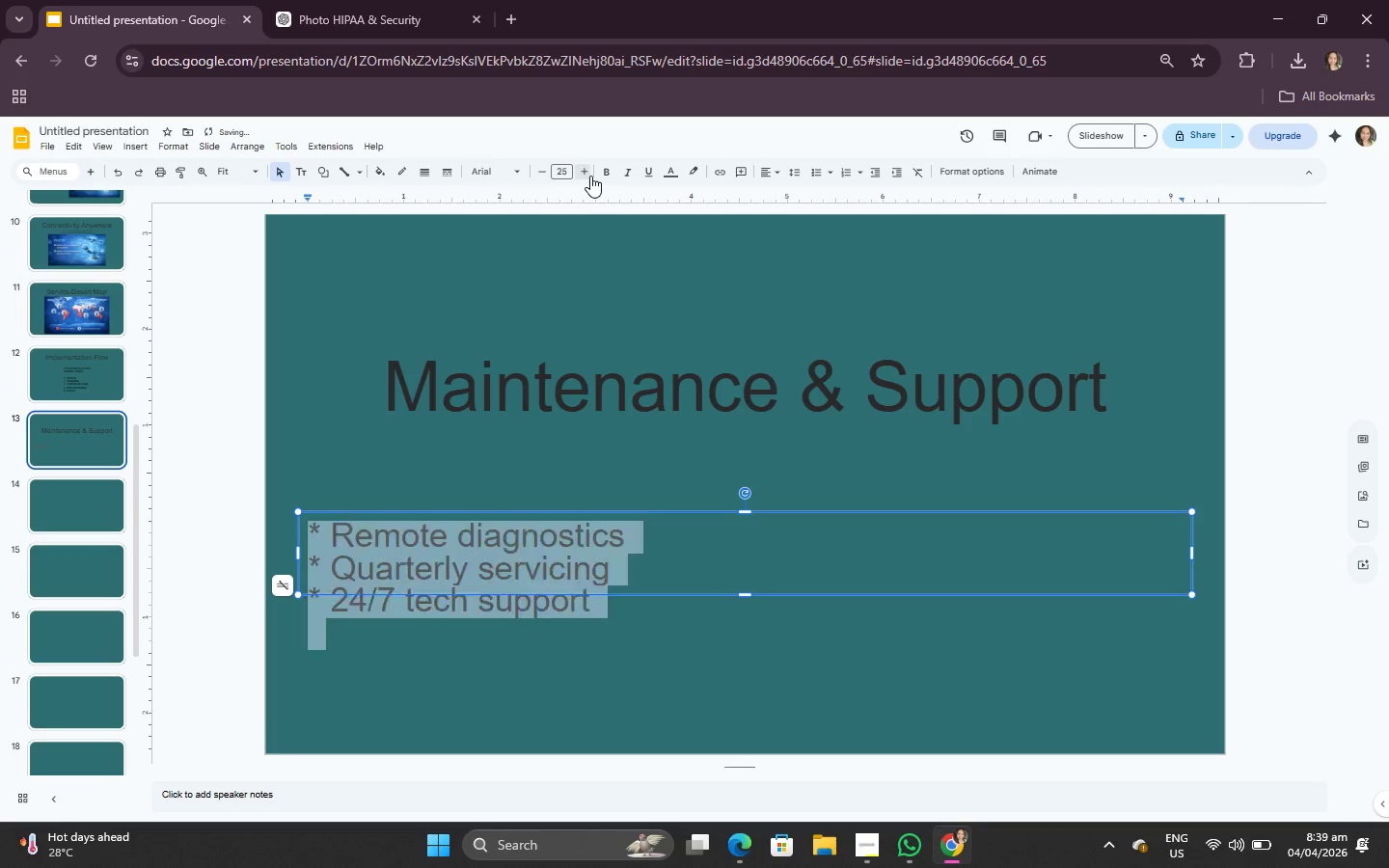 
triple_click([590, 176])
 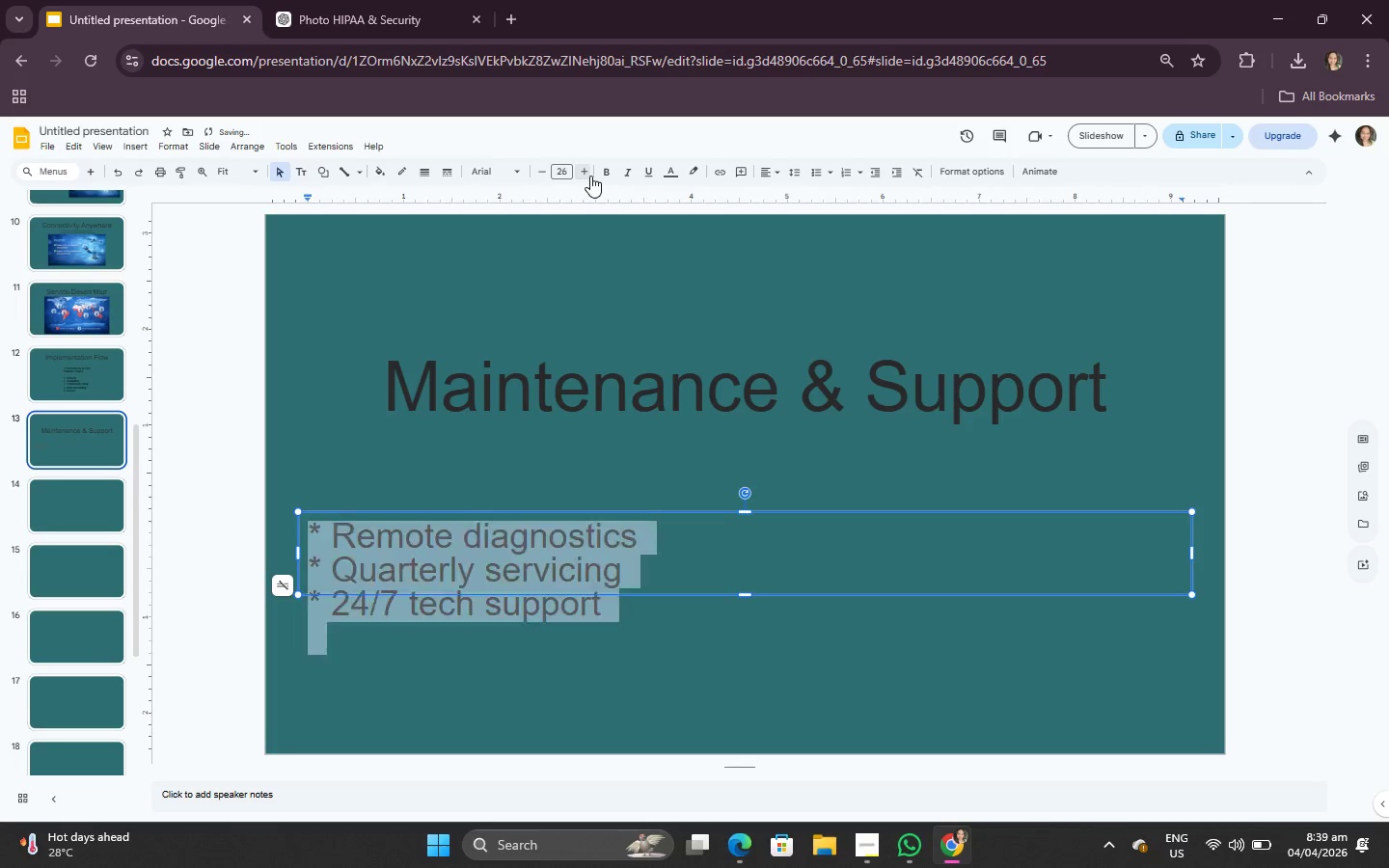 
triple_click([590, 176])
 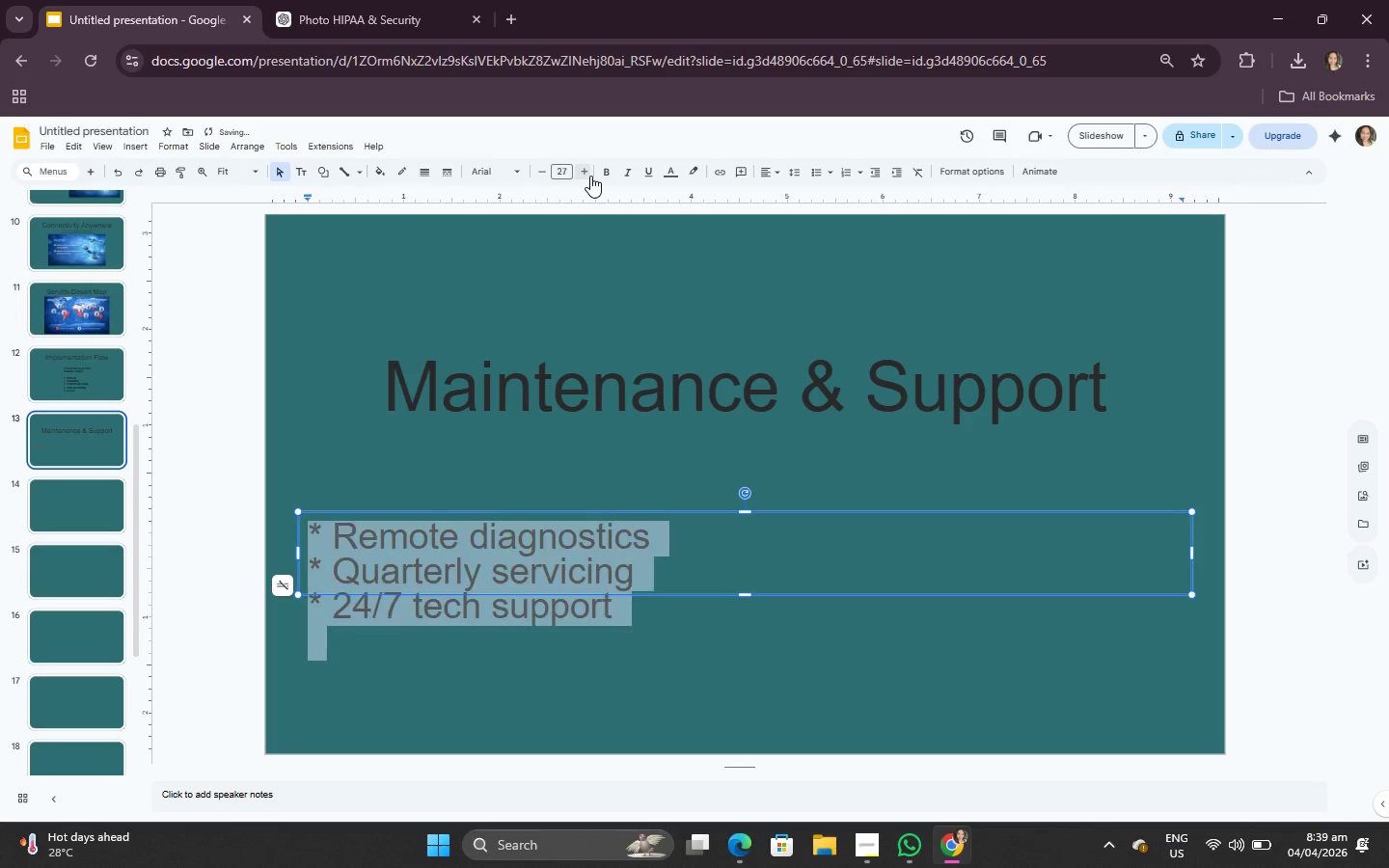 
triple_click([590, 176])
 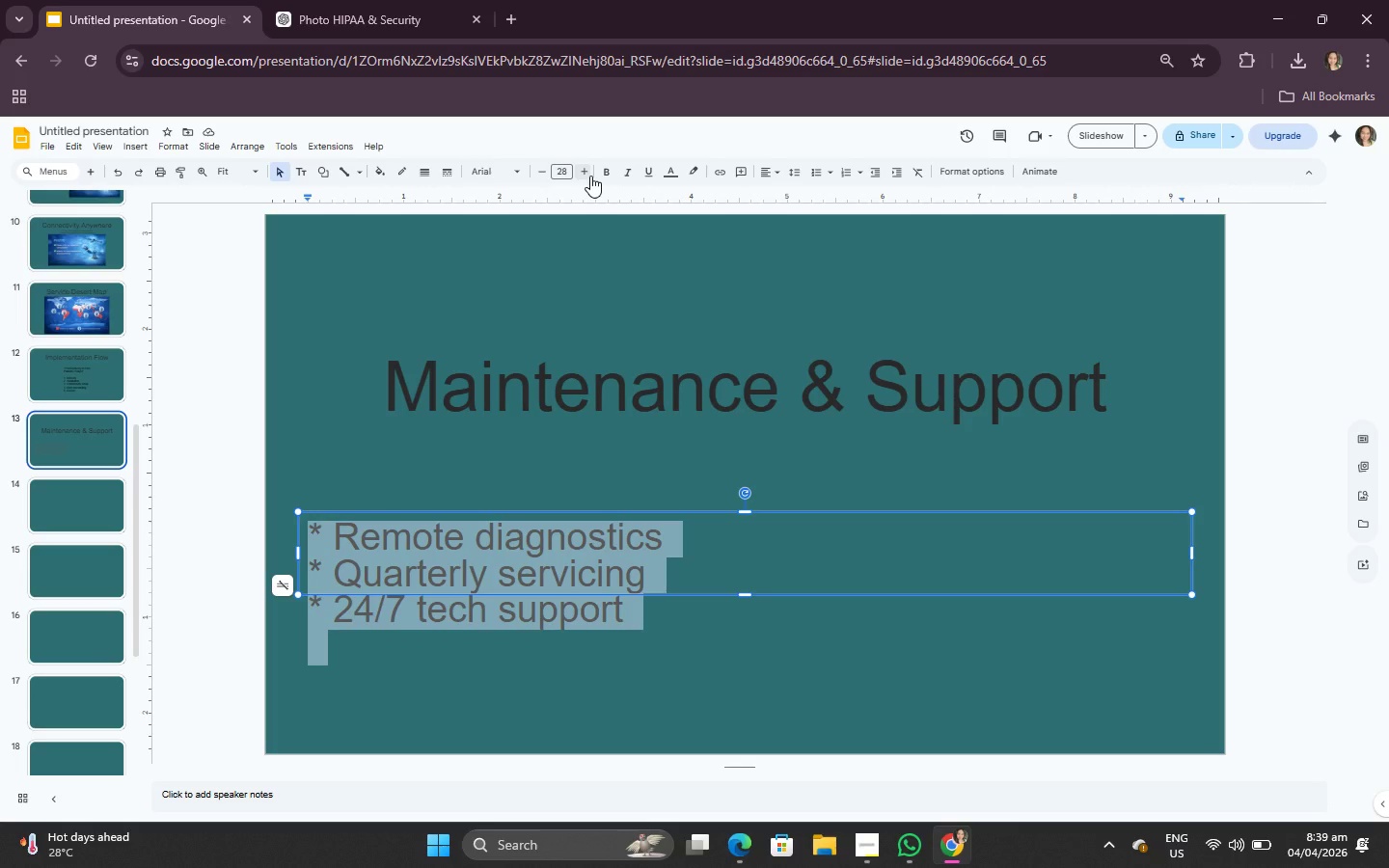 
wait(42.12)
 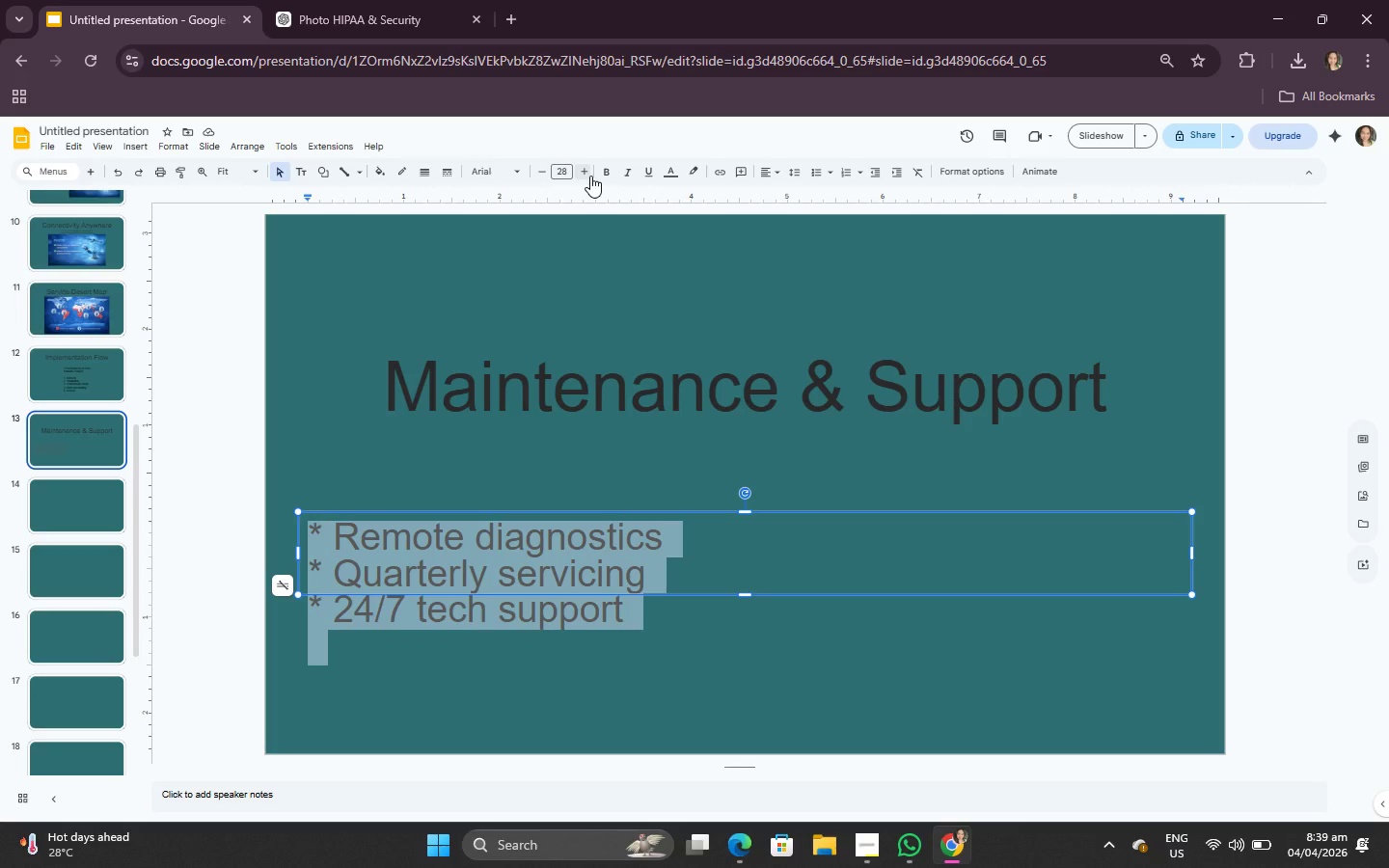 
double_click([620, 552])
 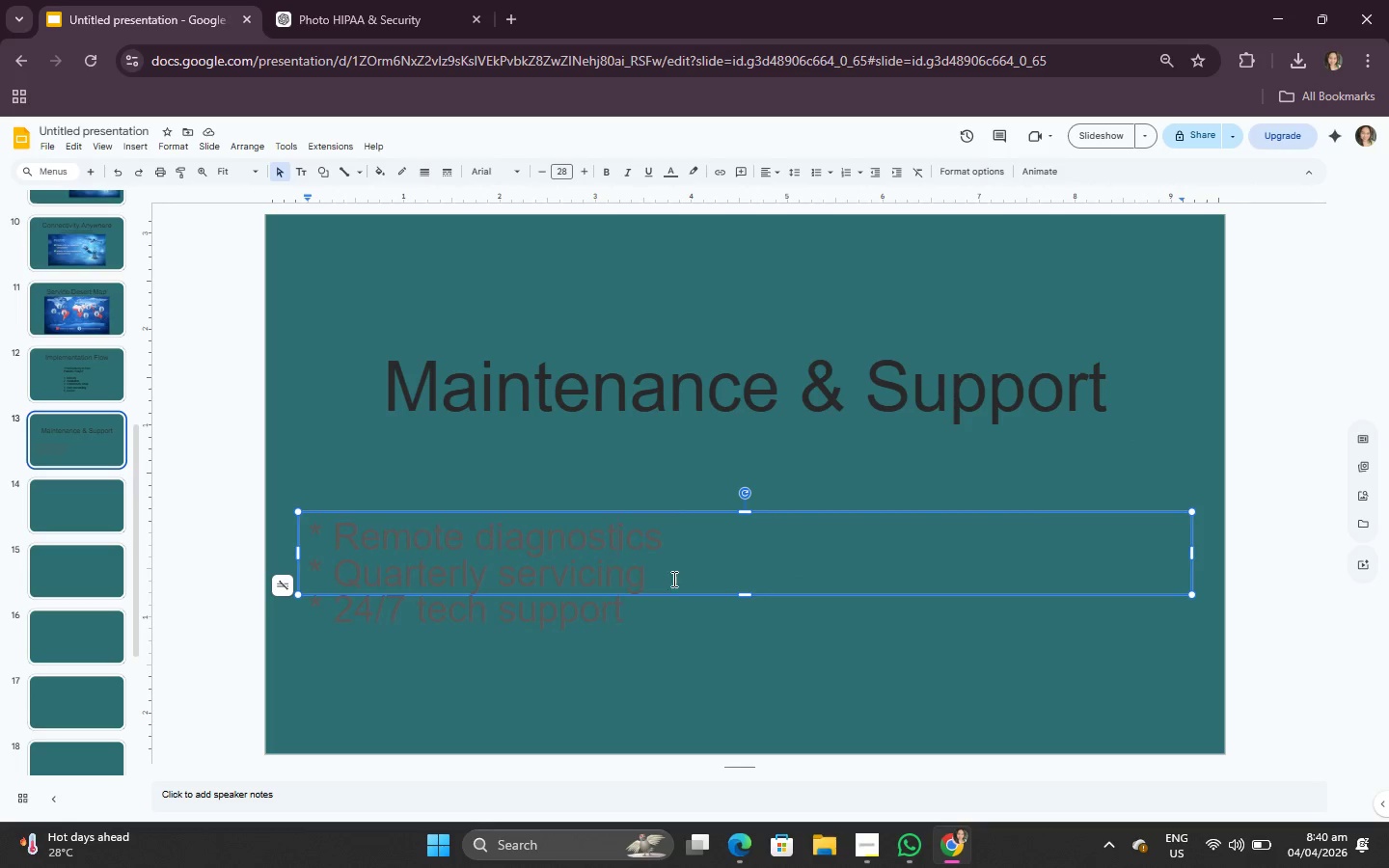 
left_click_drag(start_coordinate=[659, 622], to_coordinate=[288, 494])
 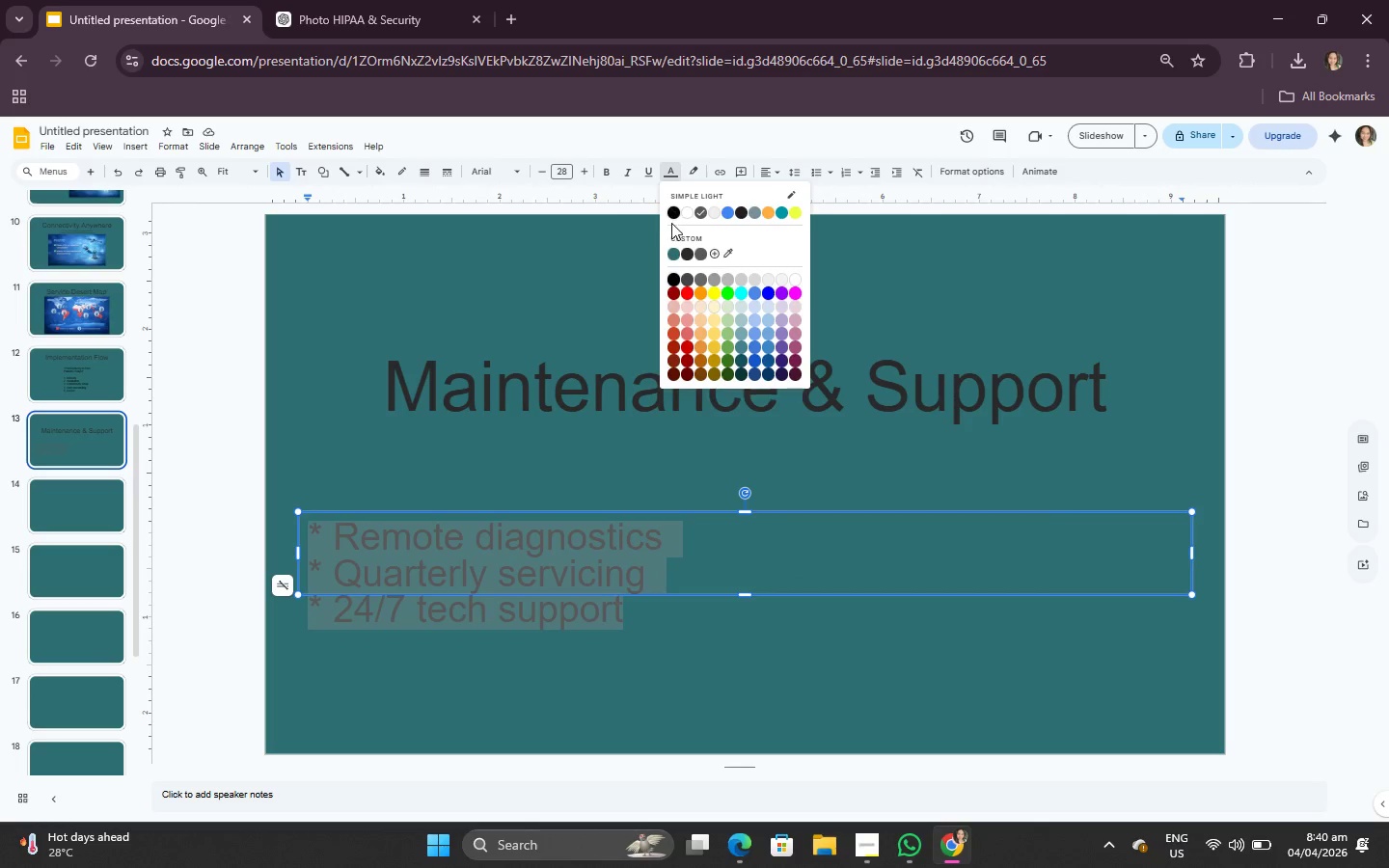 
left_click([686, 254])
 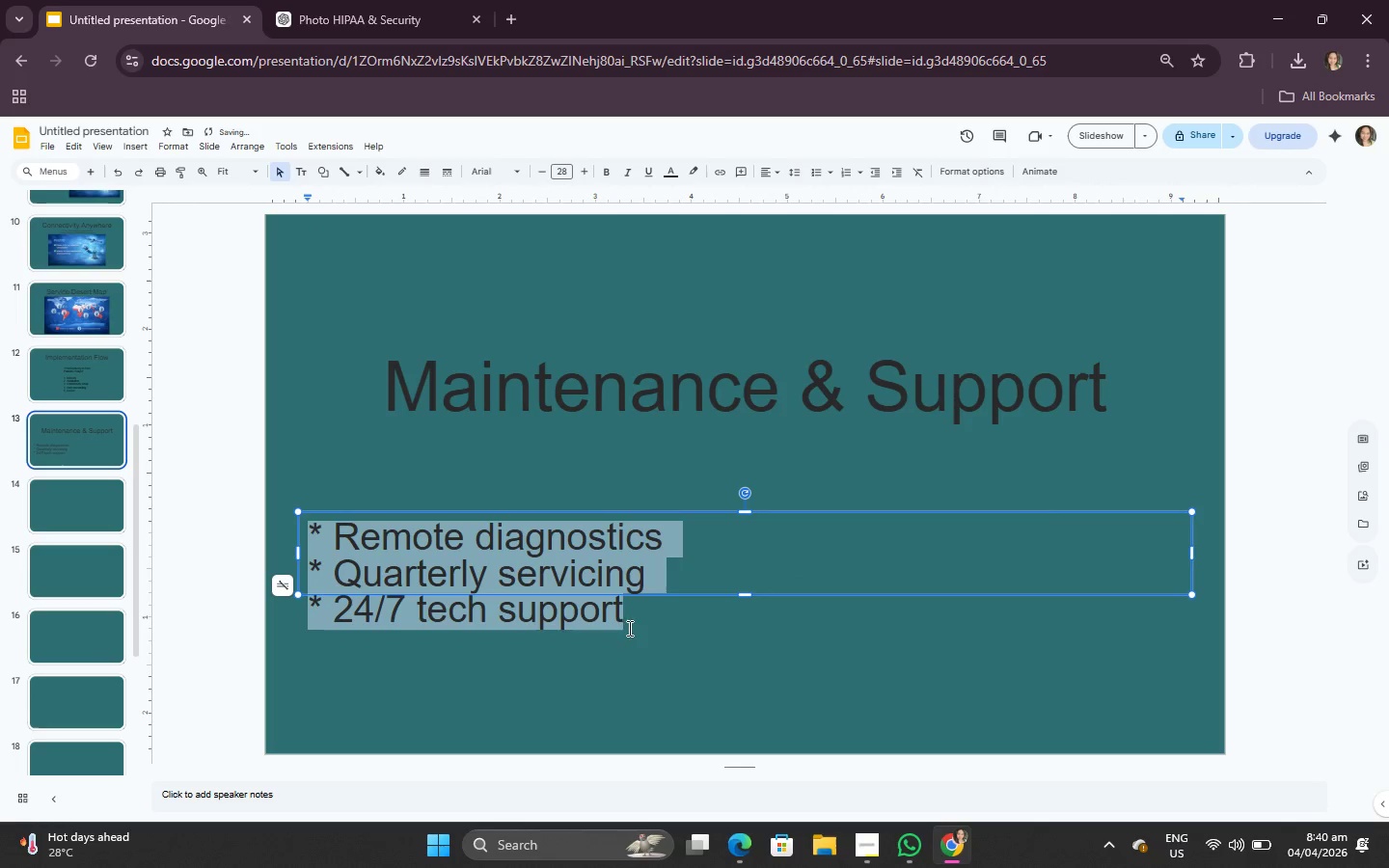 
double_click([579, 599])
 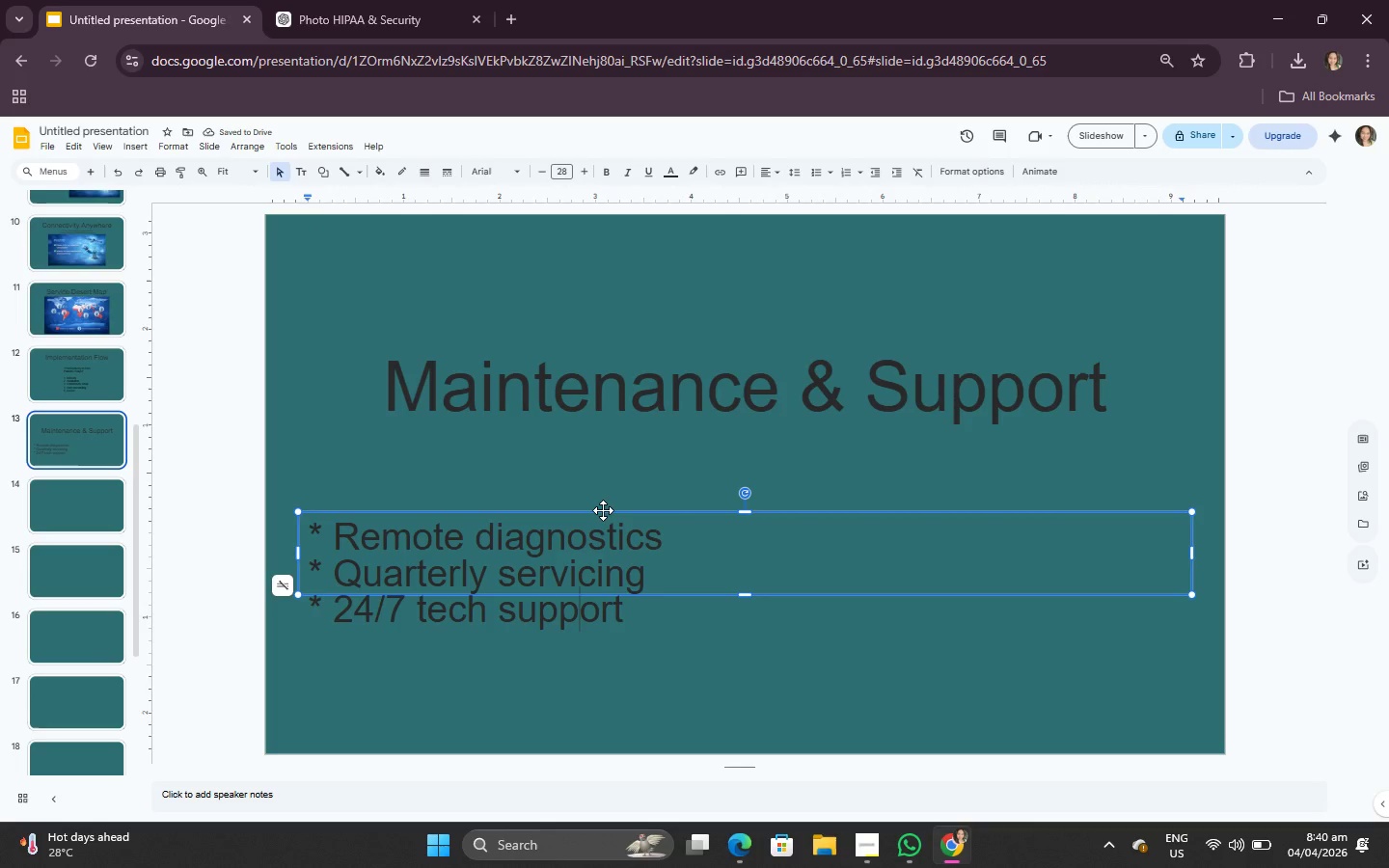 
left_click_drag(start_coordinate=[603, 510], to_coordinate=[674, 472])
 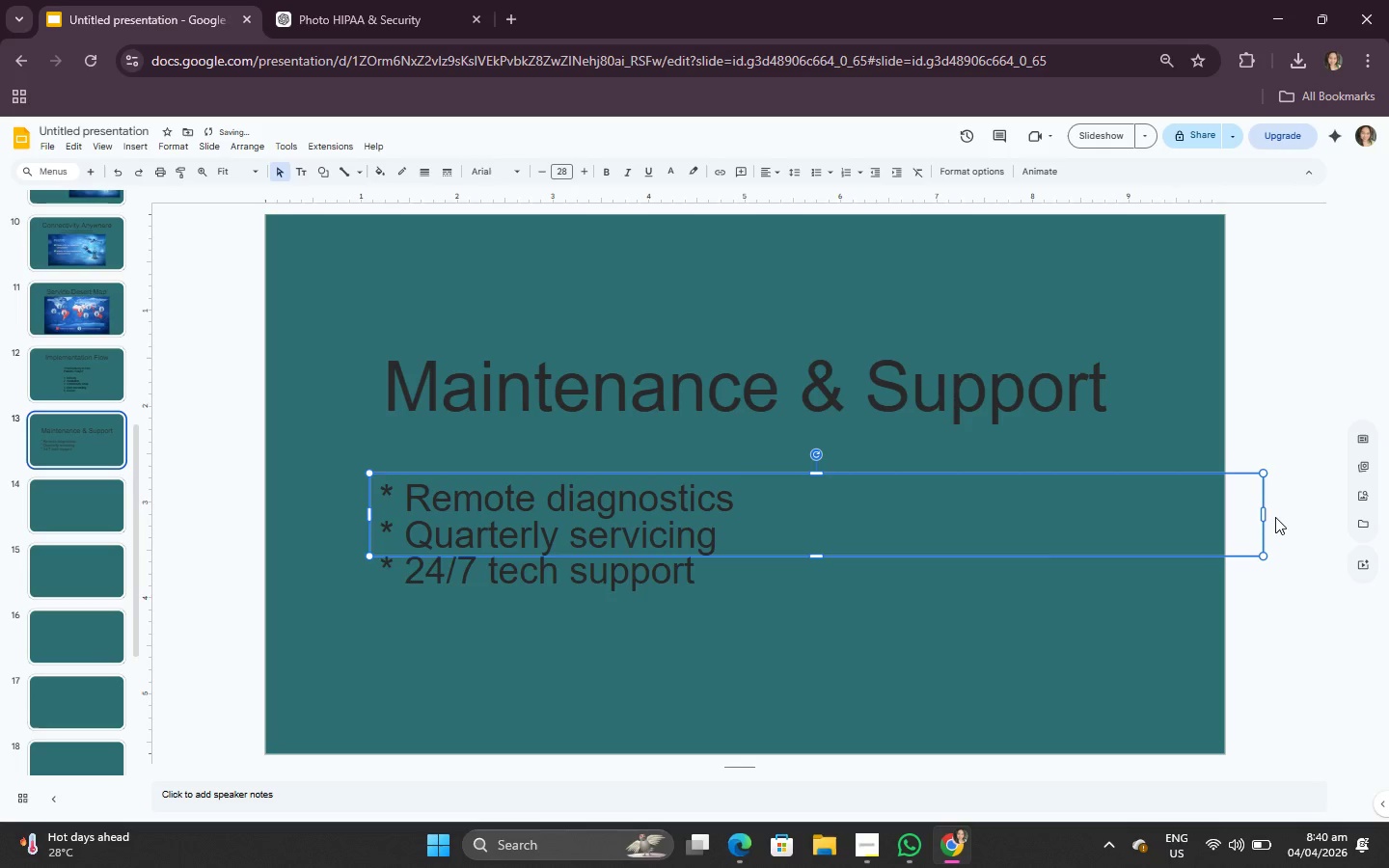 
left_click_drag(start_coordinate=[1262, 518], to_coordinate=[947, 579])
 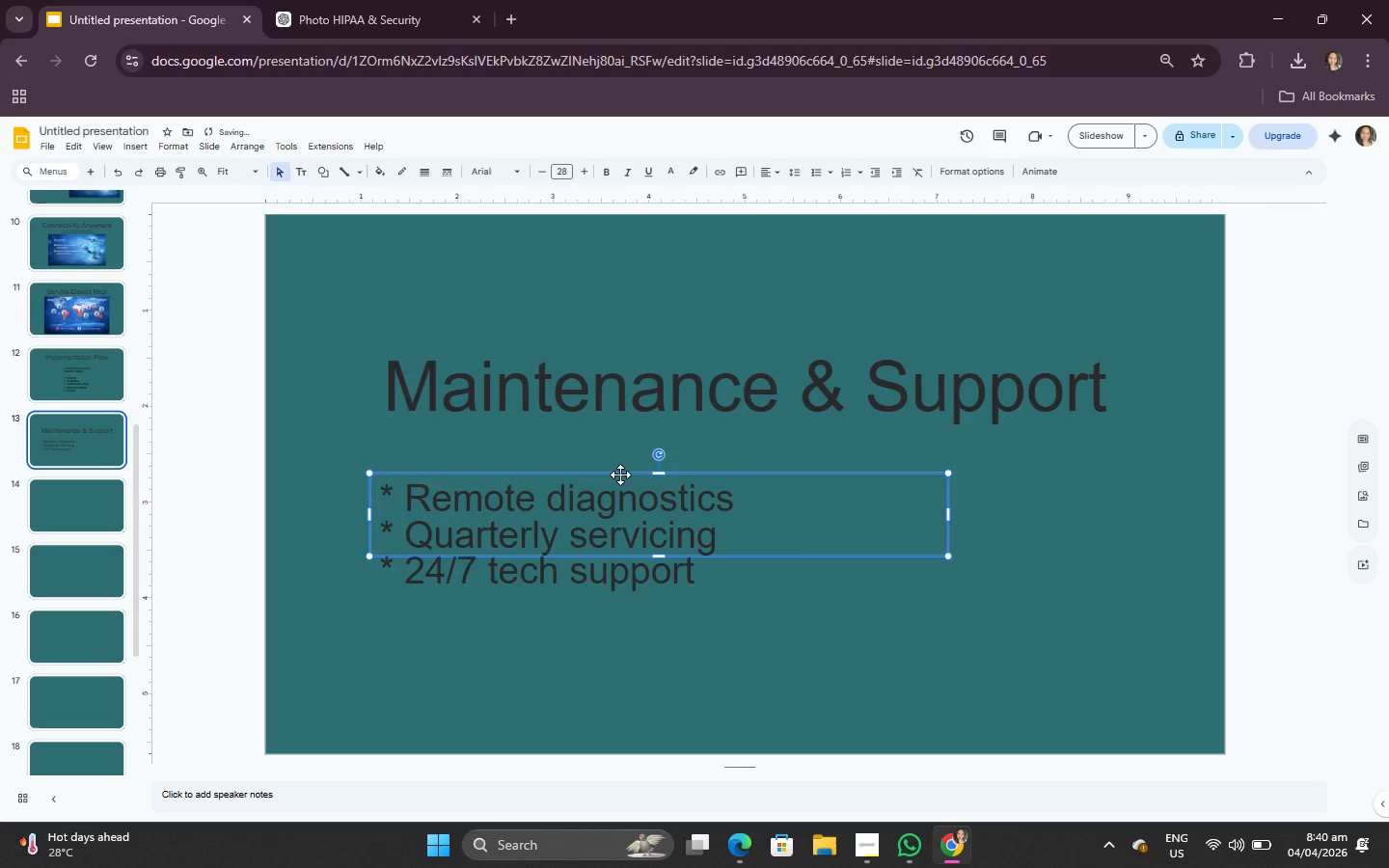 
left_click_drag(start_coordinate=[620, 475], to_coordinate=[711, 475])
 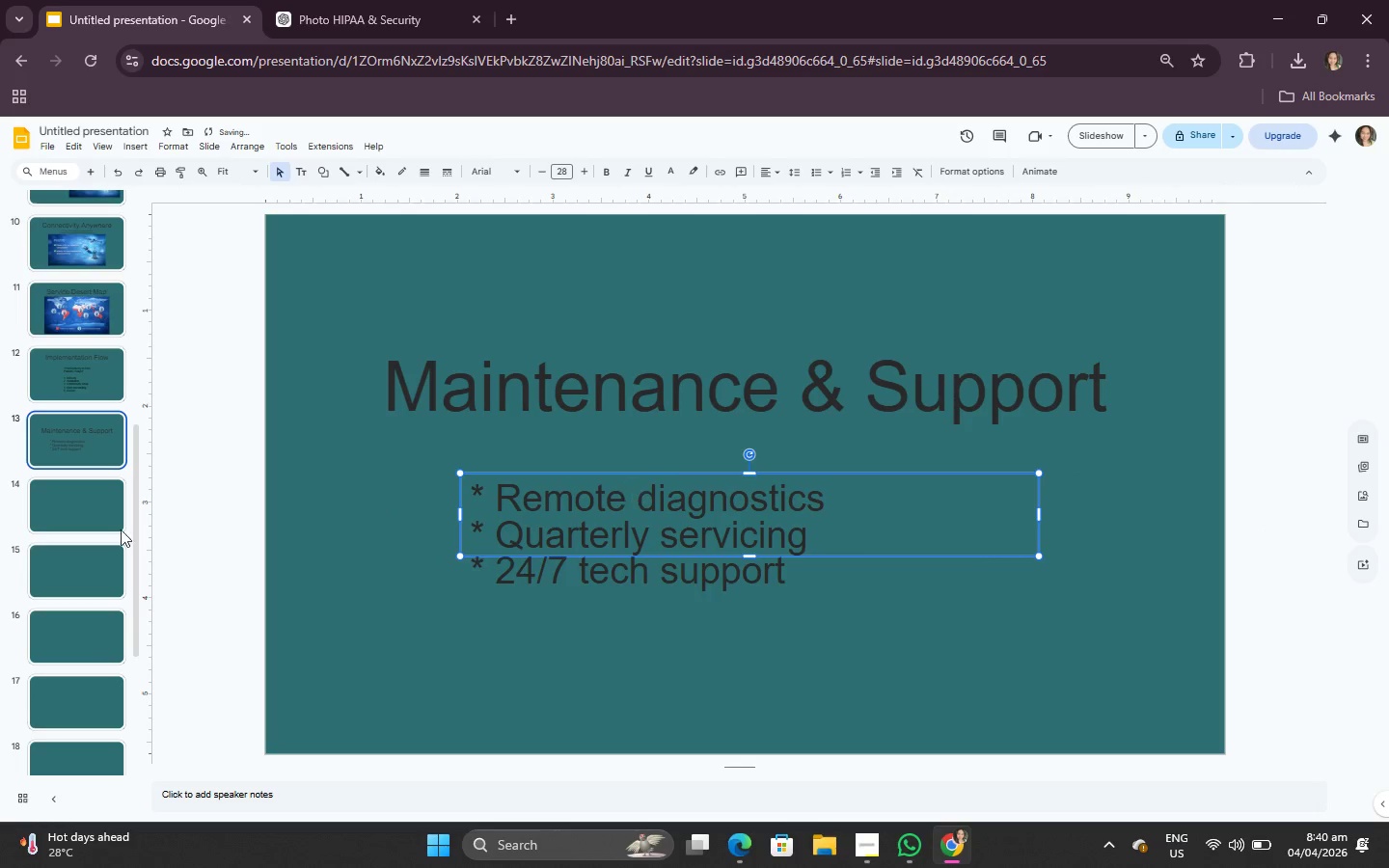 
left_click([108, 505])
 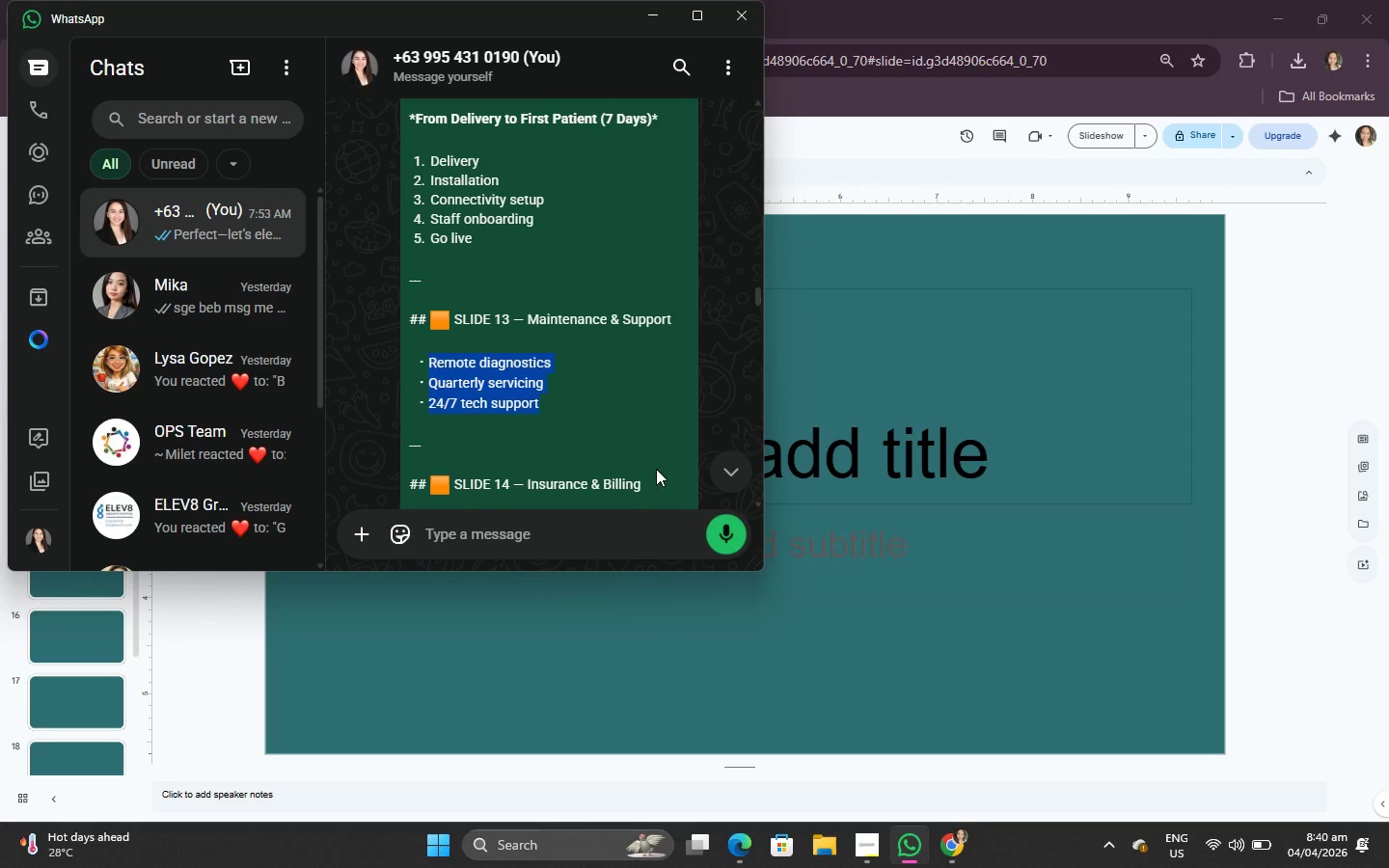 
scroll: coordinate [558, 304], scroll_direction: down, amount: 2.0
 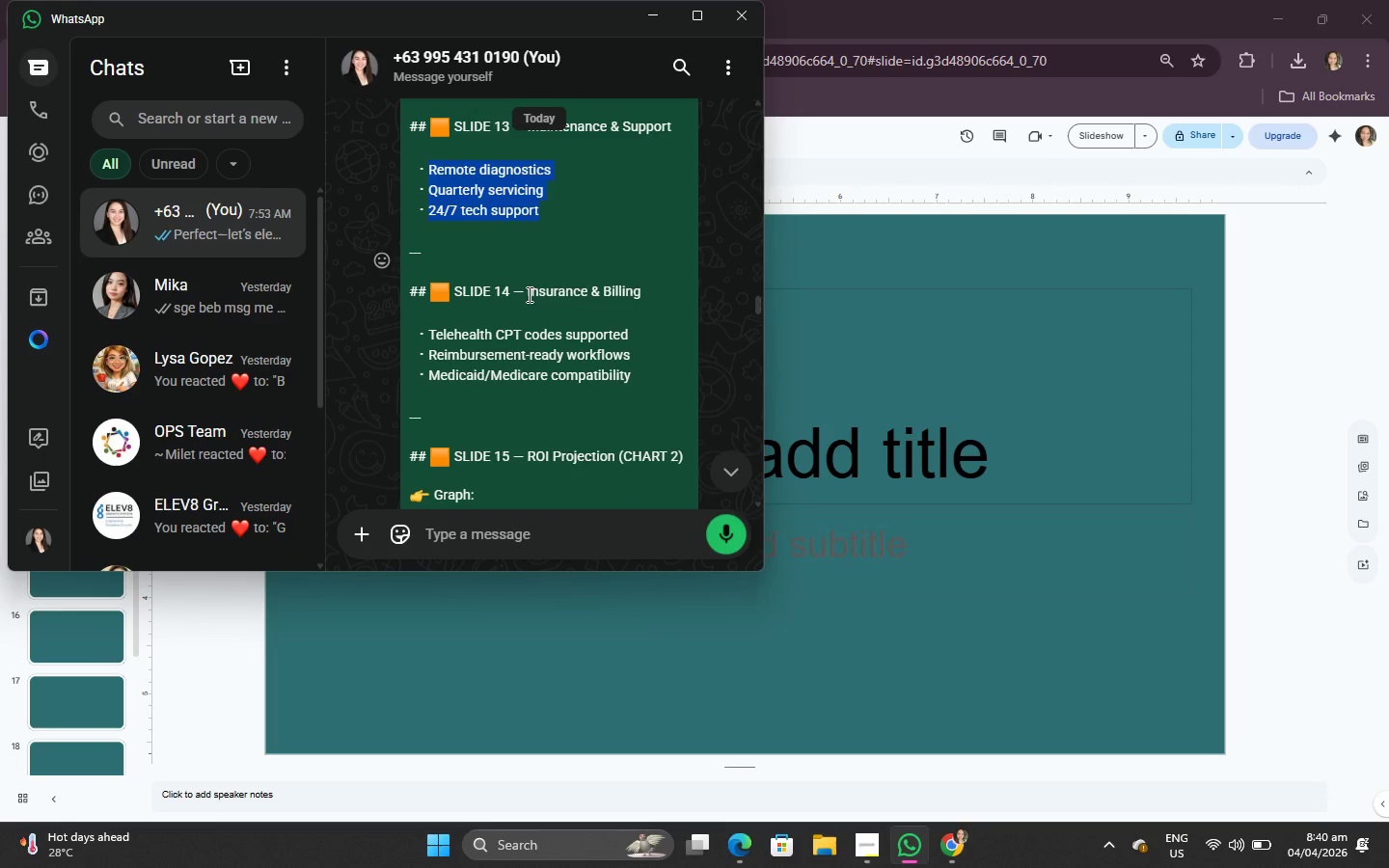 
left_click_drag(start_coordinate=[528, 294], to_coordinate=[699, 308])
 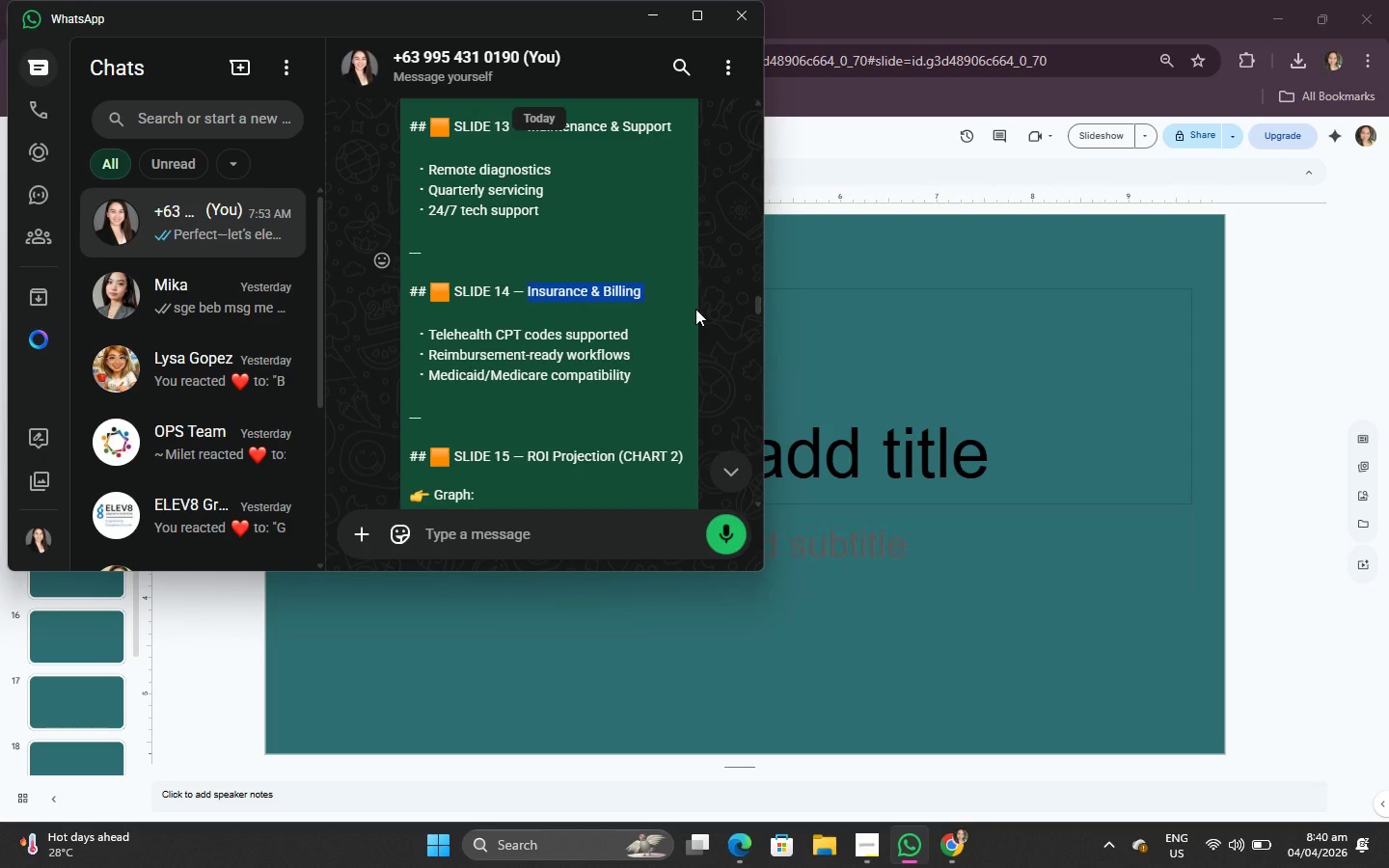 
key(Control+C)
 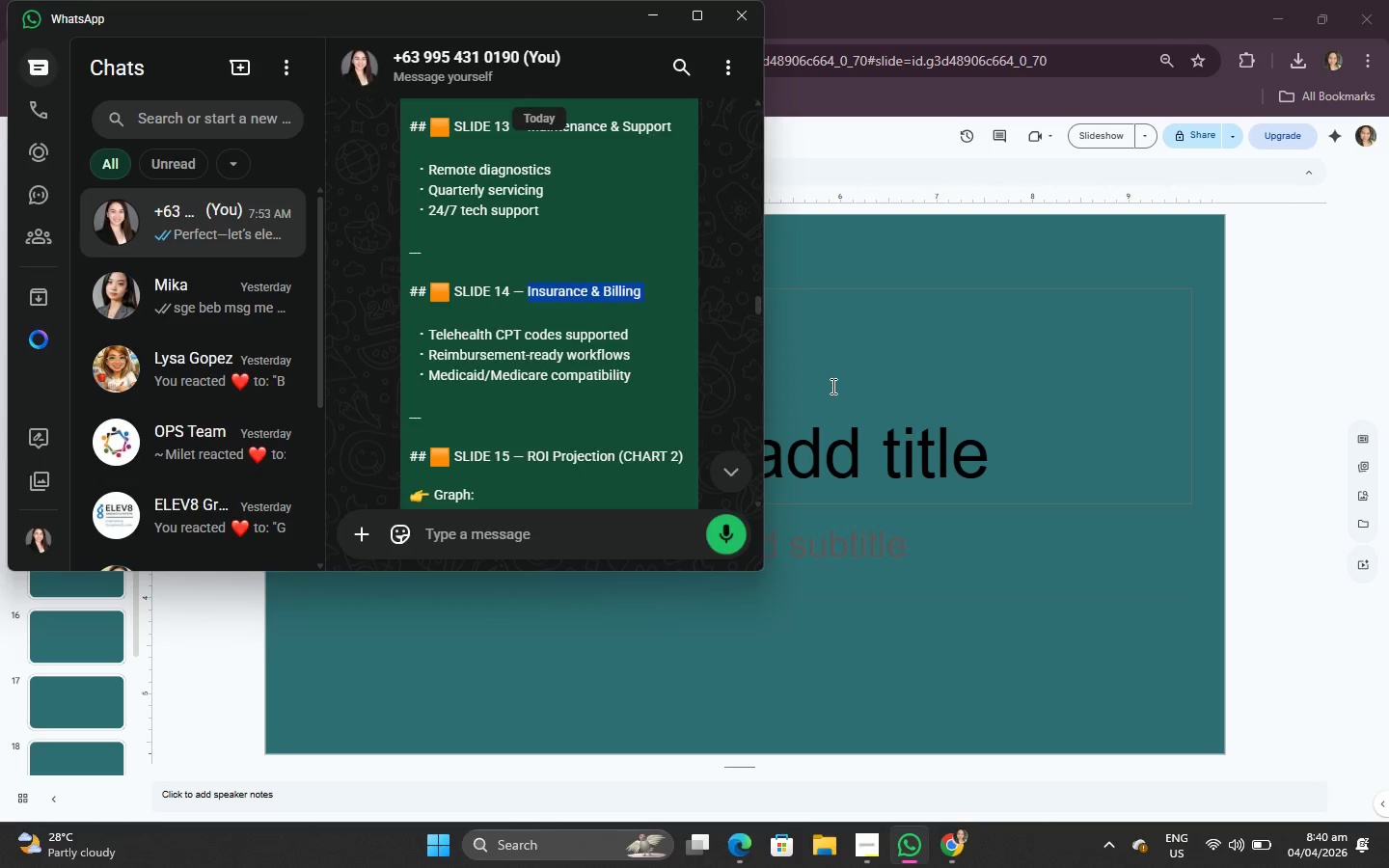 
left_click([831, 386])
 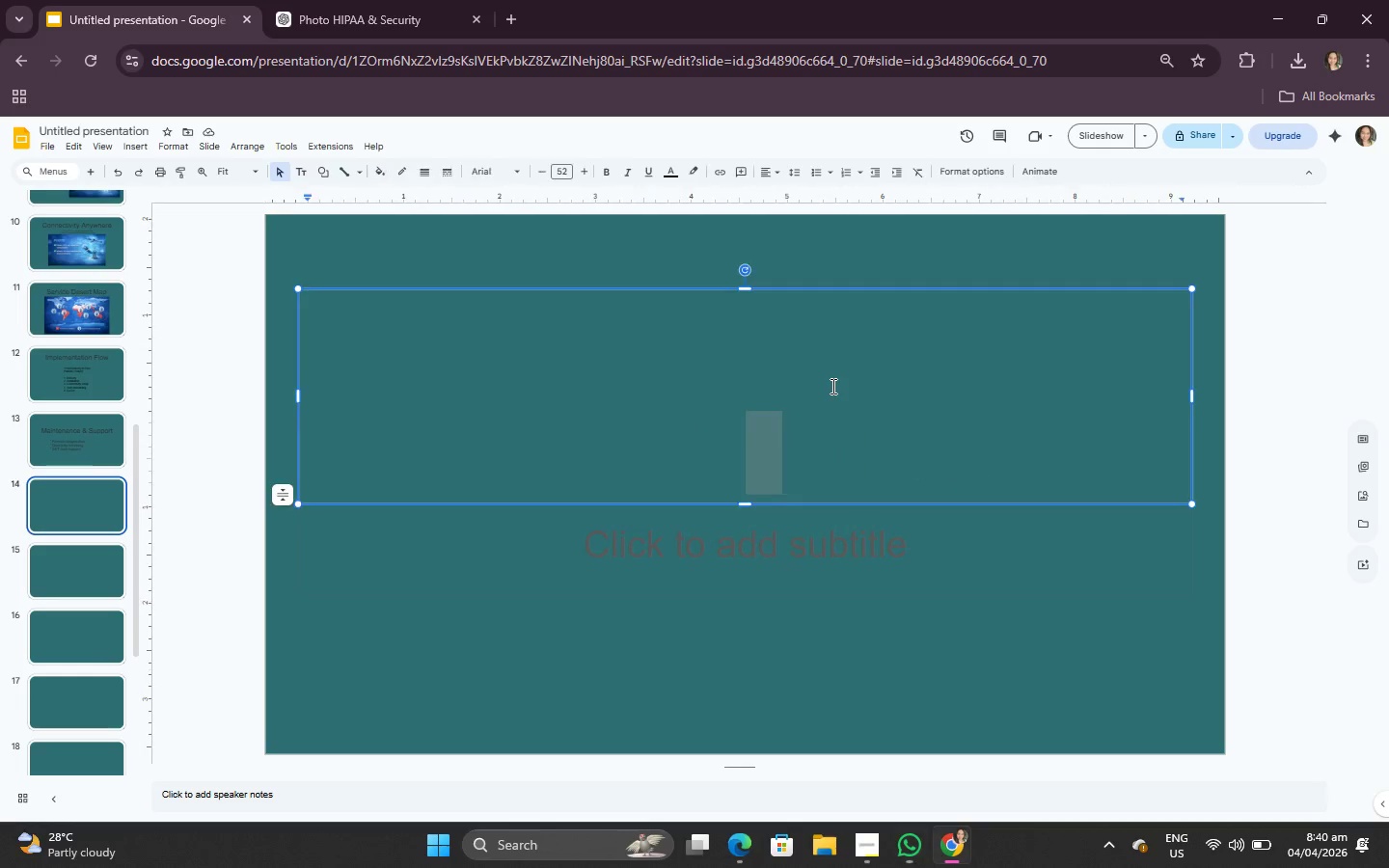 
key(Control+V)
 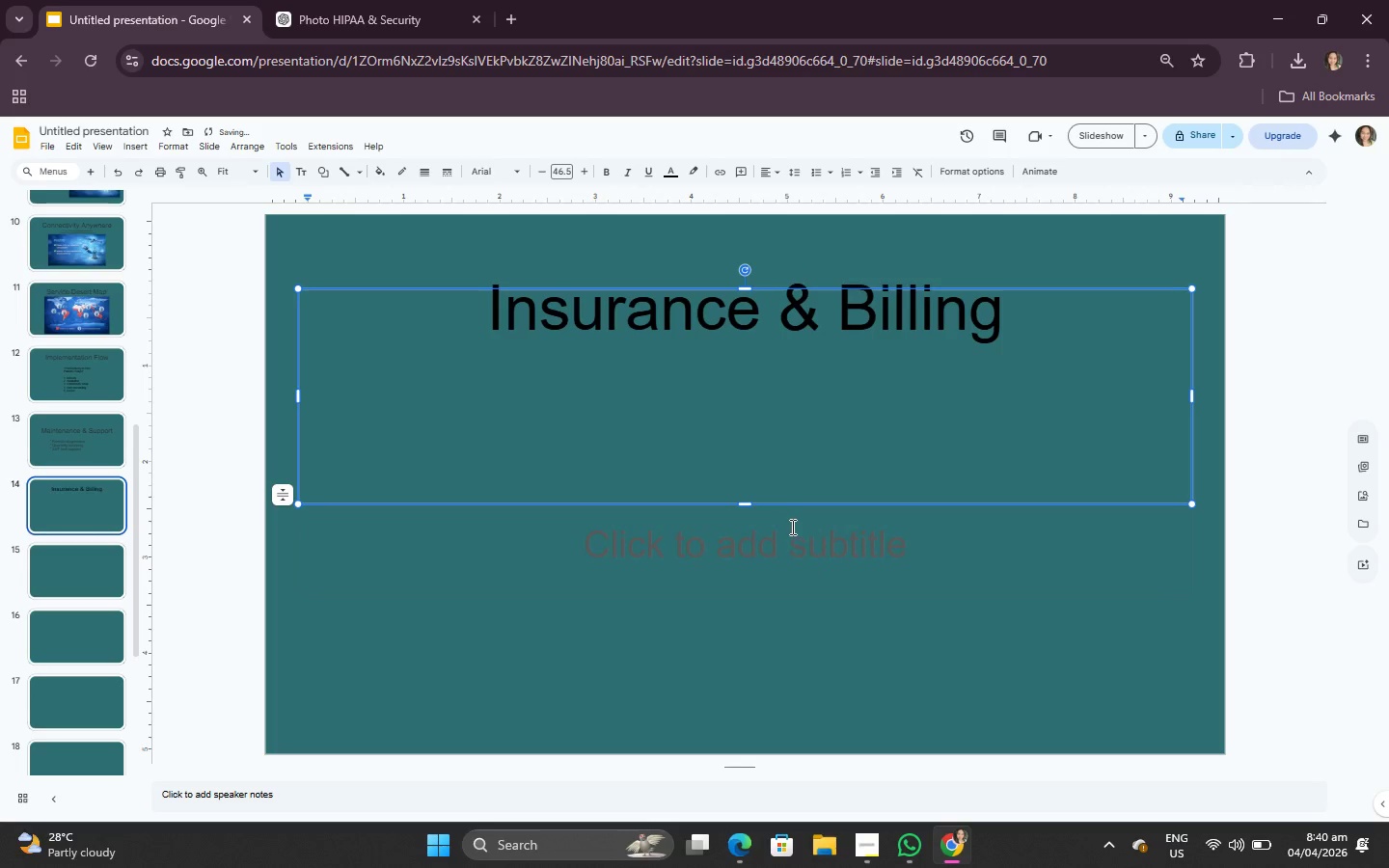 
left_click([774, 554])
 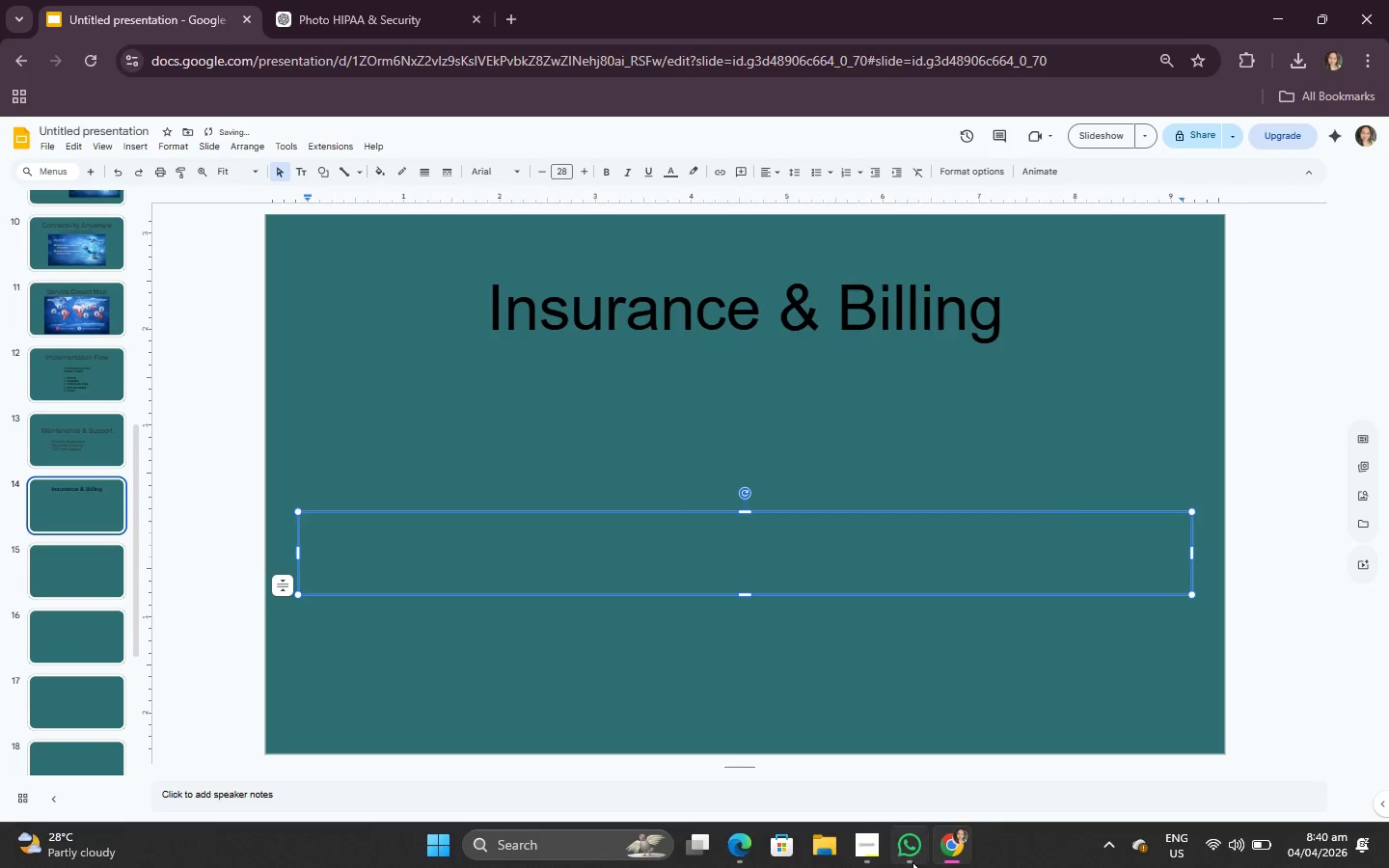 
left_click([914, 862])
 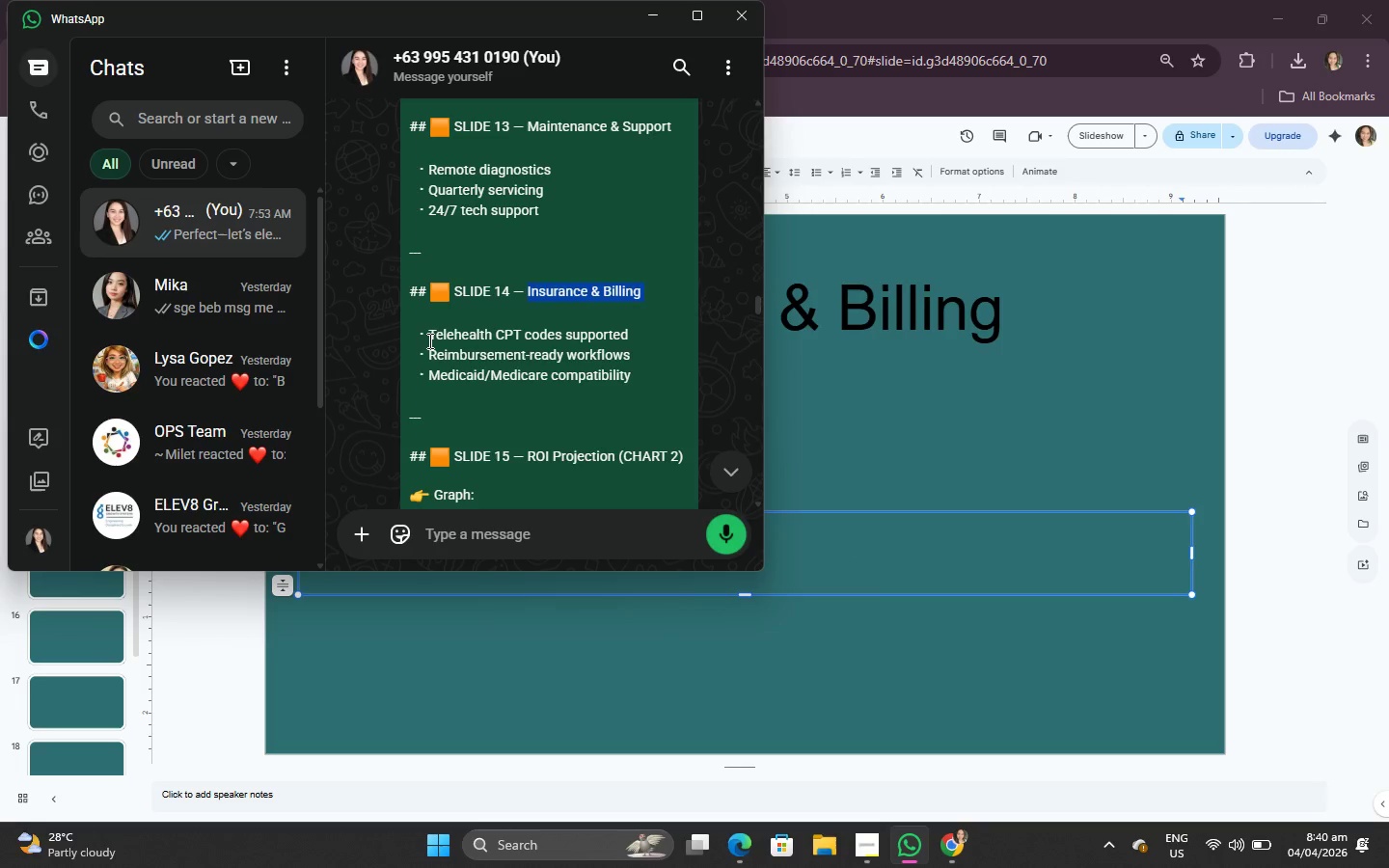 
left_click([422, 331])
 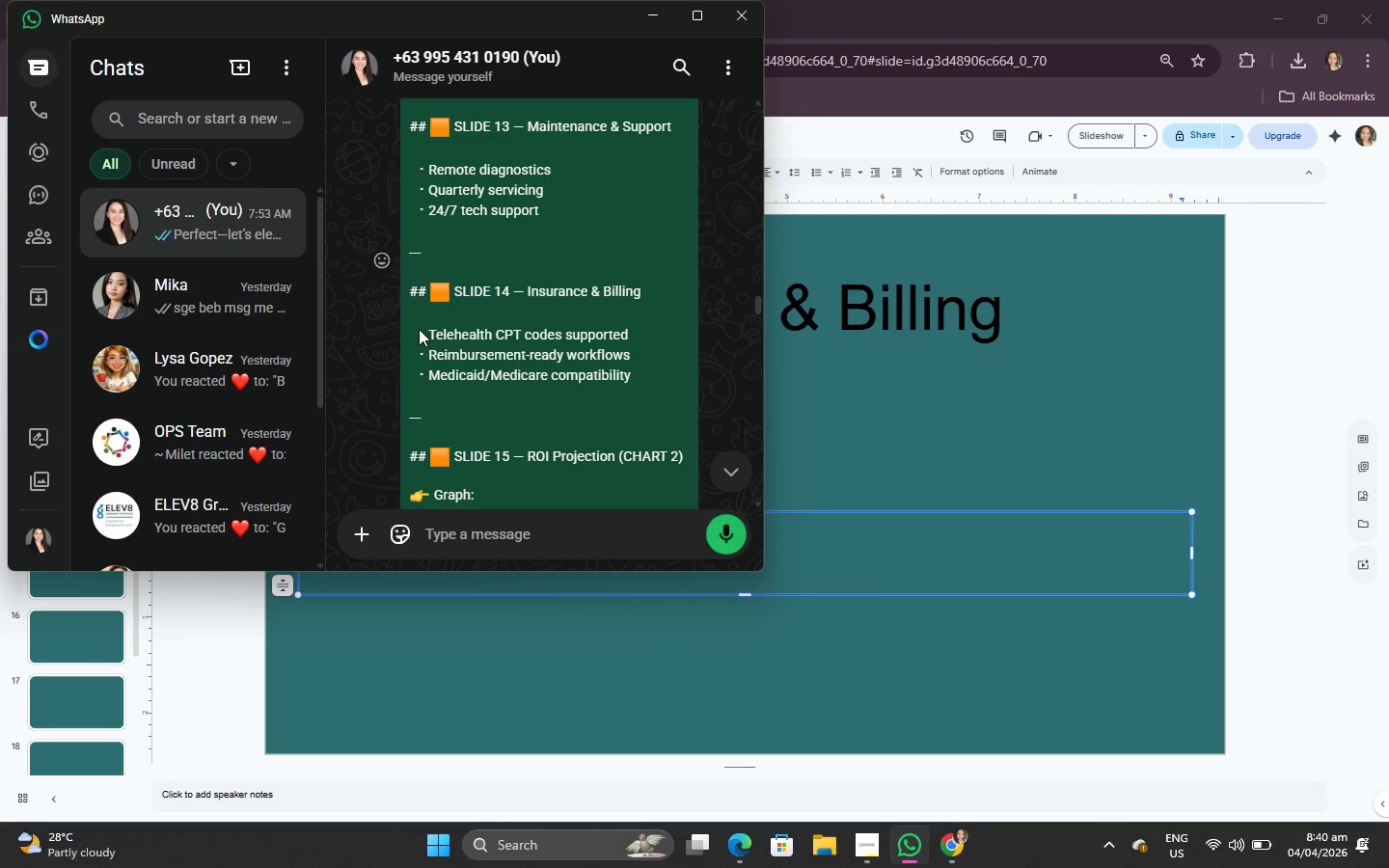 
left_click_drag(start_coordinate=[415, 328], to_coordinate=[788, 402])
 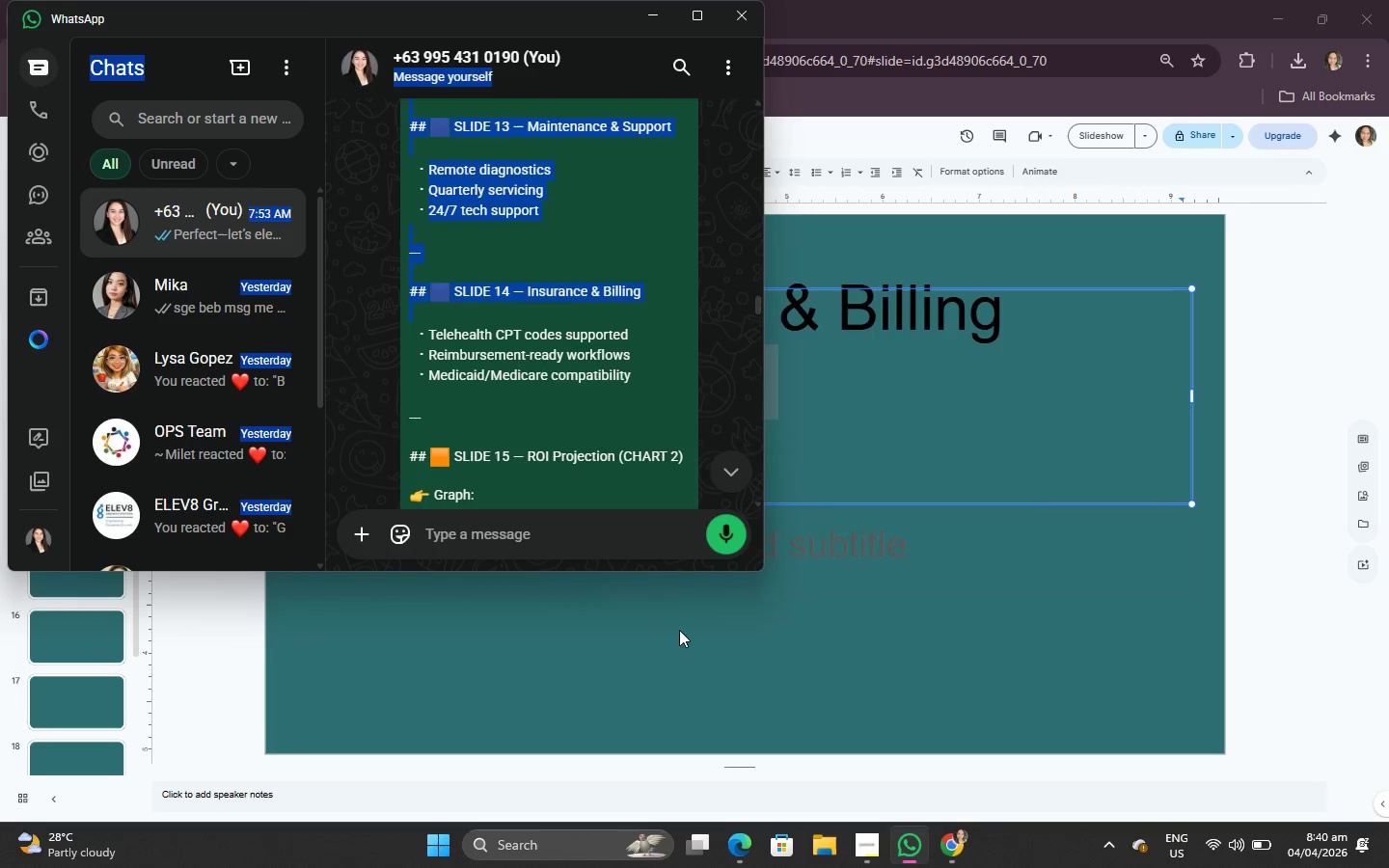 
left_click_drag(start_coordinate=[421, 327], to_coordinate=[631, 377])
 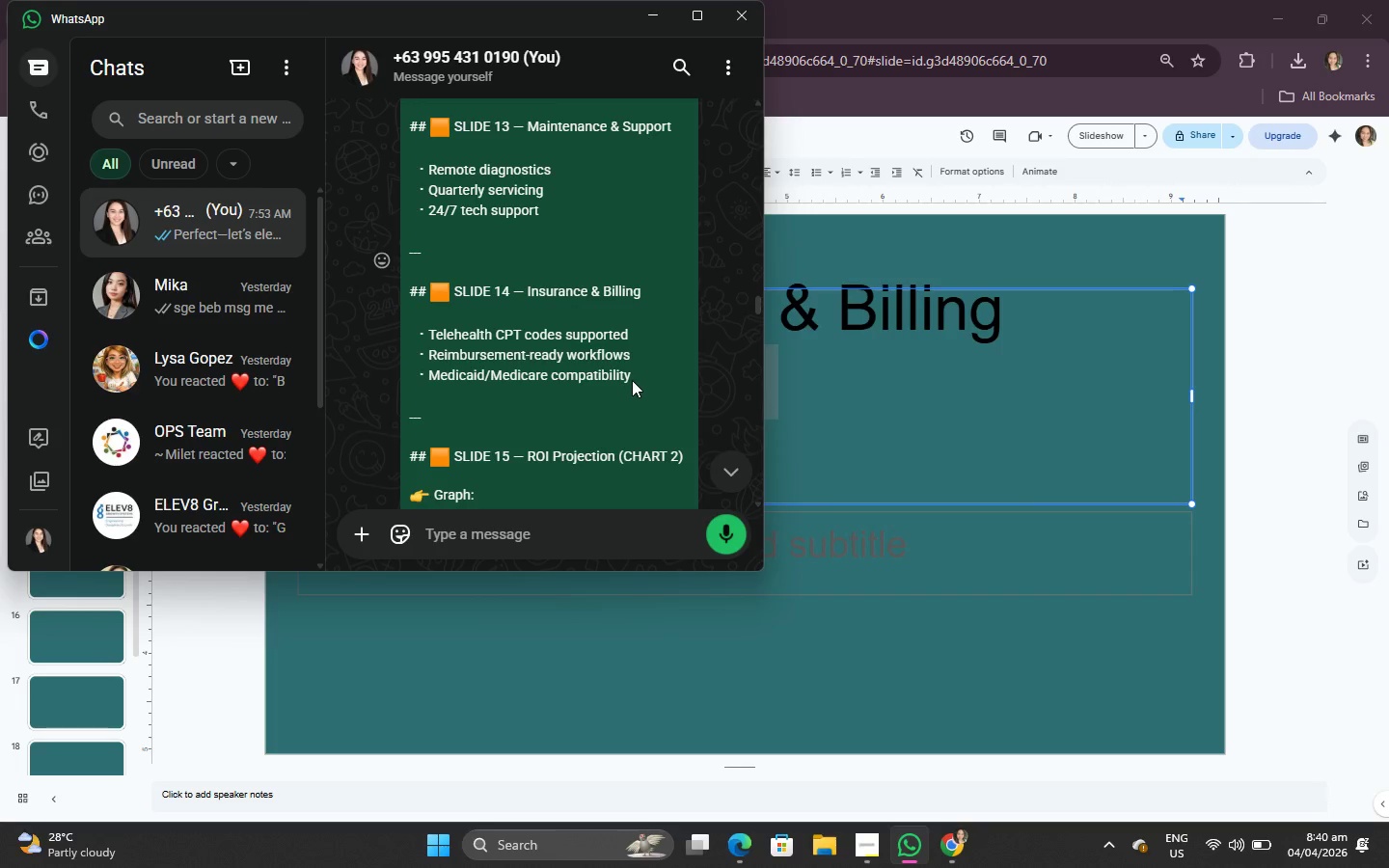 
left_click_drag(start_coordinate=[633, 383], to_coordinate=[407, 342])
 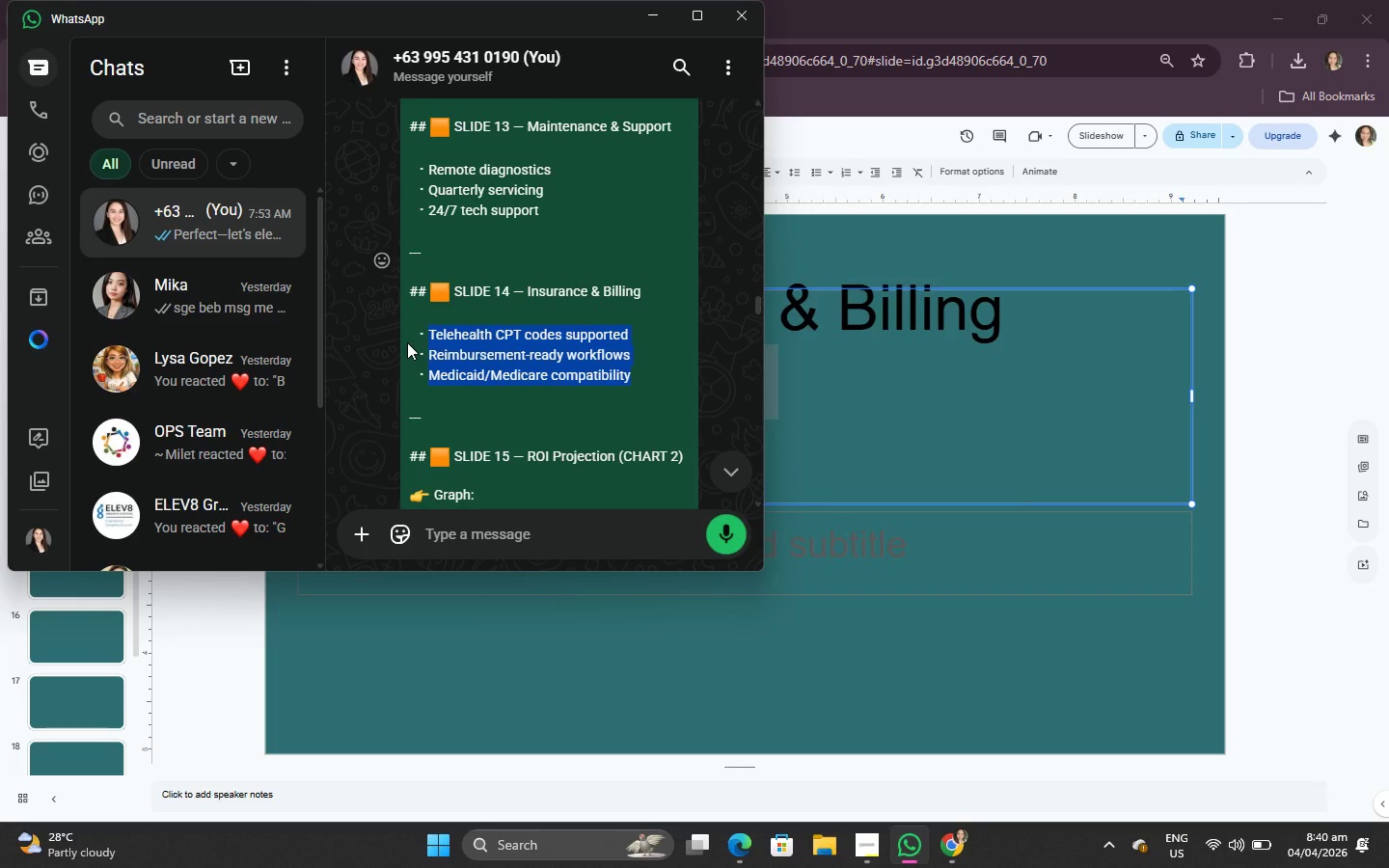 
key(Control+C)
 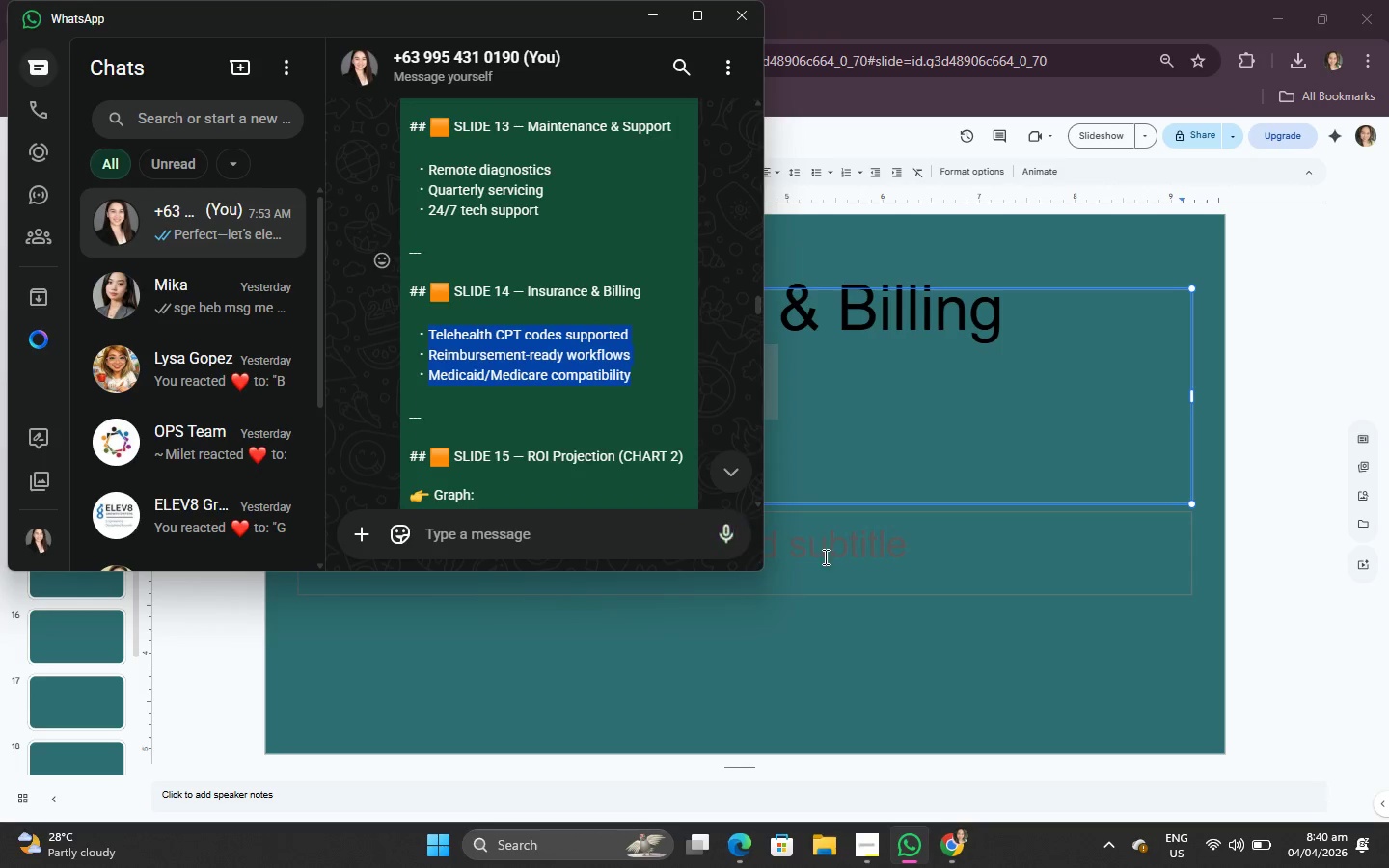 
left_click([865, 569])
 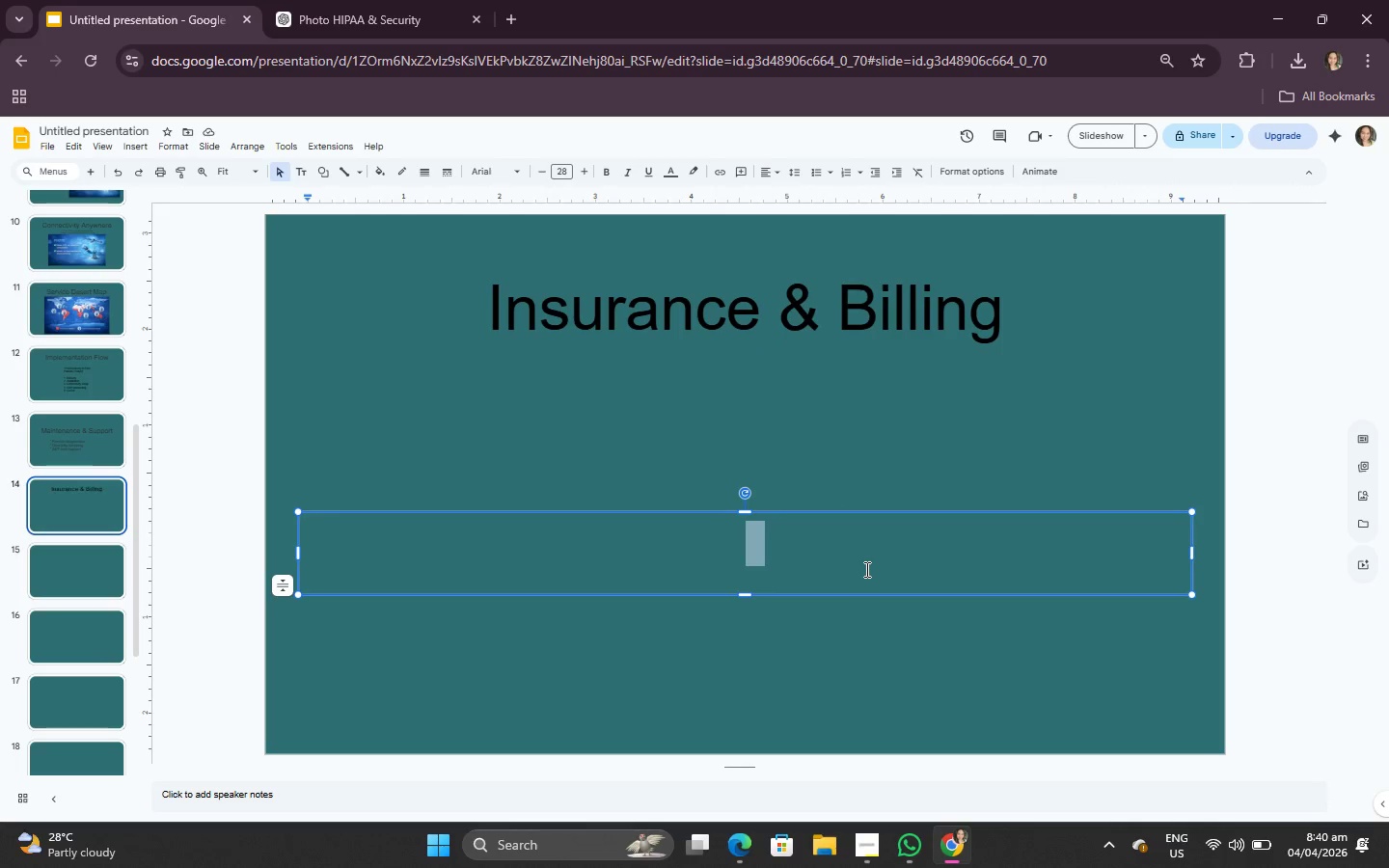 
key(Control+V)
 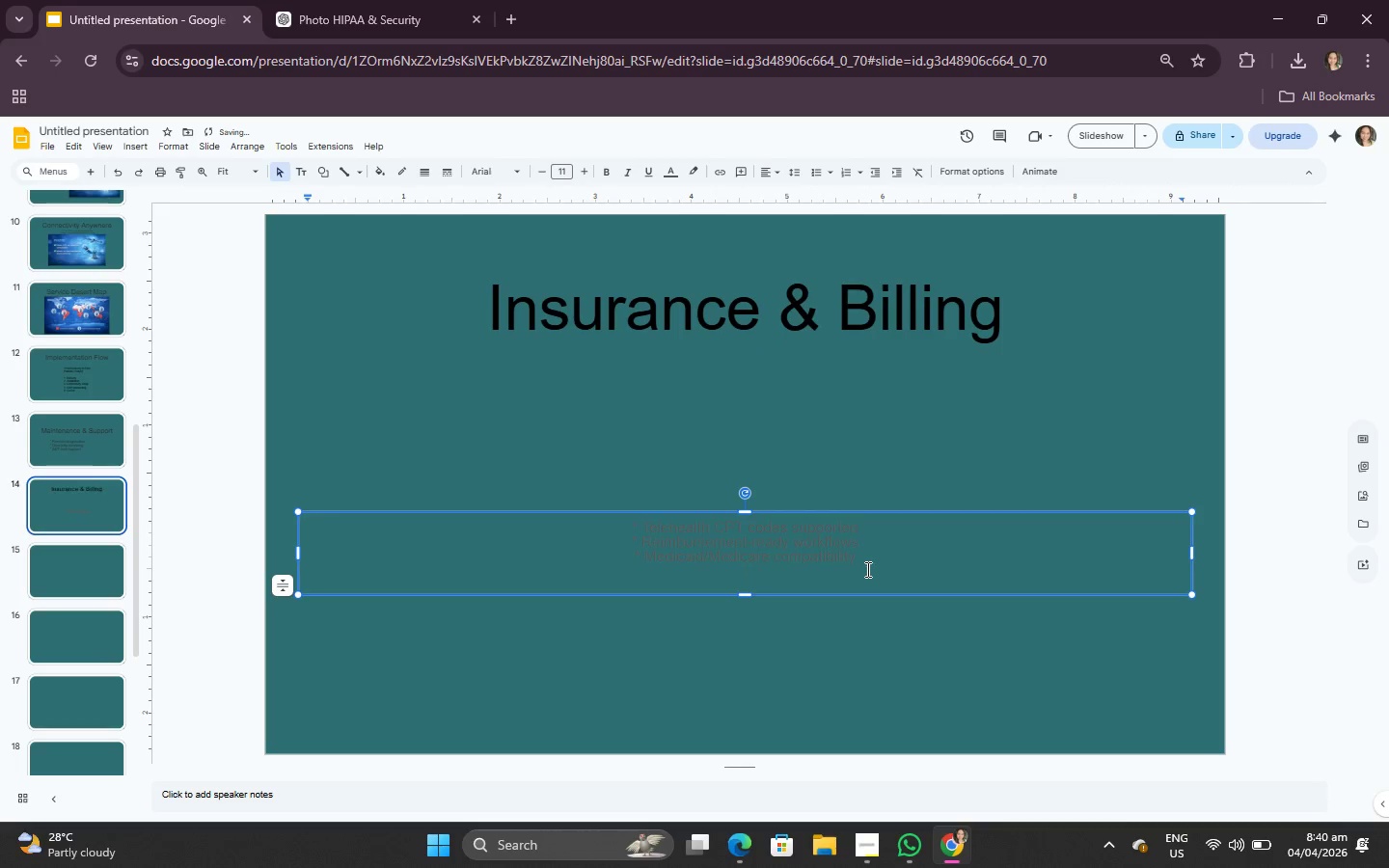 
key(Control+A)
 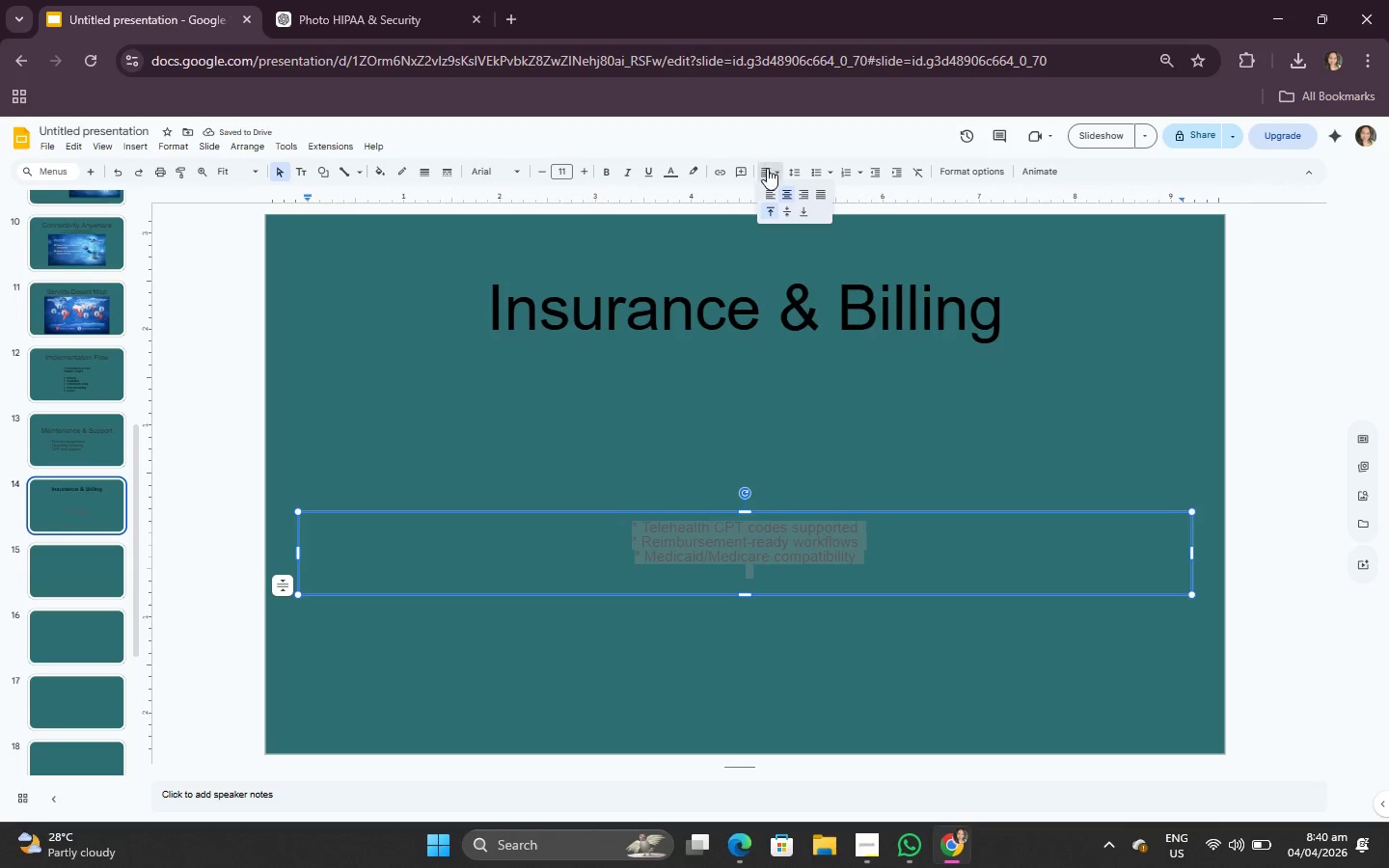 
left_click([775, 190])
 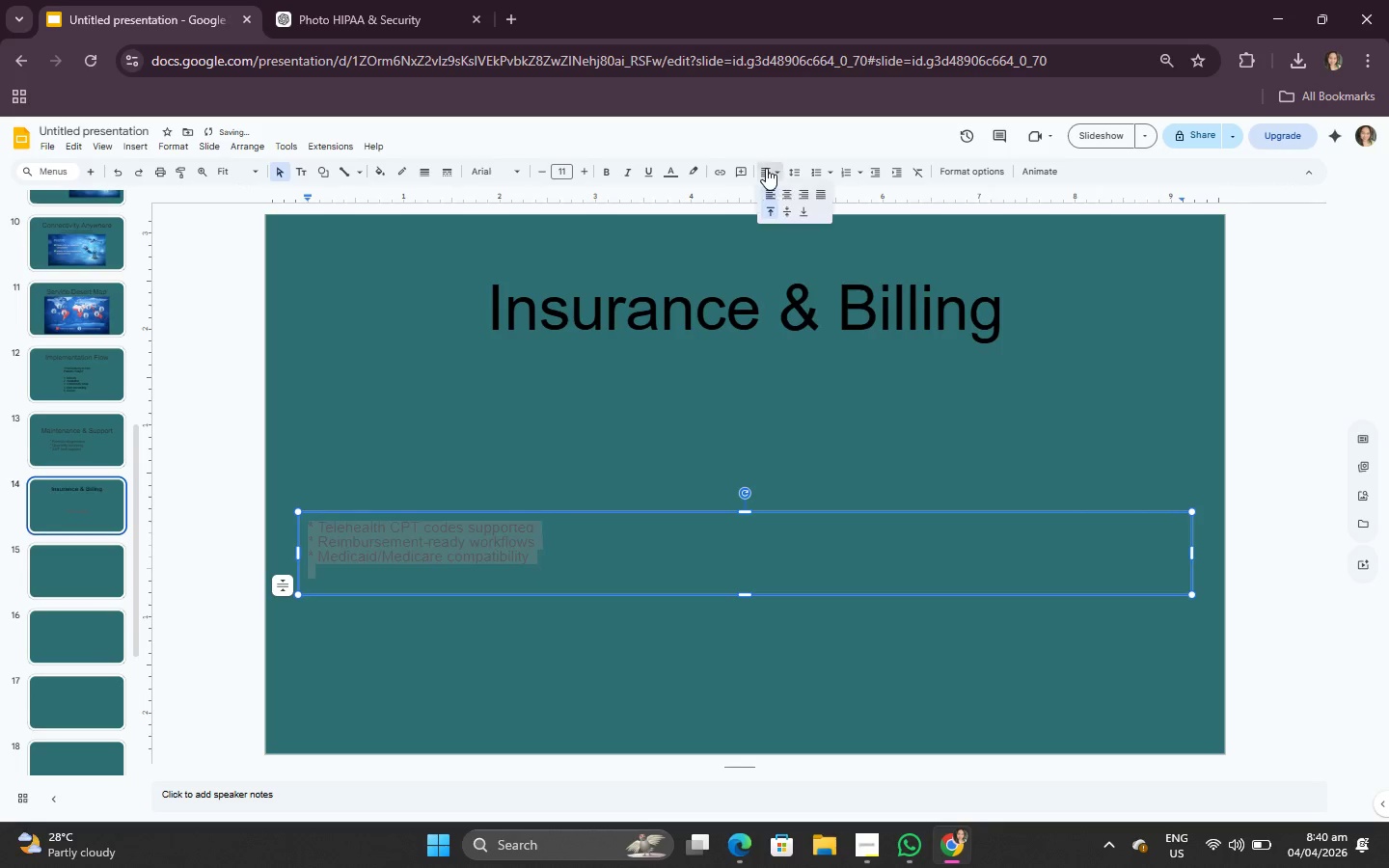 
left_click([820, 193])
 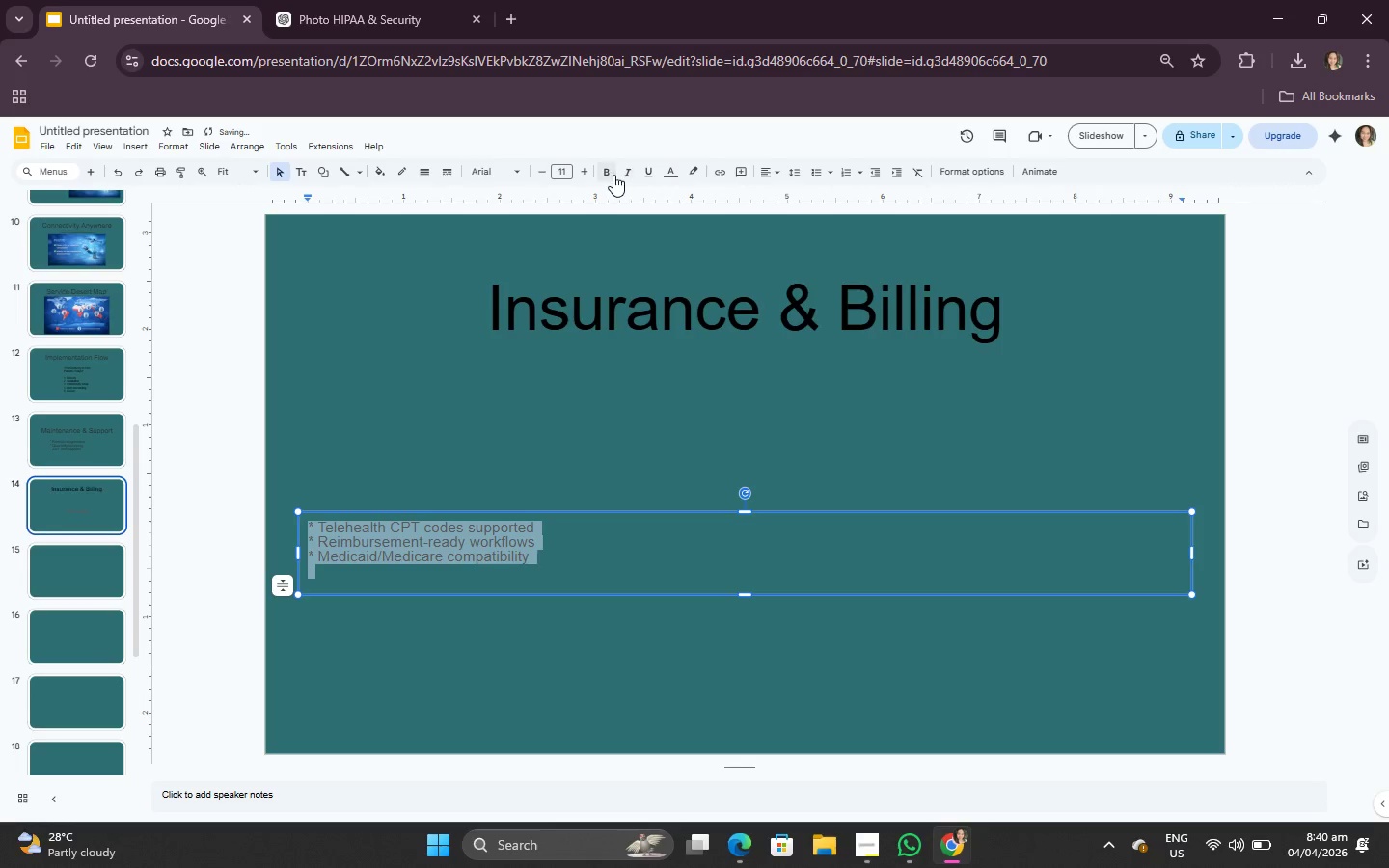 
left_click([668, 172])
 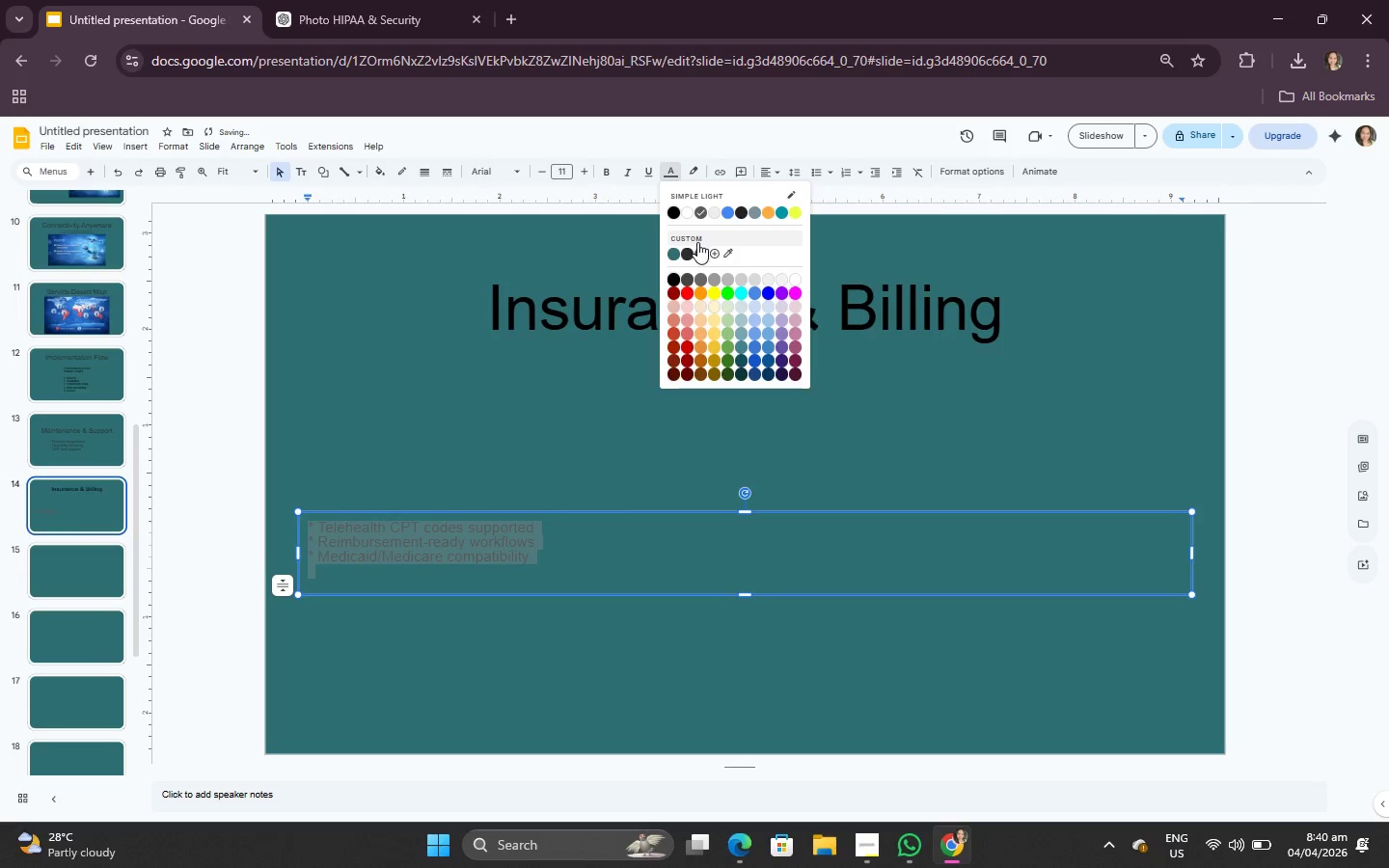 
left_click([685, 249])
 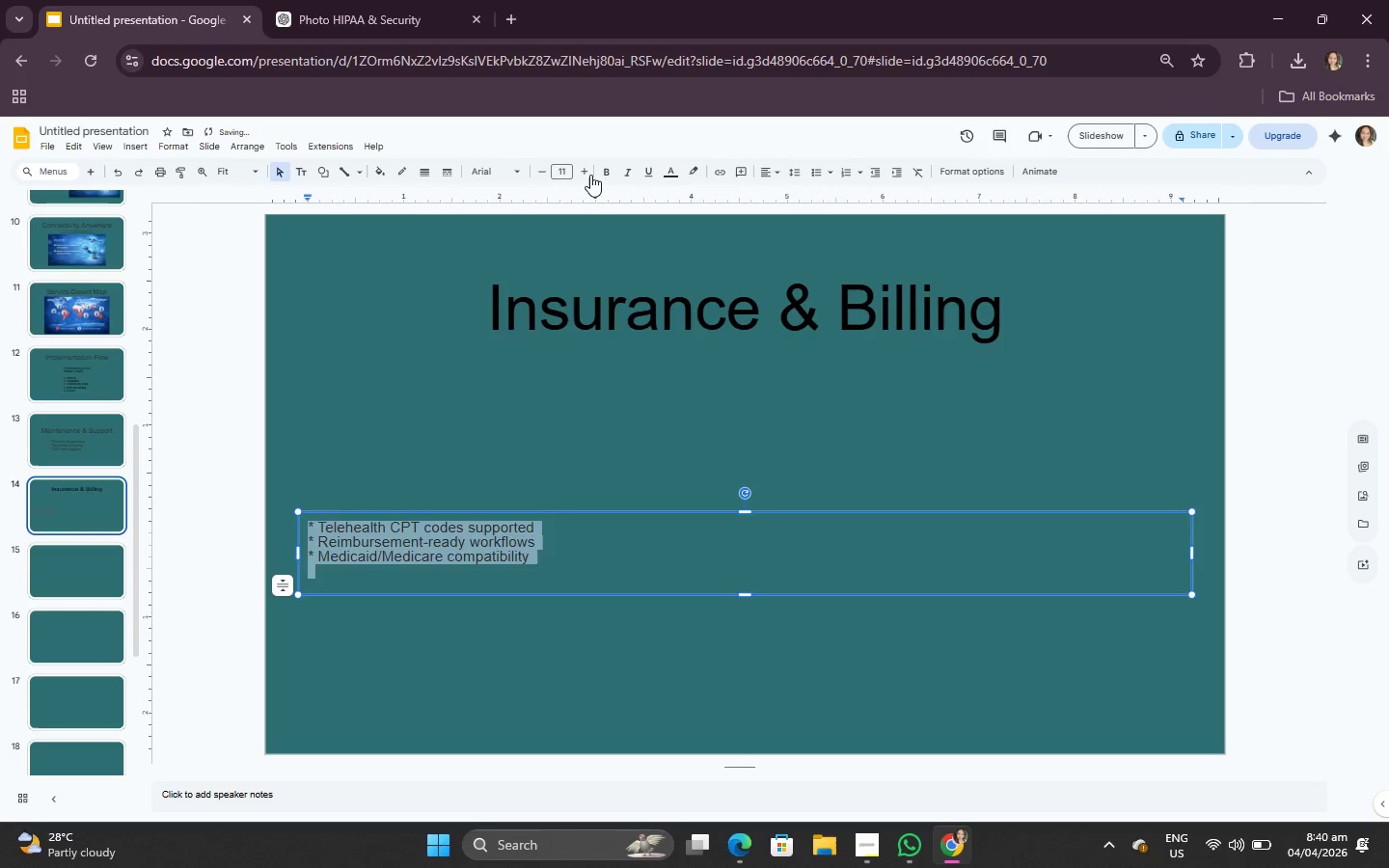 
double_click([589, 174])
 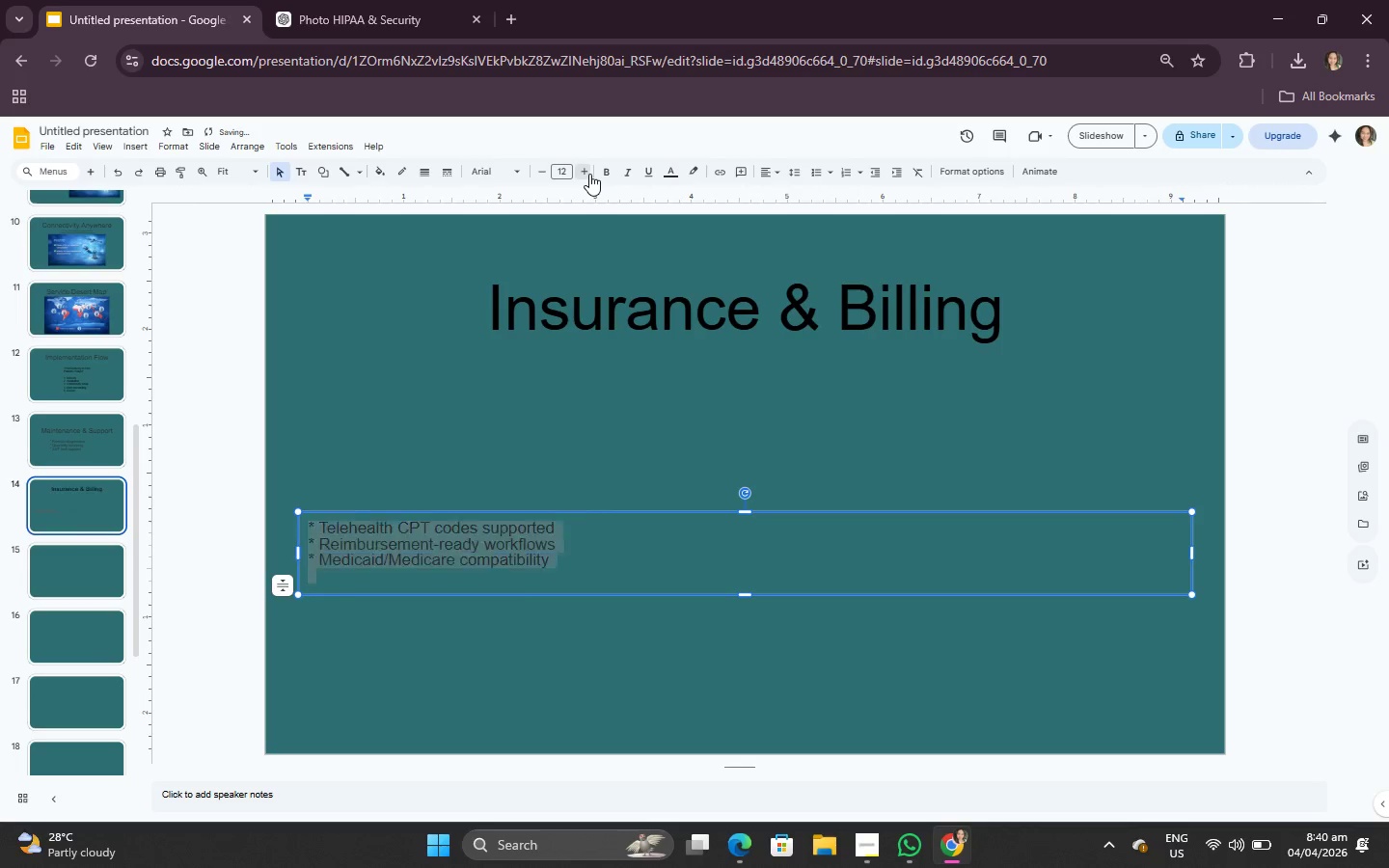 
triple_click([589, 174])
 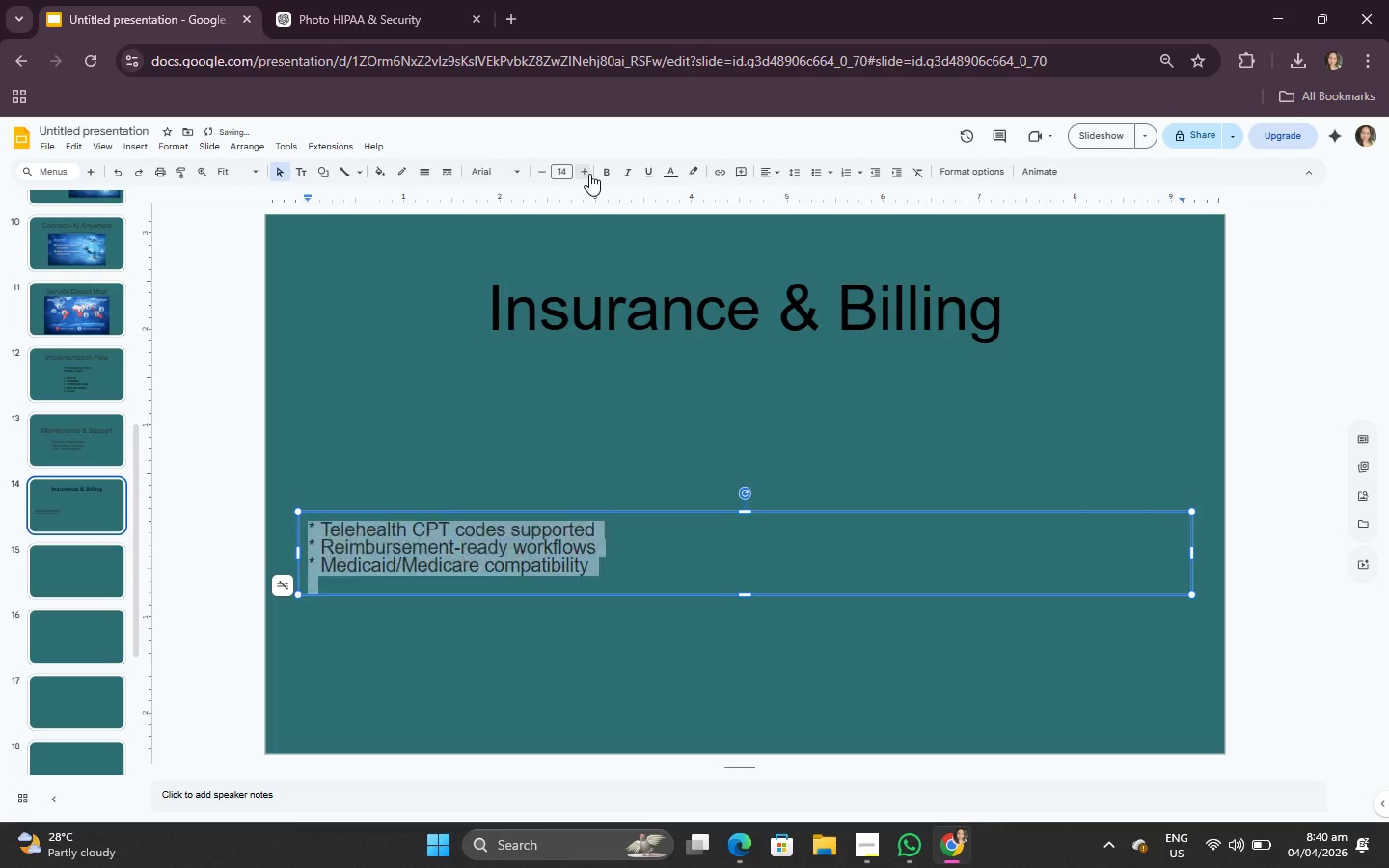 
triple_click([589, 174])
 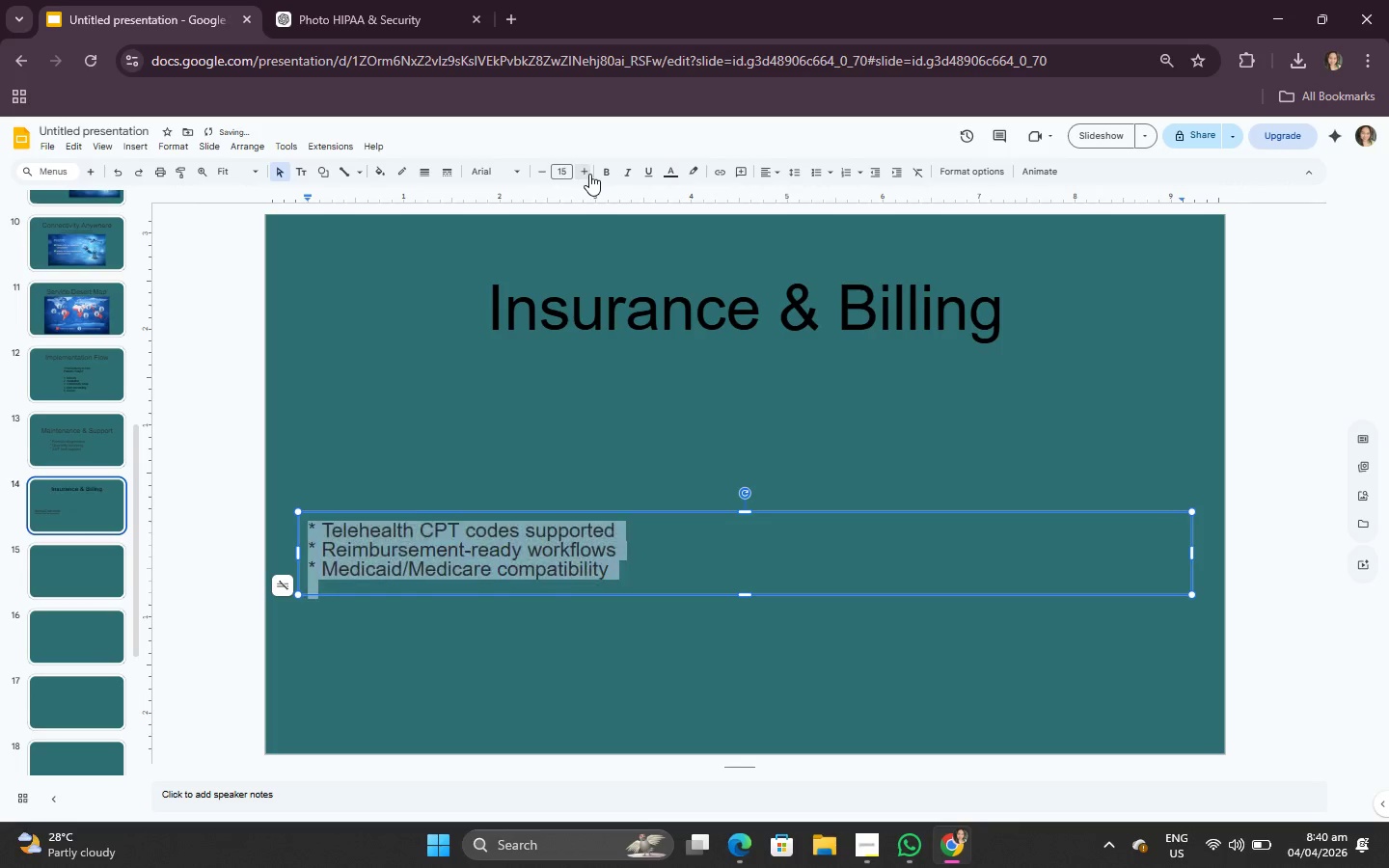 
triple_click([589, 174])
 